 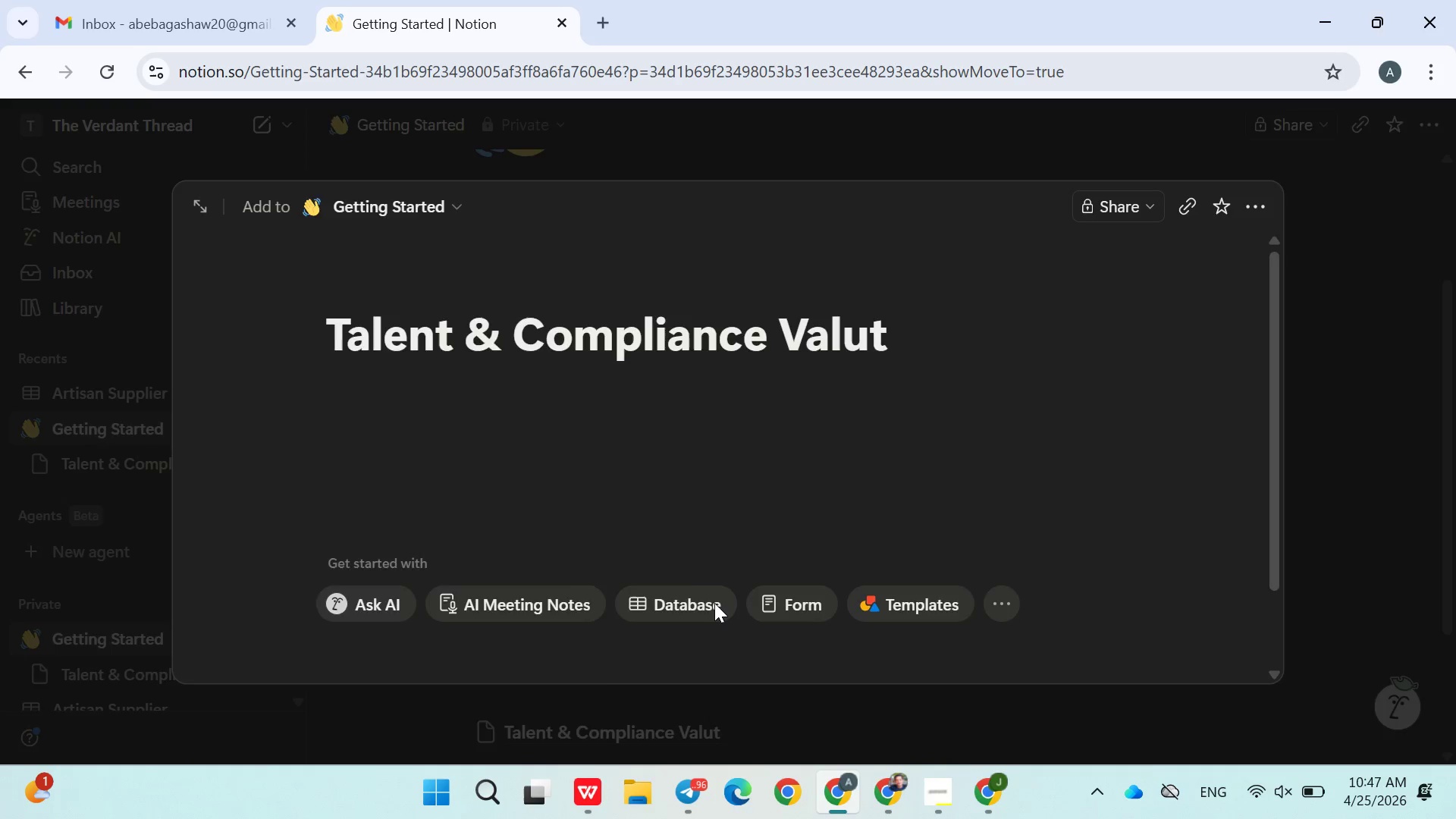 
left_click([512, 273])
 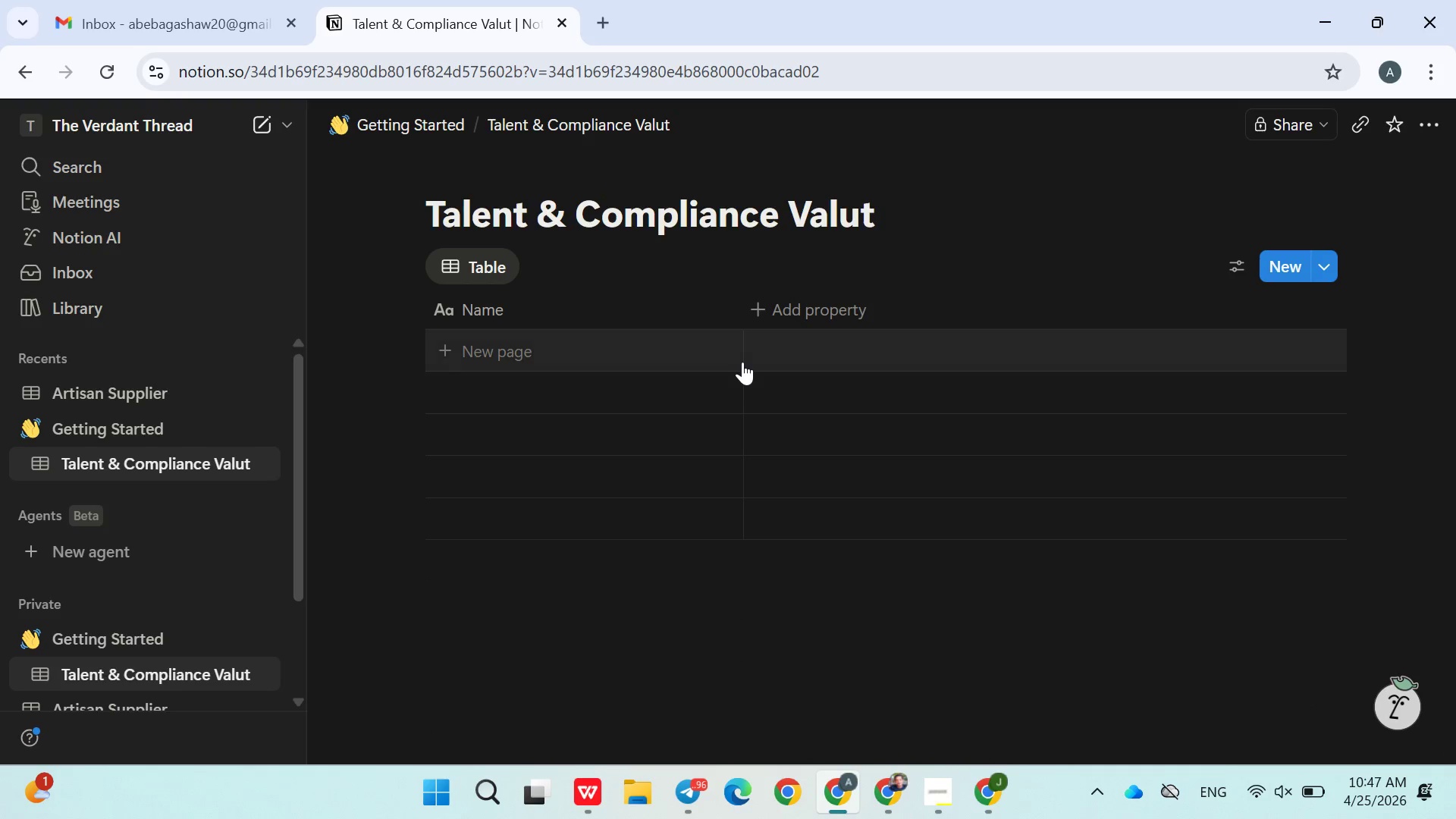 
wait(5.94)
 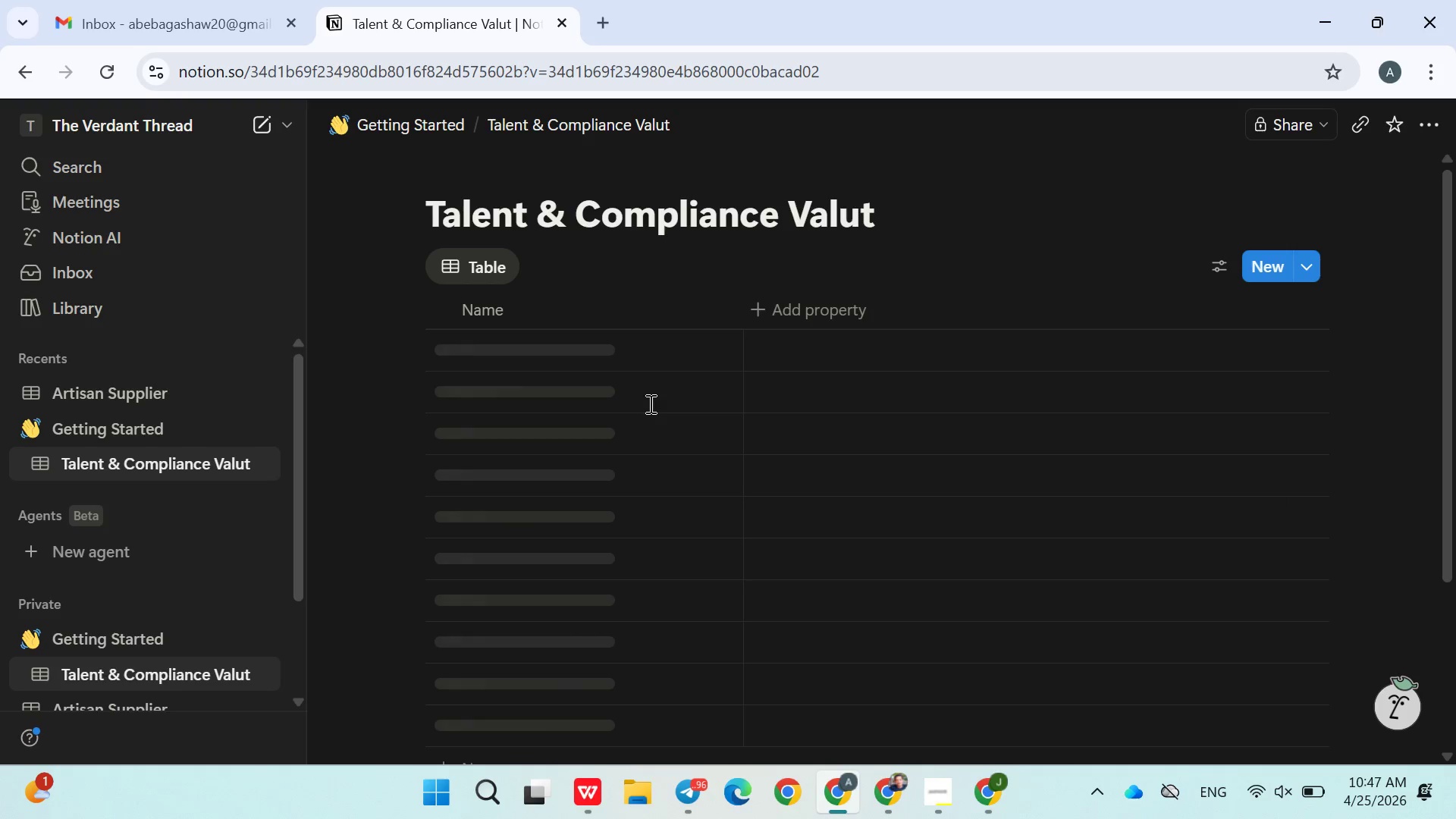 
left_click([781, 315])
 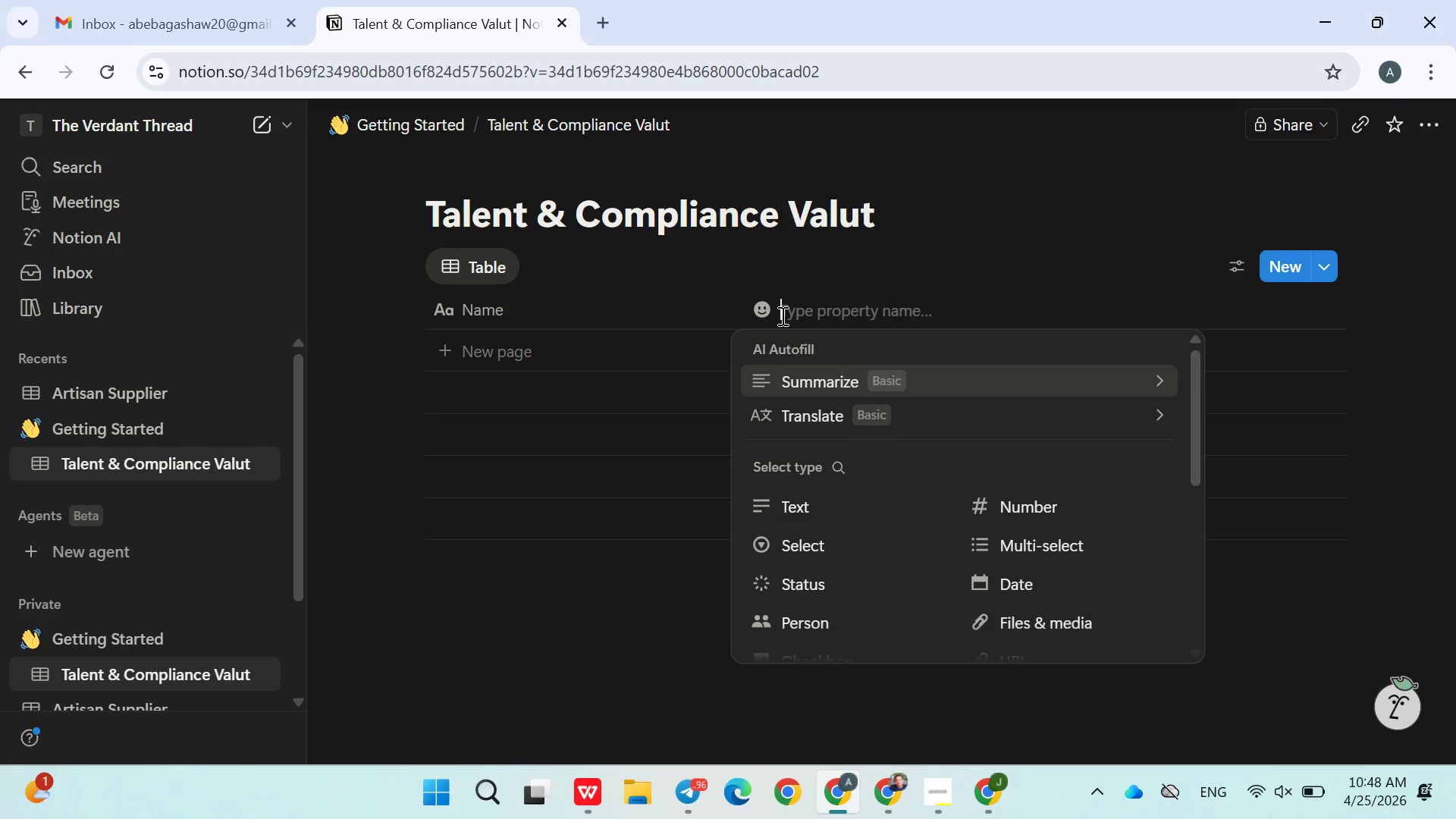 
type(Role)
 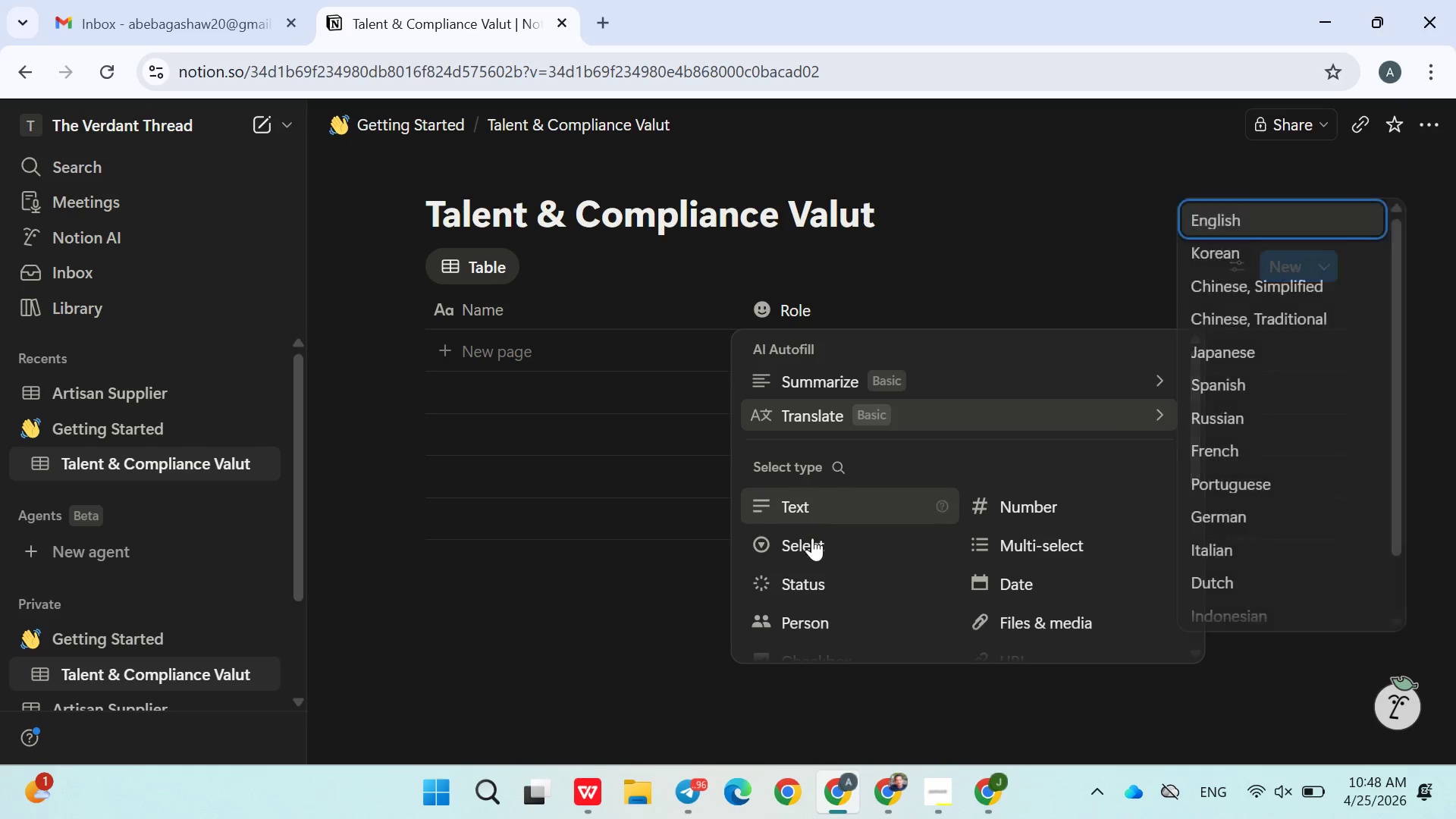 
left_click([812, 544])
 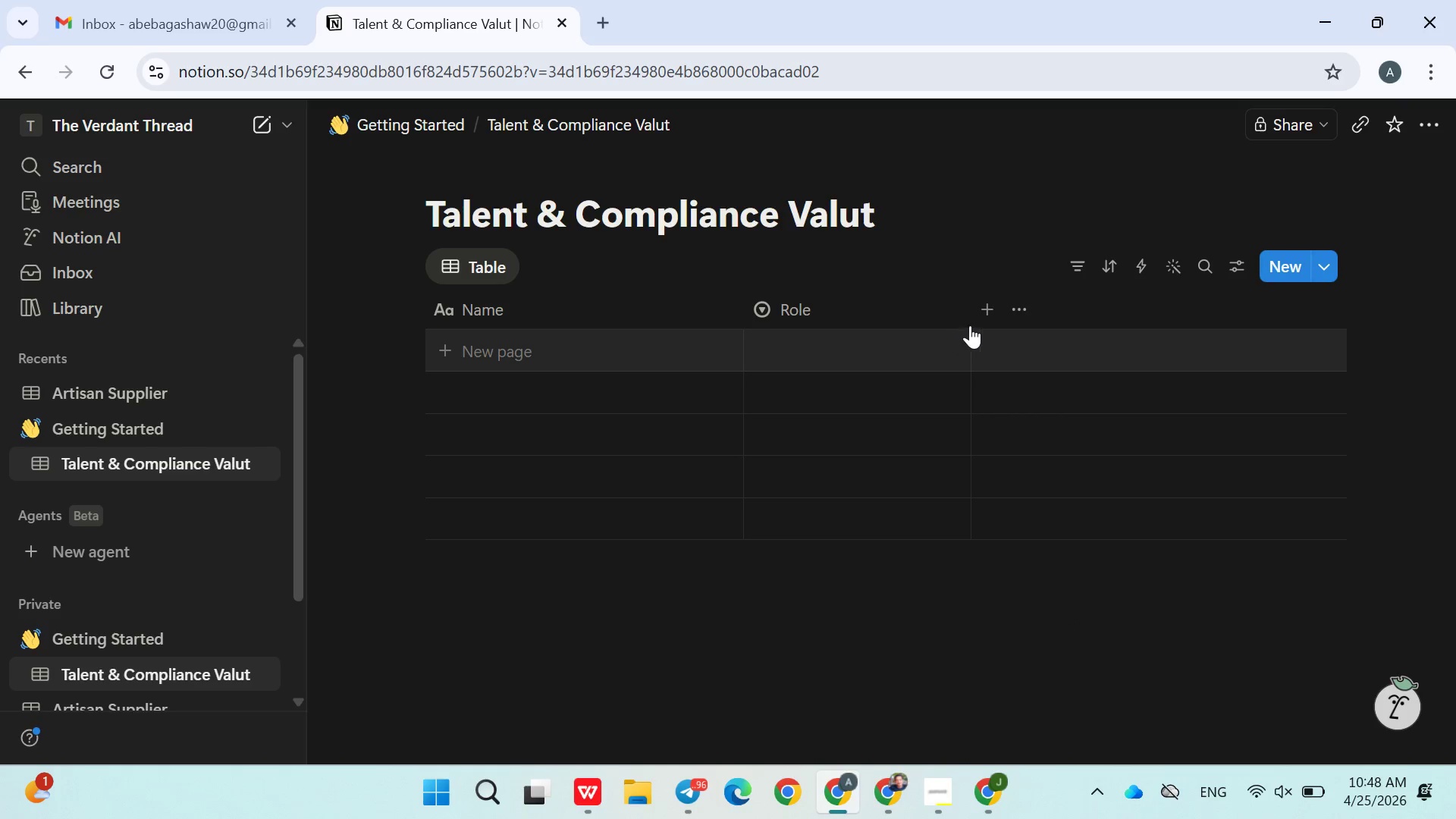 
left_click([987, 311])
 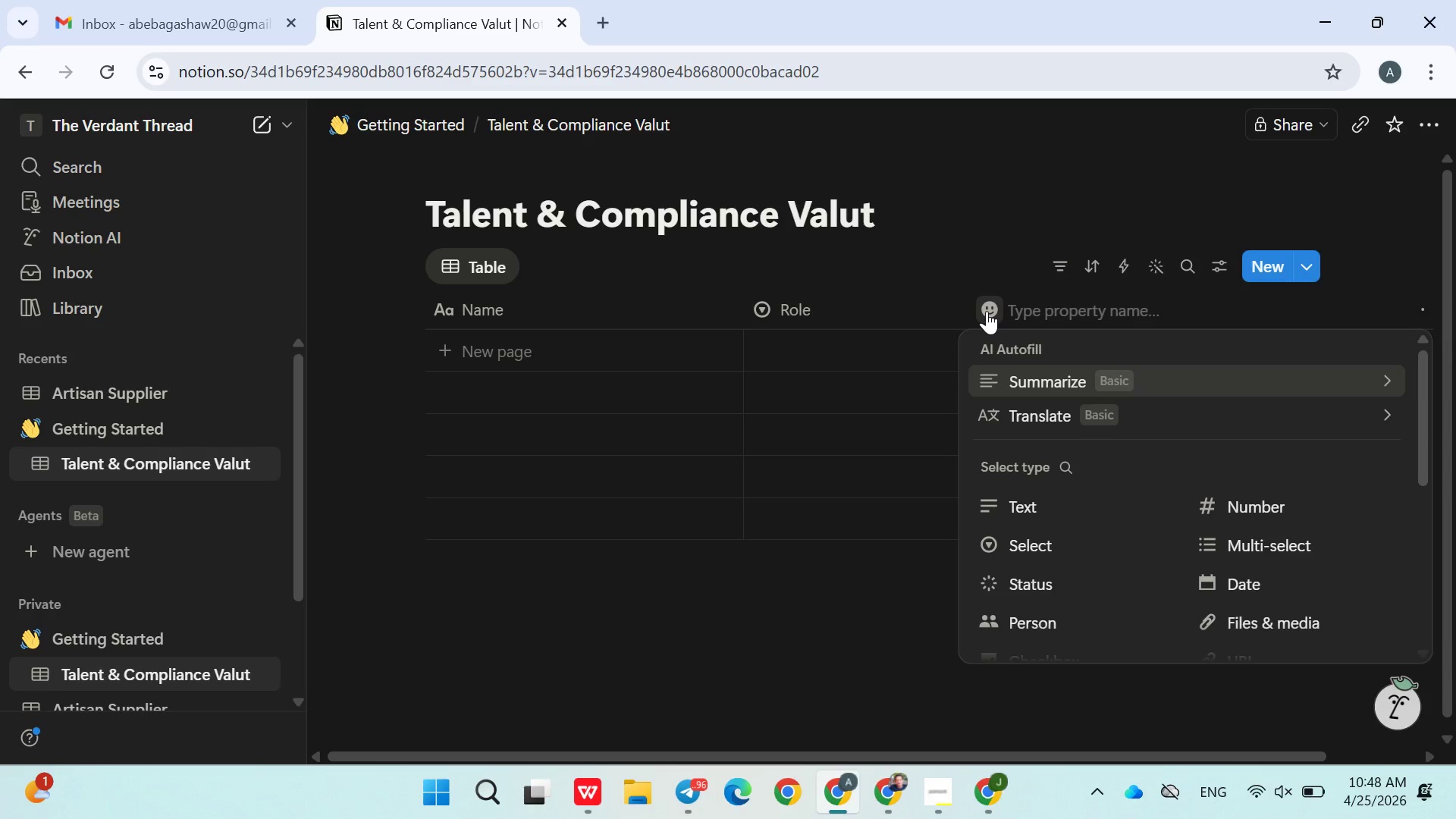 
wait(5.59)
 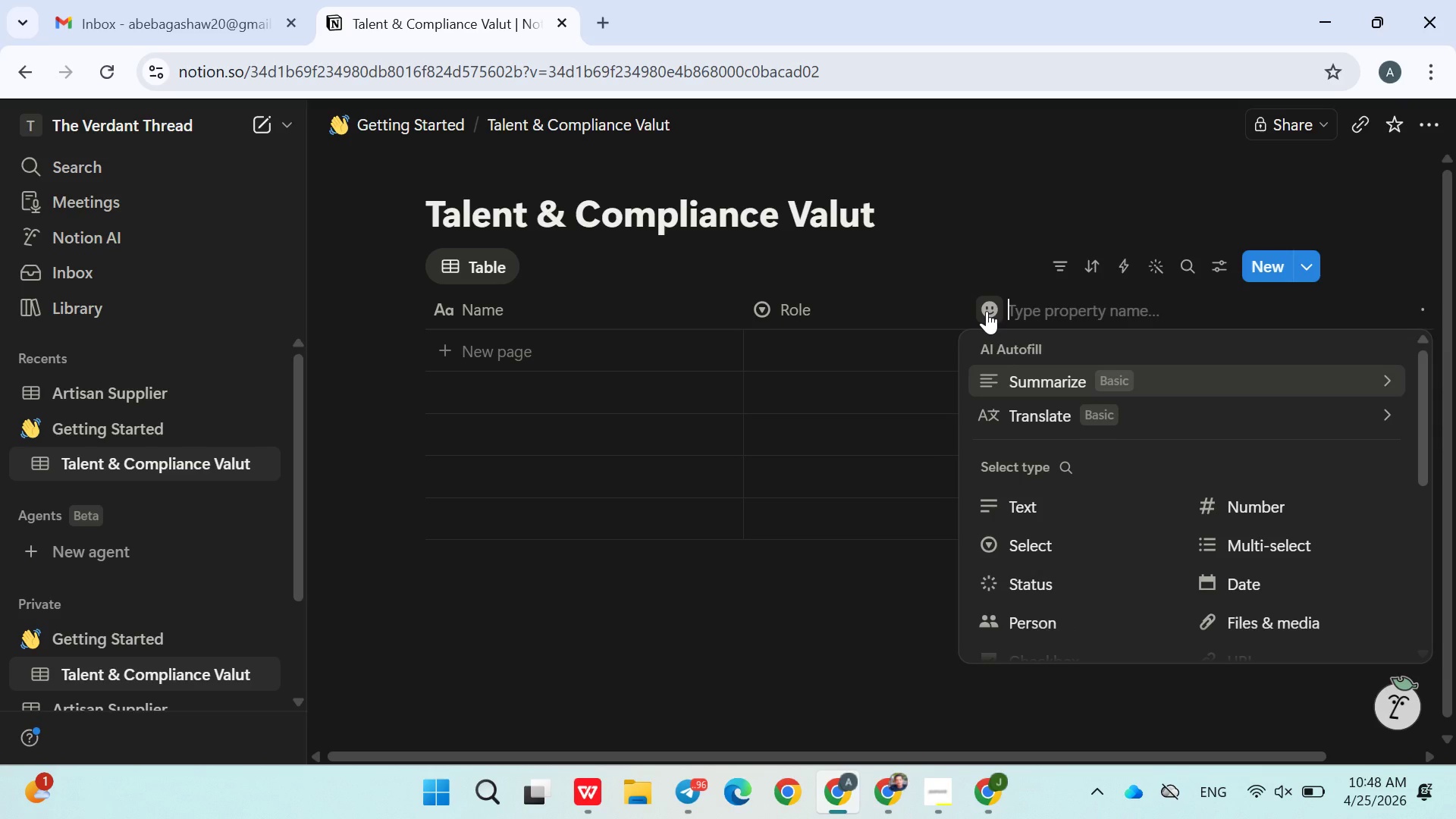 
type(NDA Signed)
 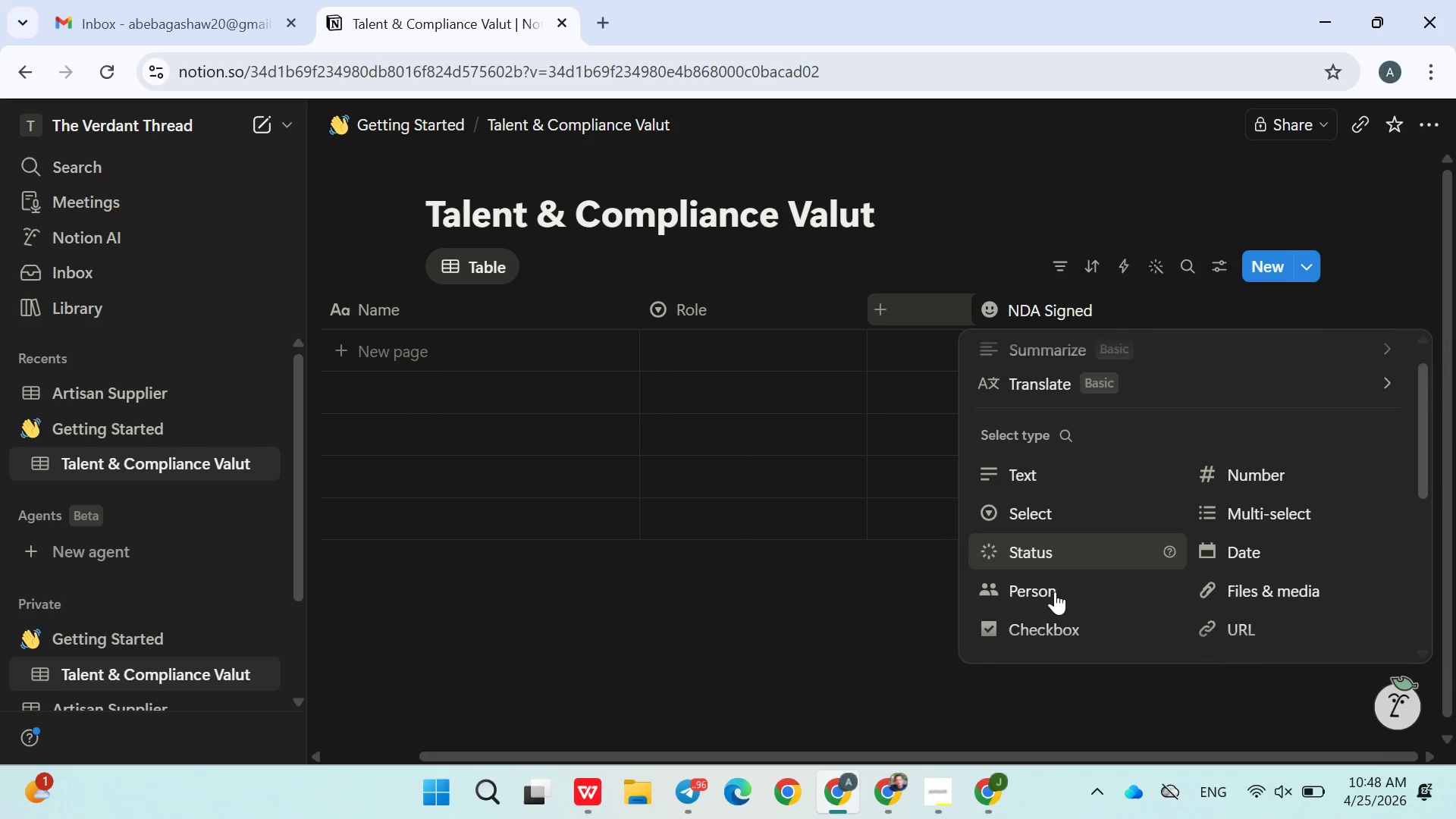 
left_click([1050, 590])
 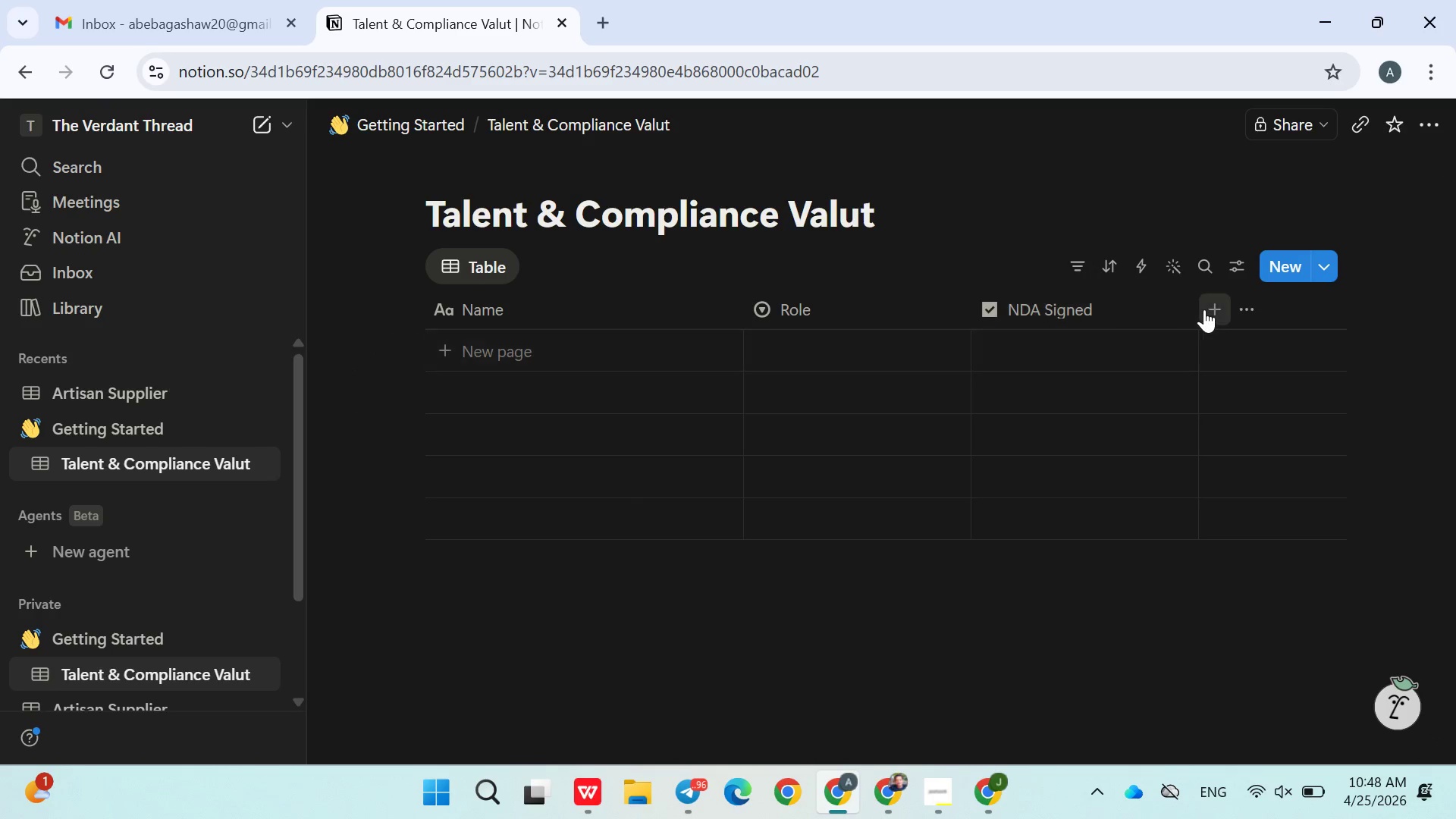 
left_click([1204, 309])
 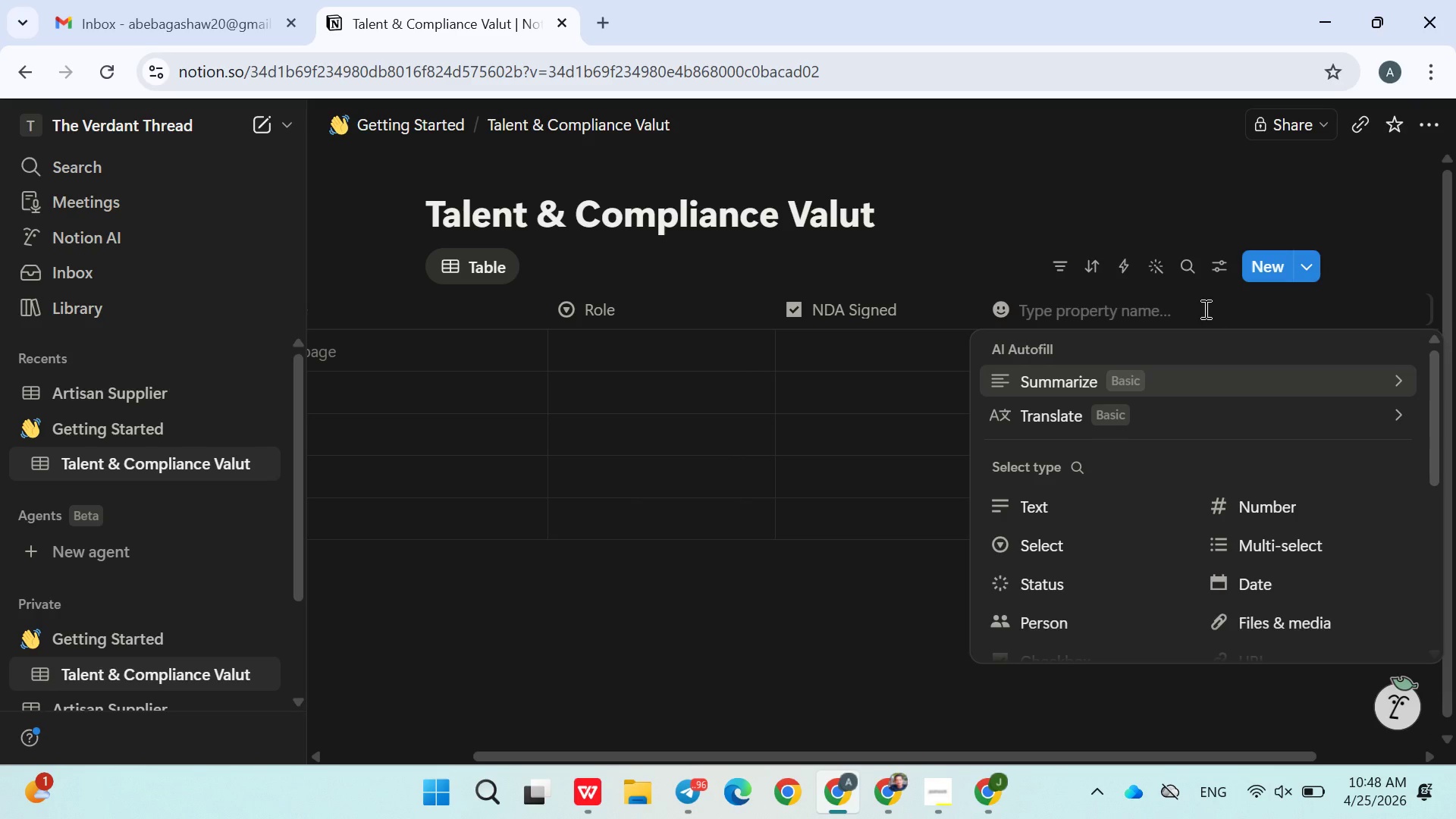 
type(Guset)
 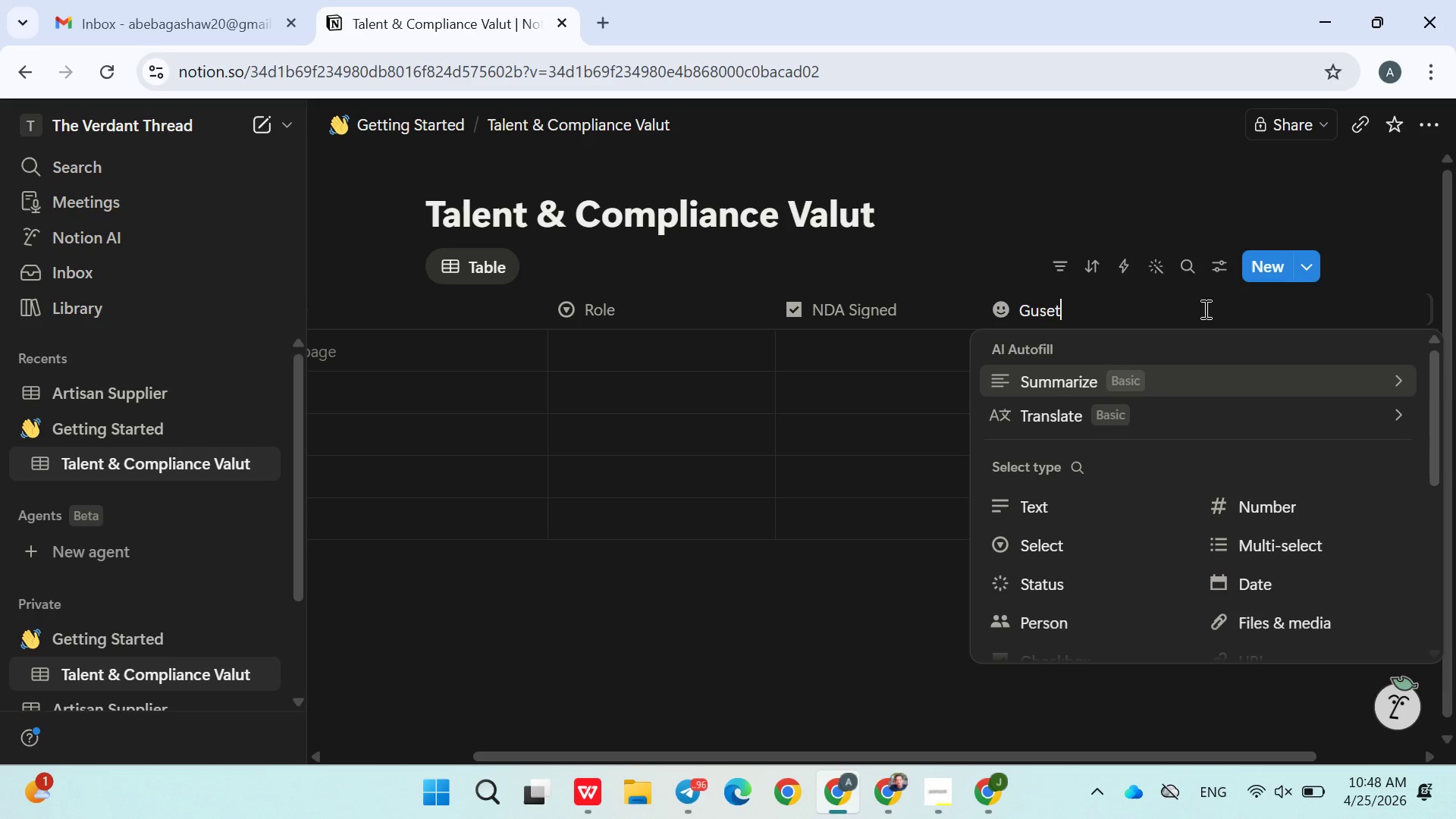 
wait(5.74)
 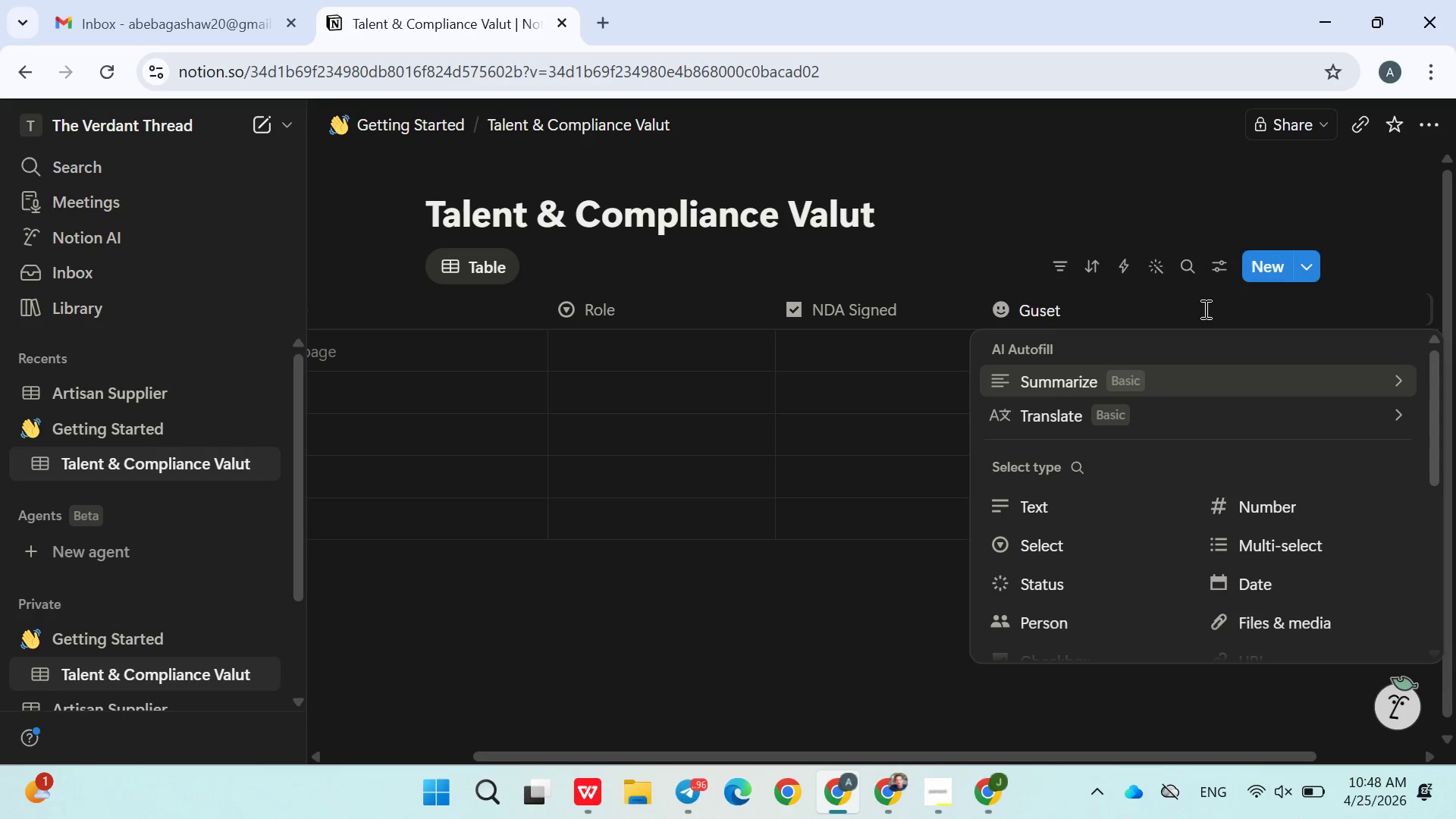 
key(Backspace)
key(Backspace)
key(Backspace)
type(est)
 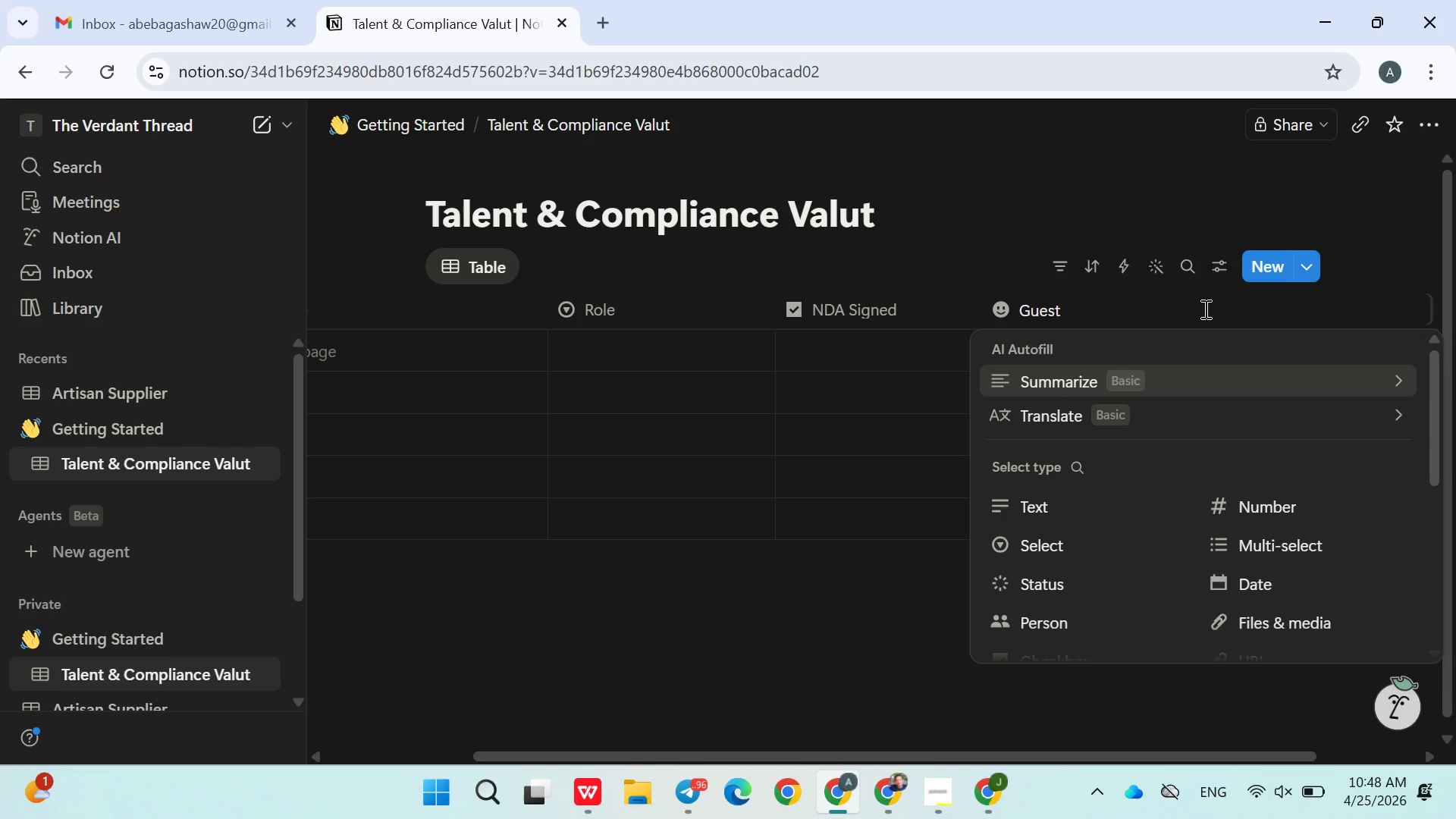 
type( Real)
key(Backspace)
key(Backspace)
type(lease)
 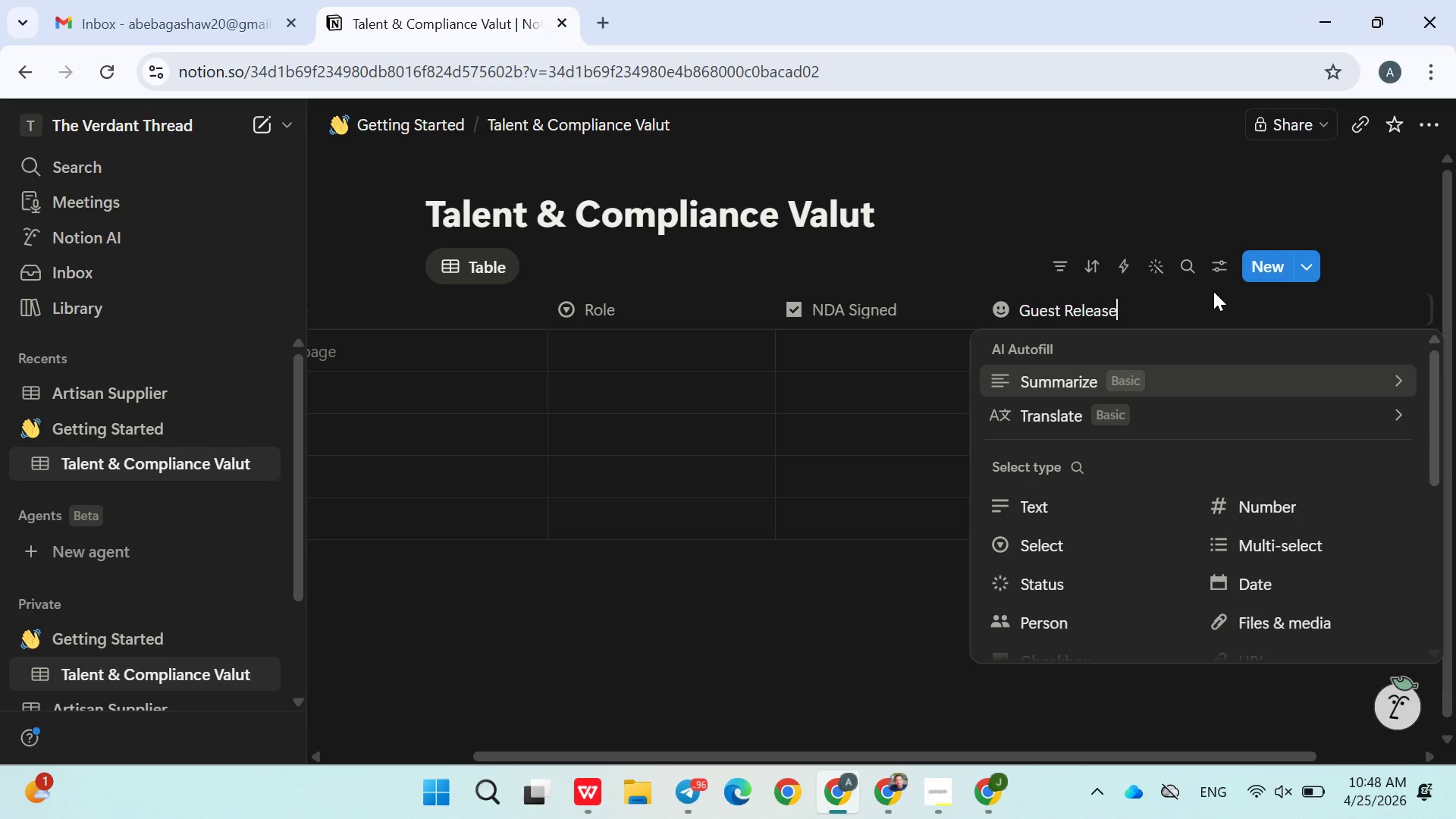 
wait(8.22)
 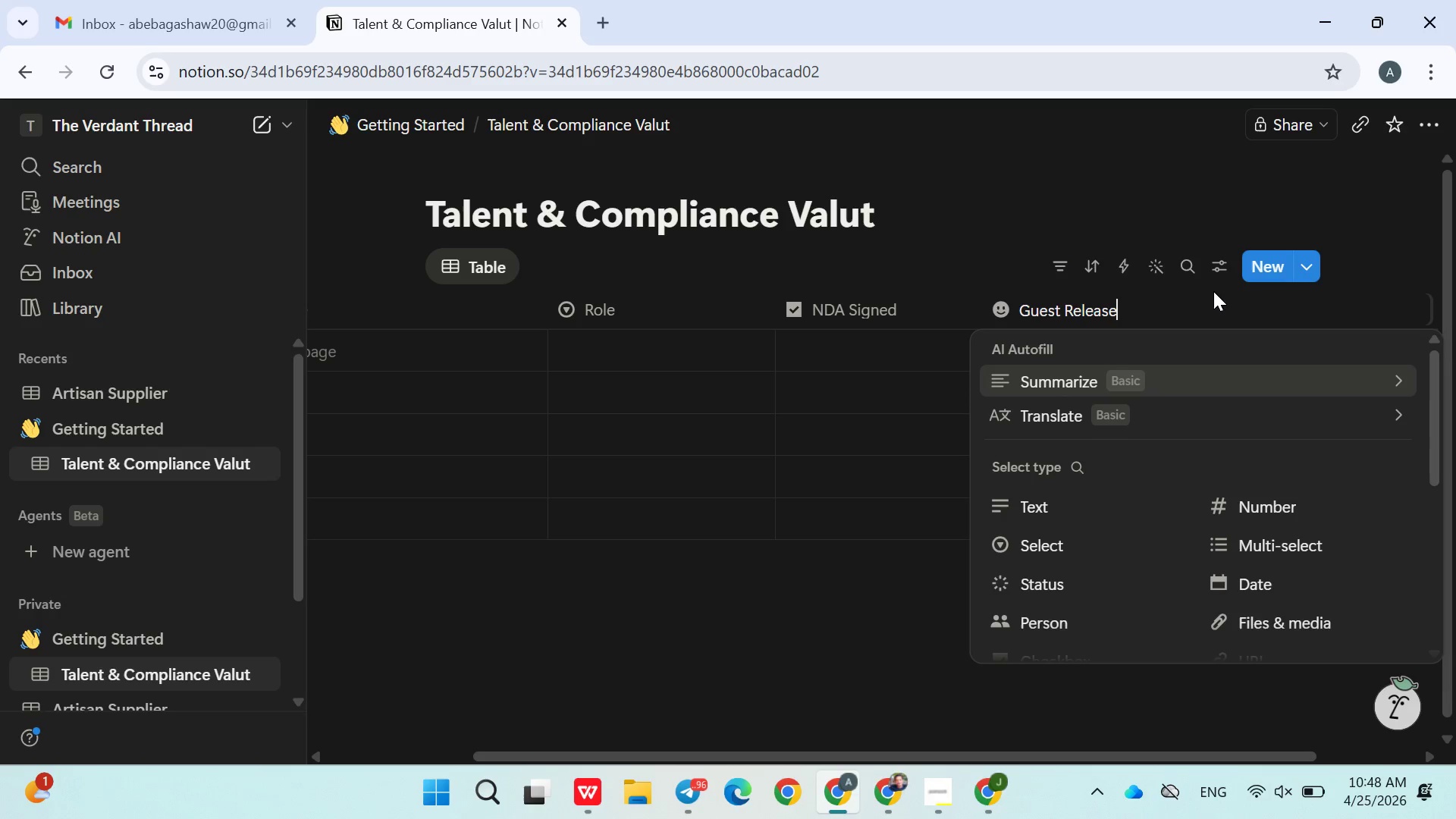 
left_click([1096, 612])
 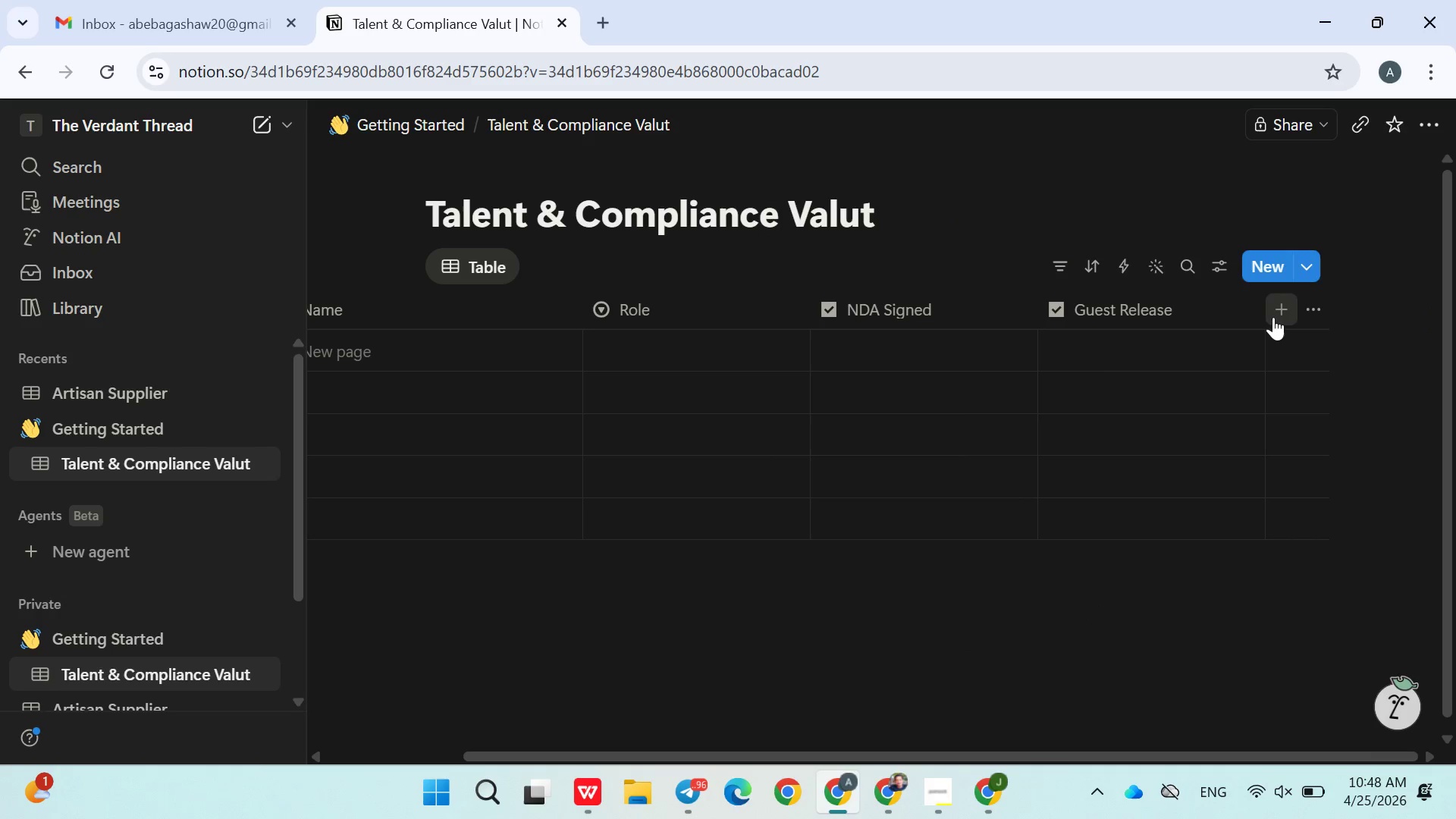 
left_click([1273, 317])
 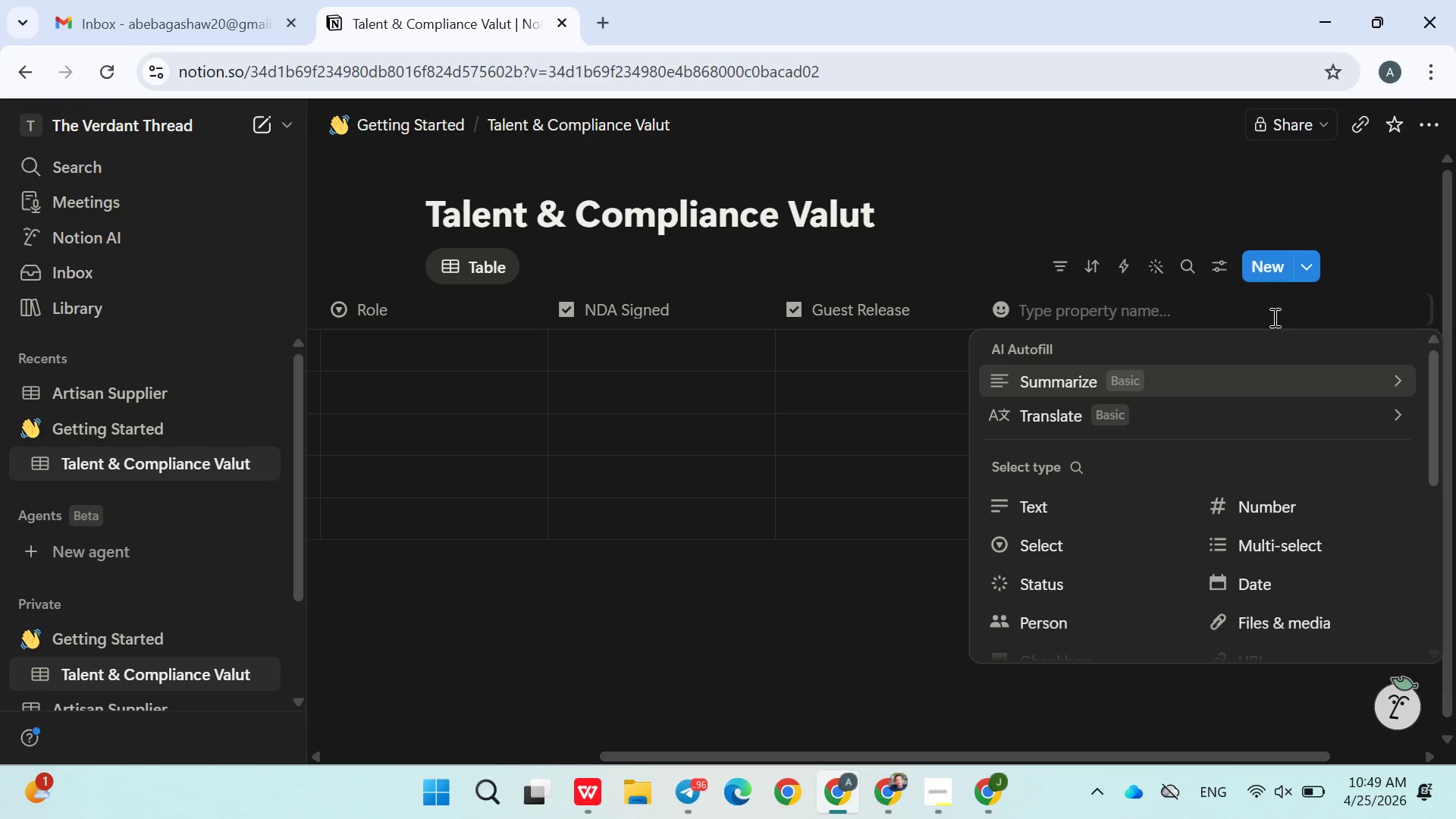 
type(Bio Submitted)
 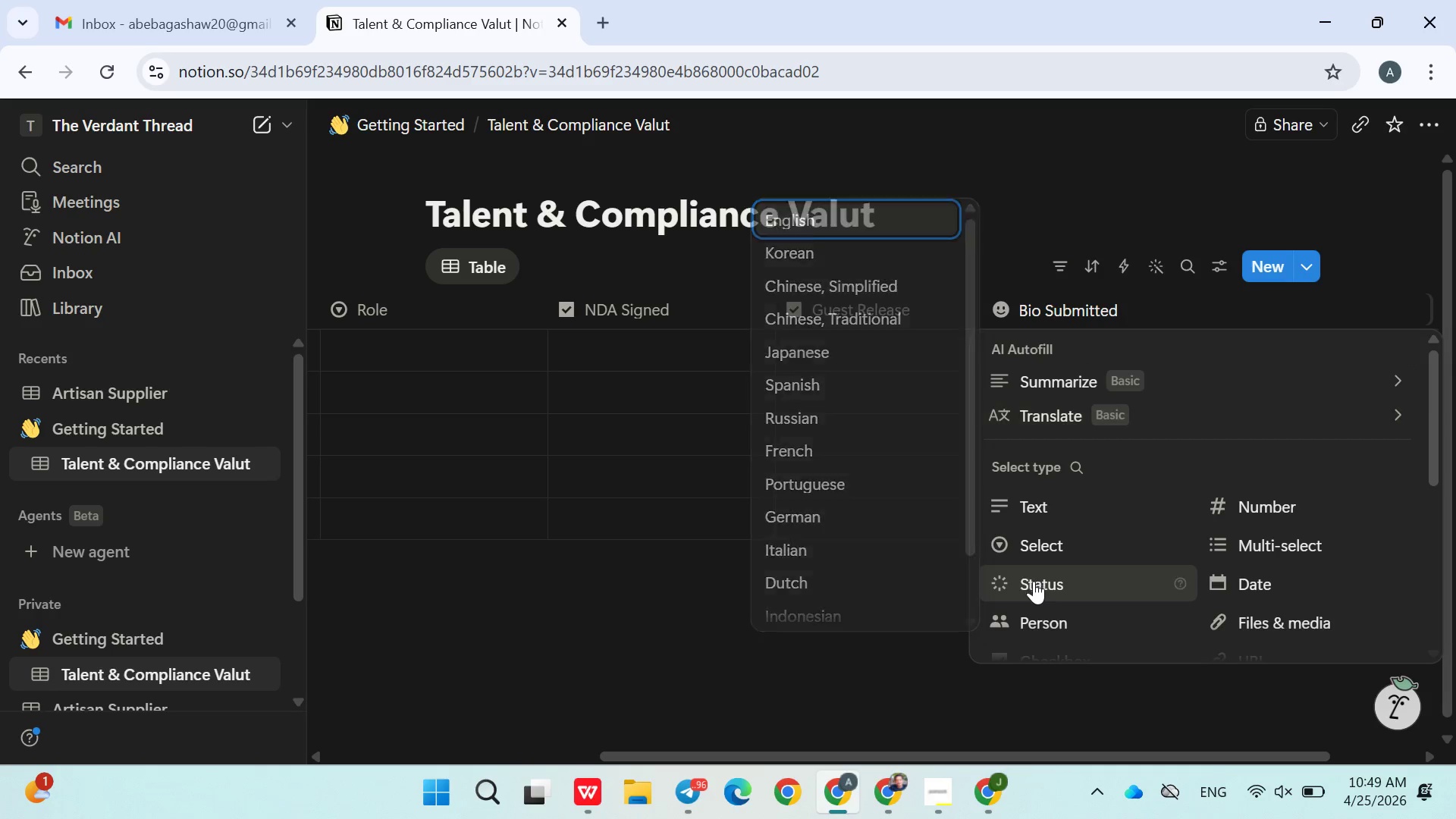 
left_click([1067, 566])
 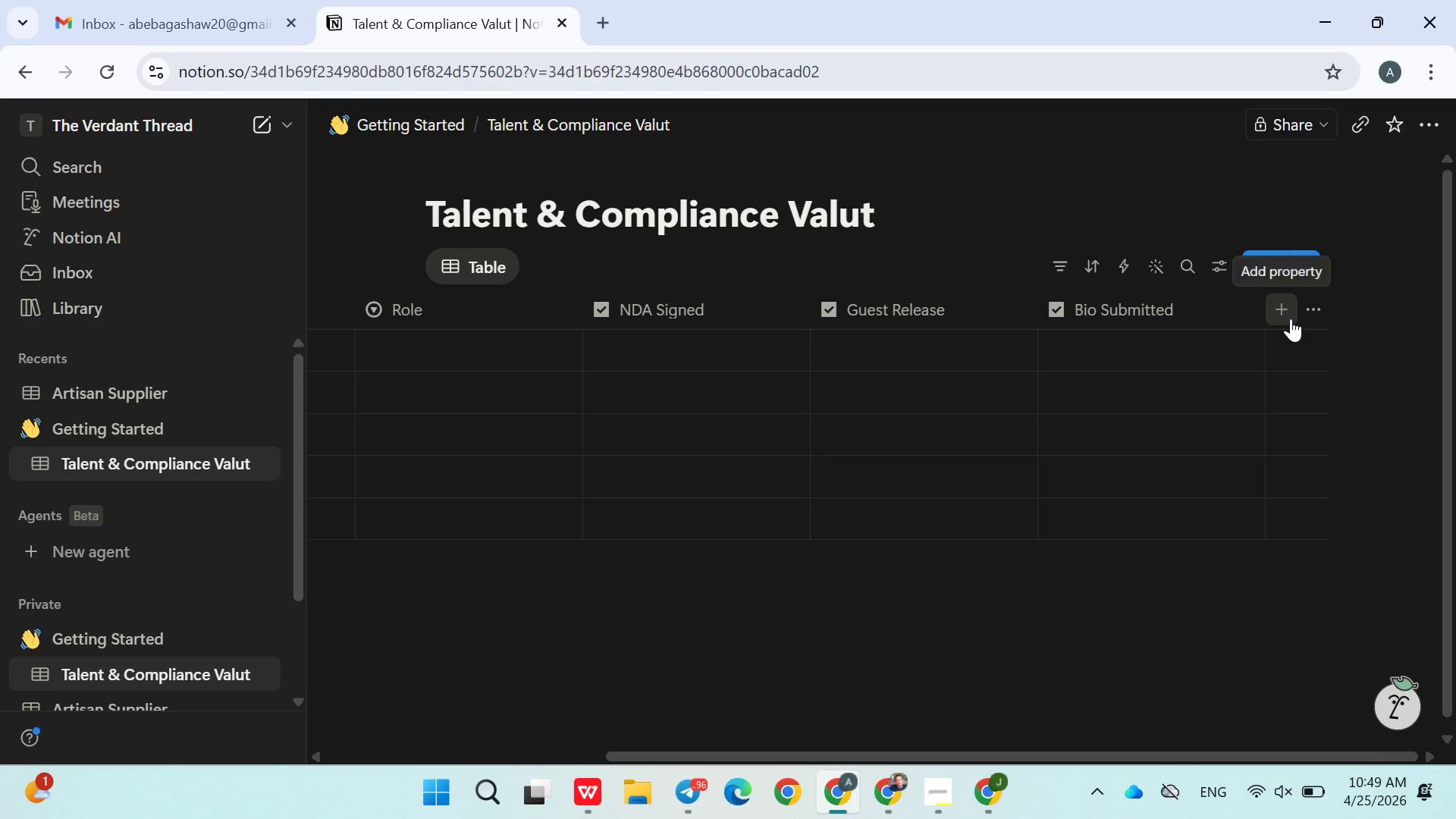 
left_click([1286, 311])
 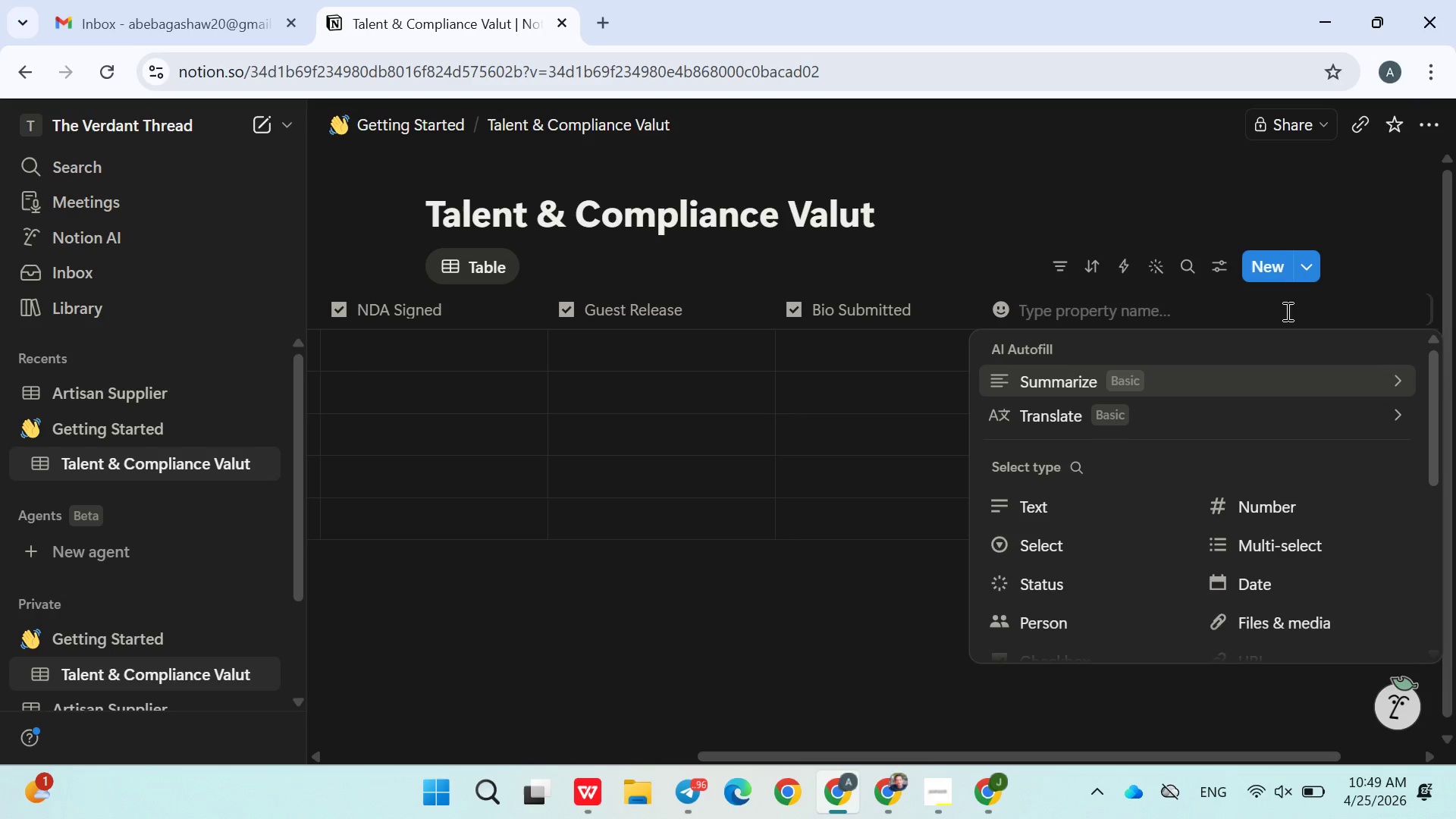 
type(Email)
 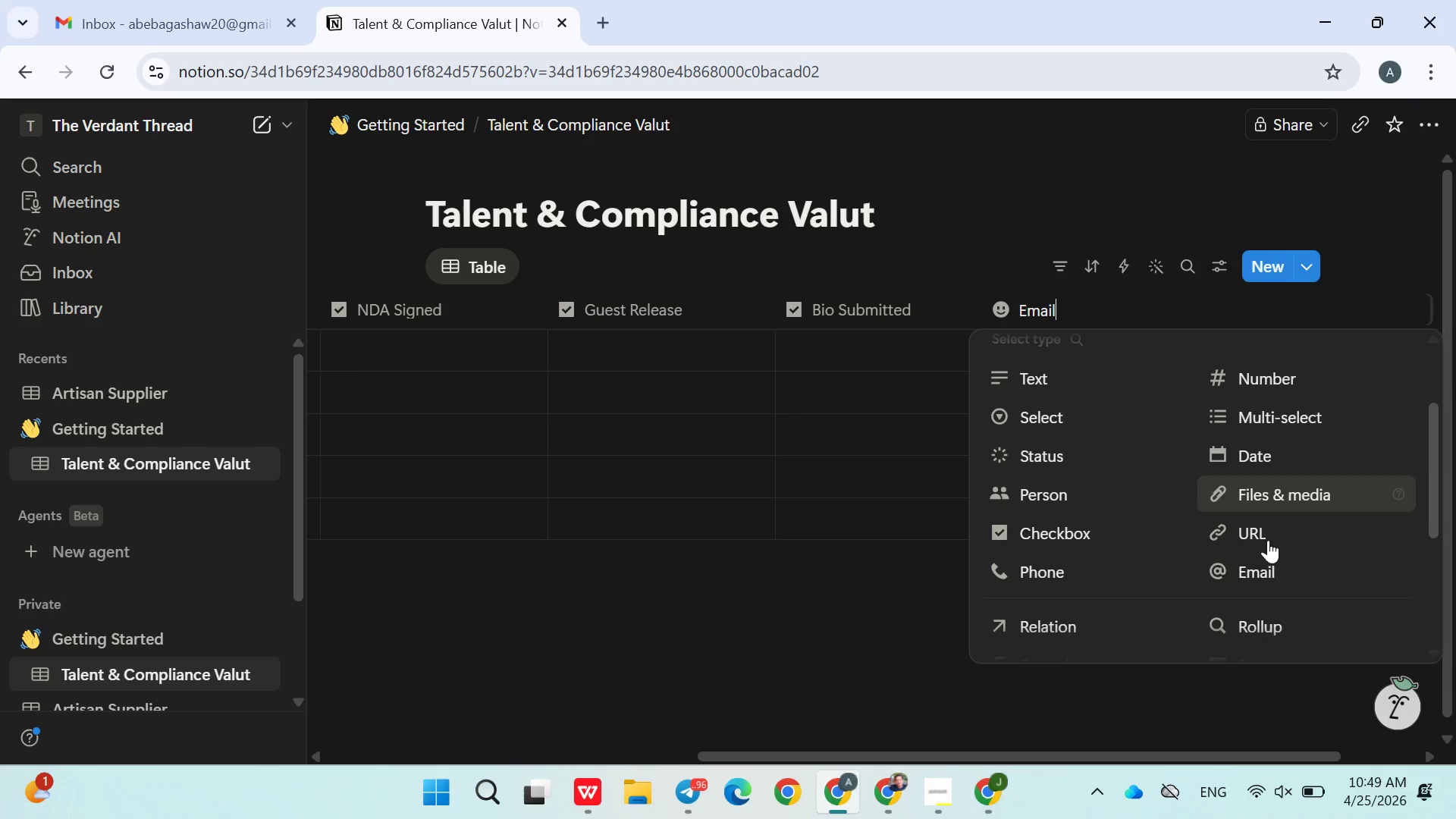 
left_click([1270, 566])
 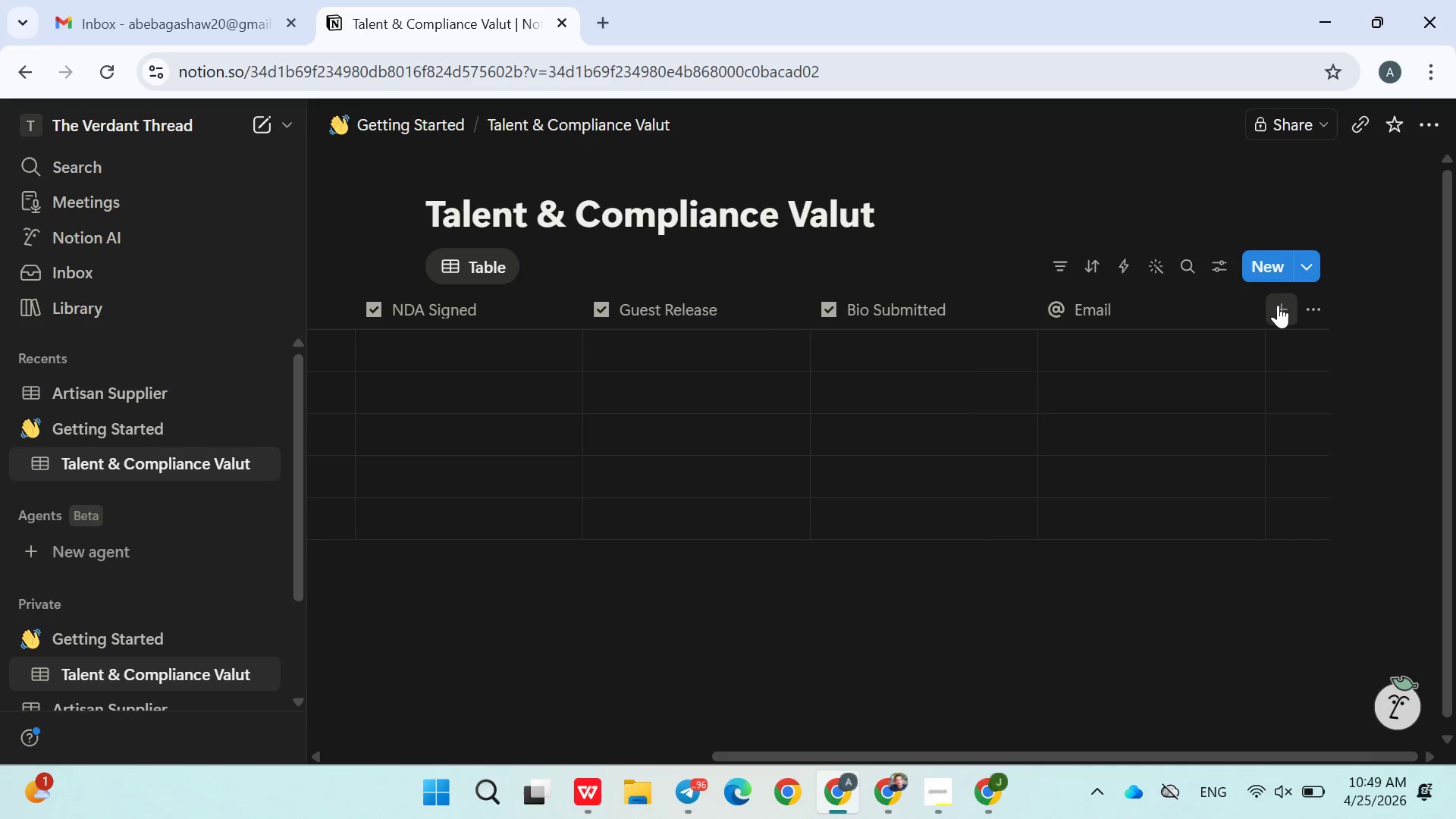 
left_click([1279, 305])
 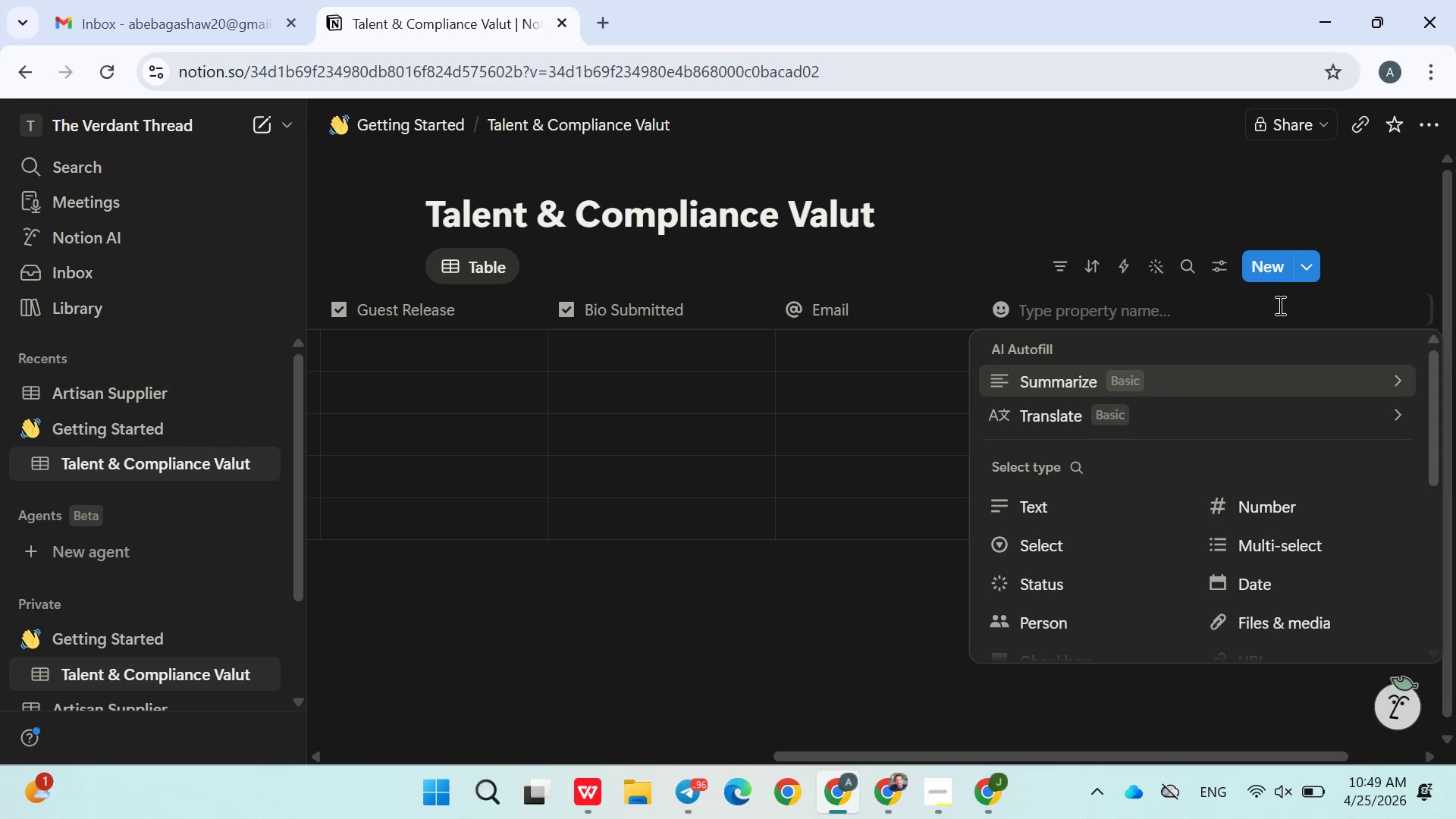 
wait(5.36)
 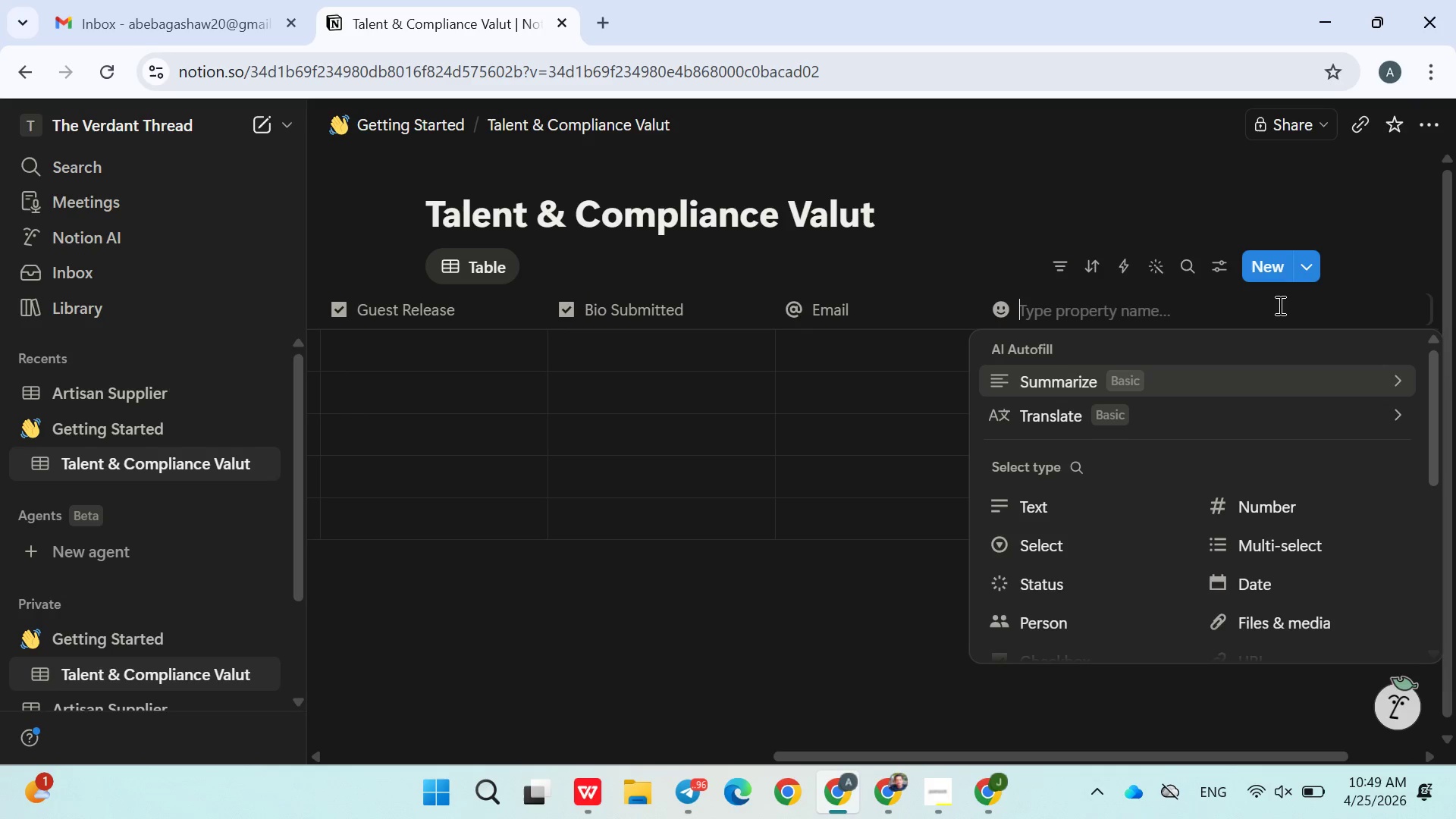 
type(Linked Episodes)
 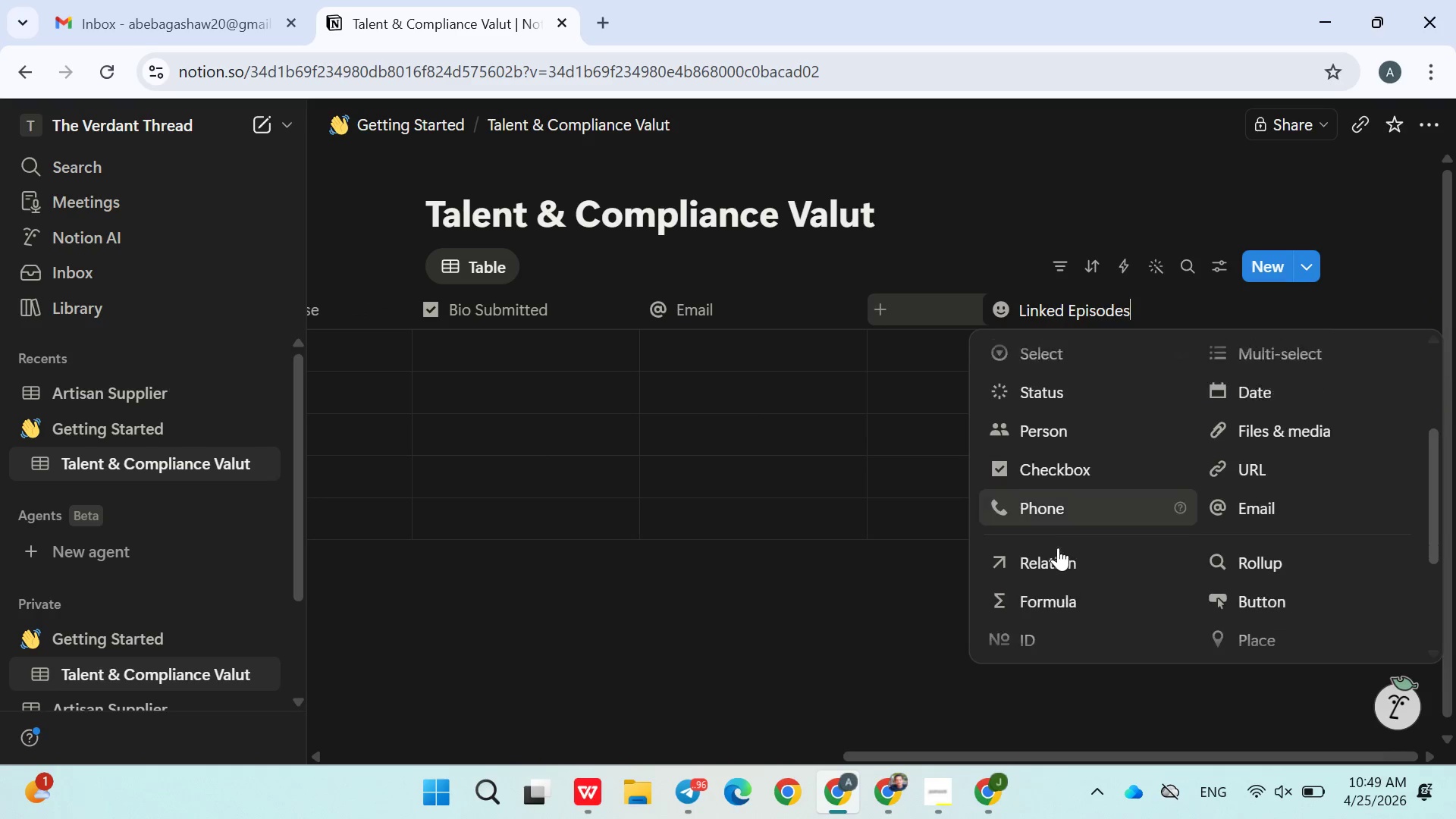 
wait(6.05)
 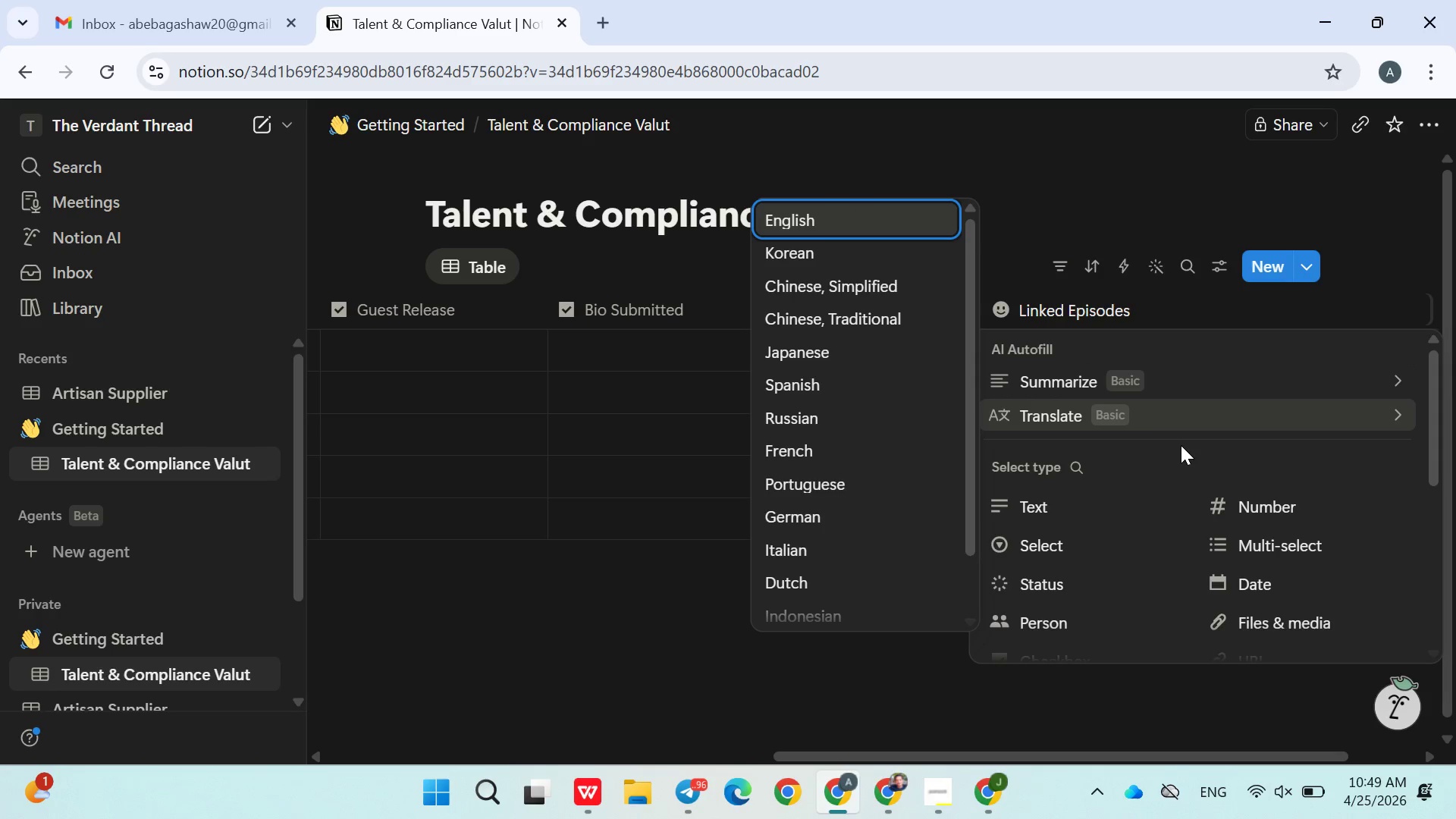 
left_click([1079, 541])
 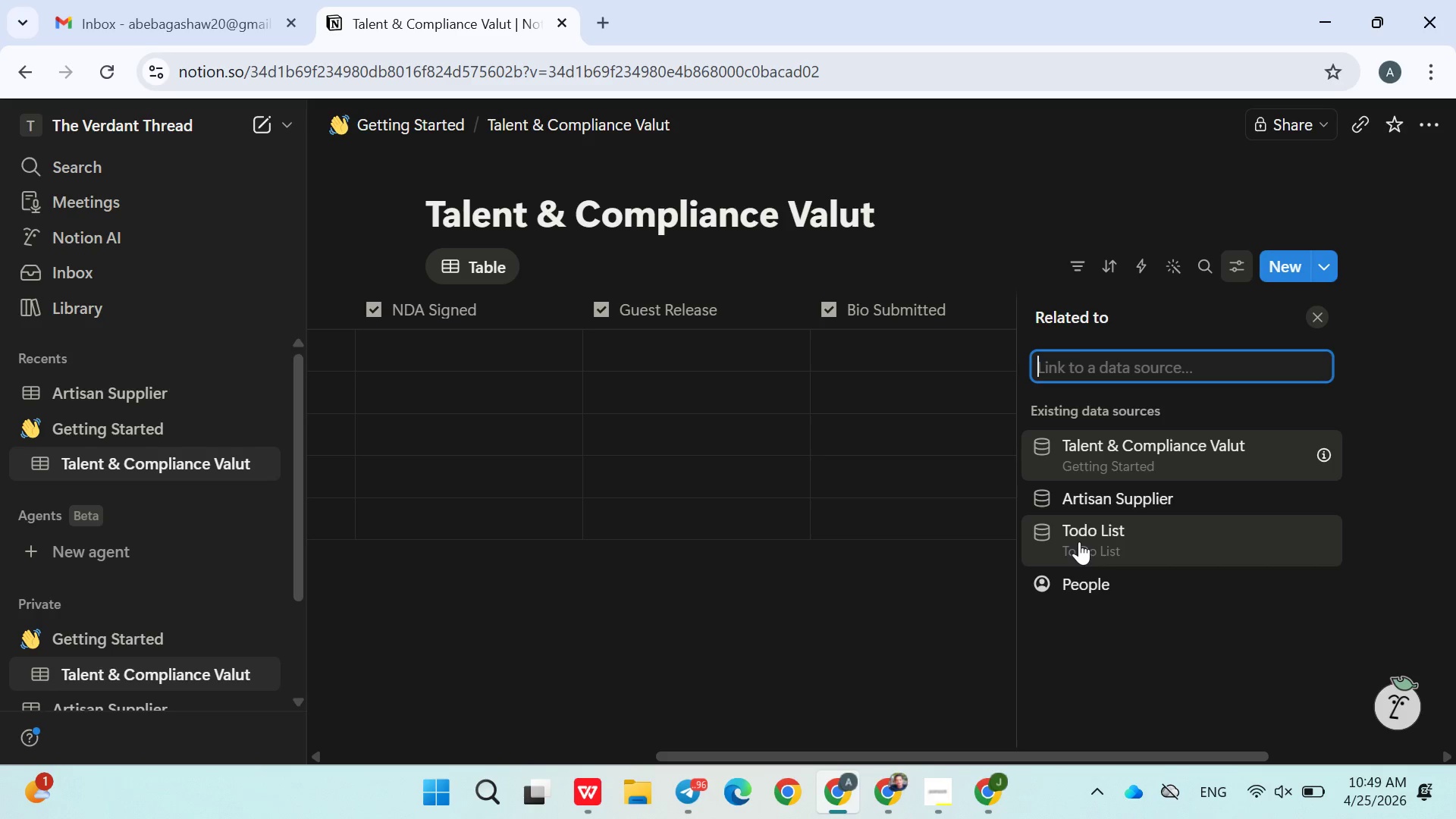 
wait(9.84)
 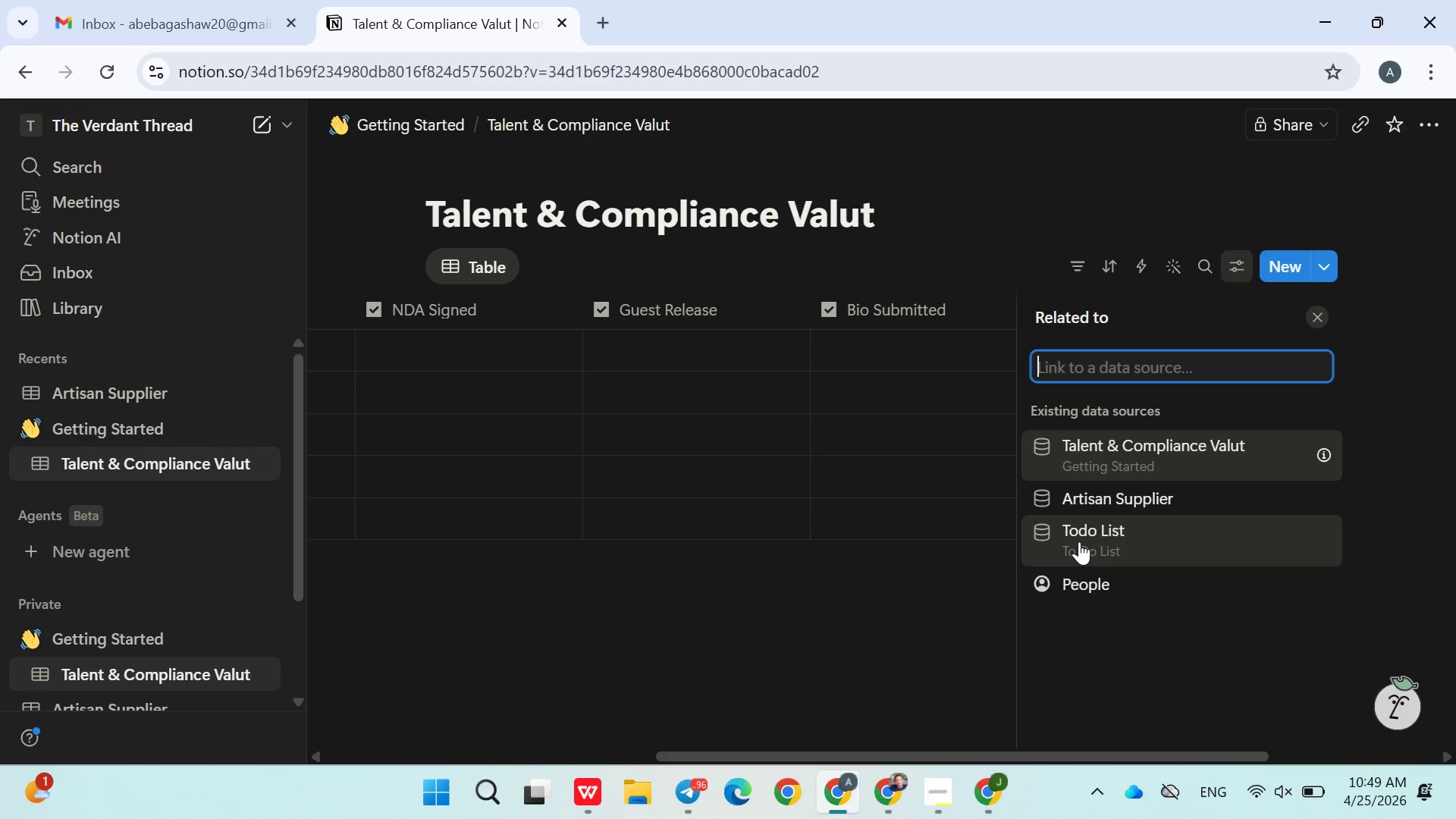 
left_click([680, 615])
 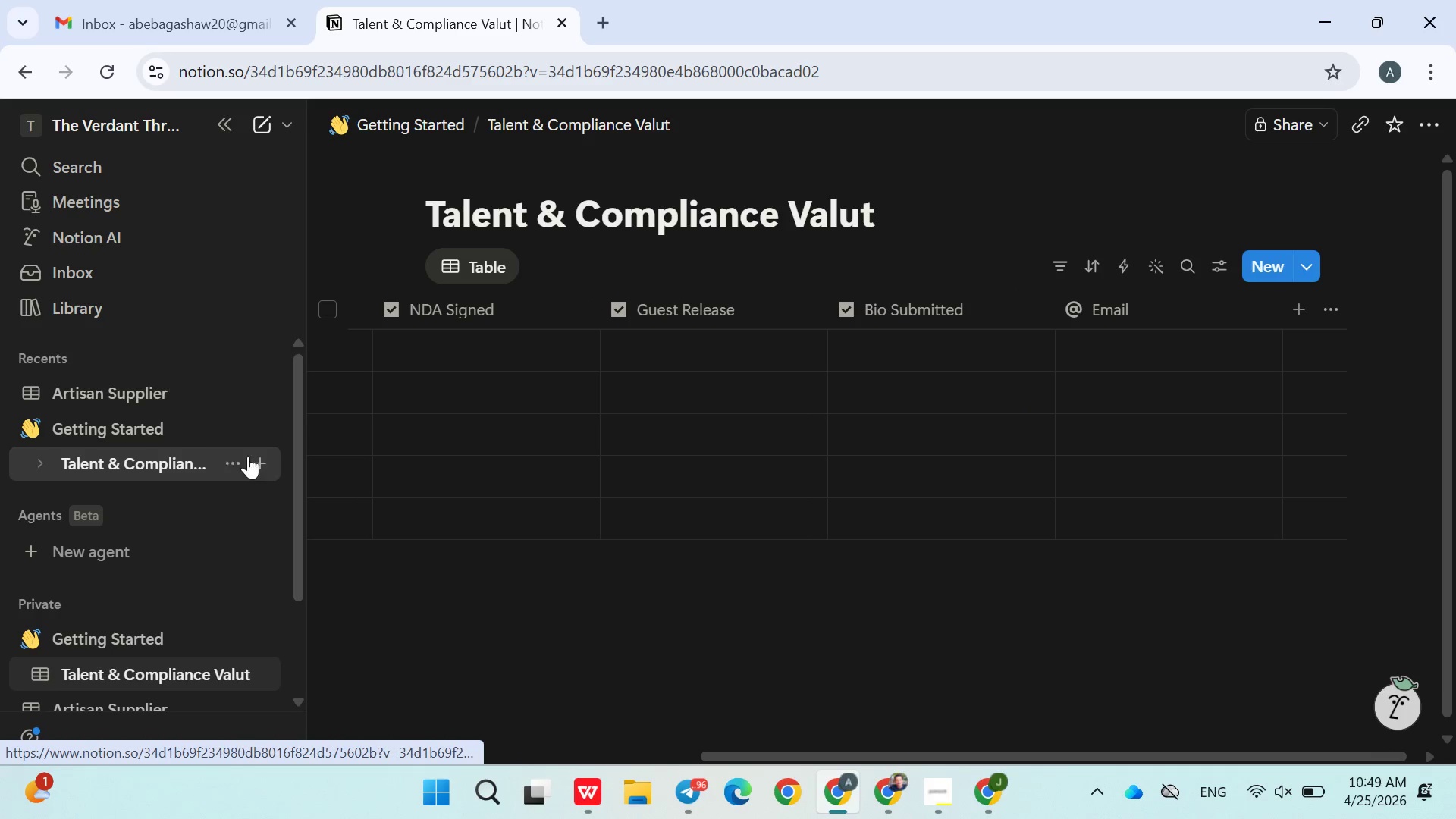 
left_click([262, 462])
 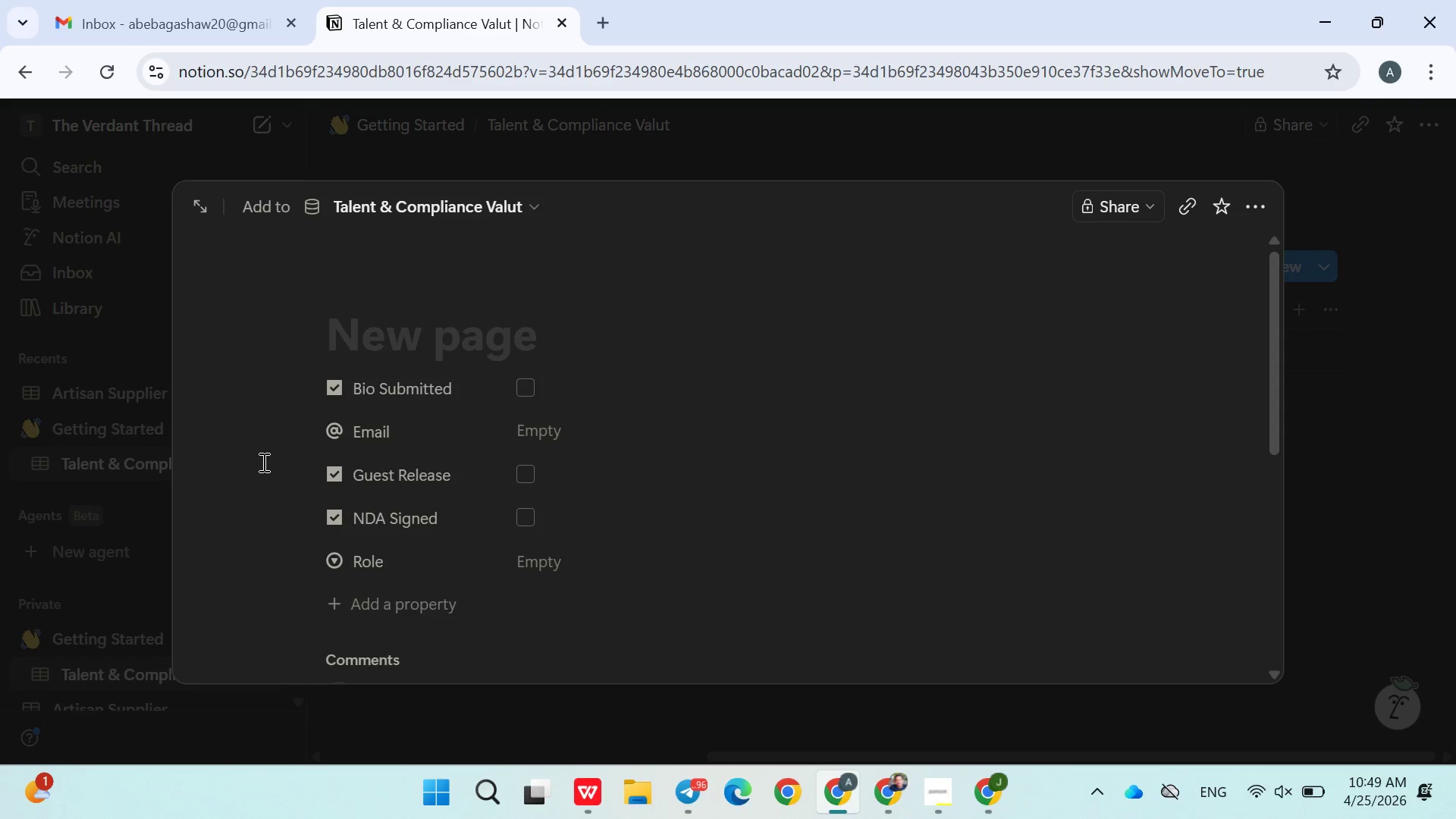 
type(Episode Production Pipline)
 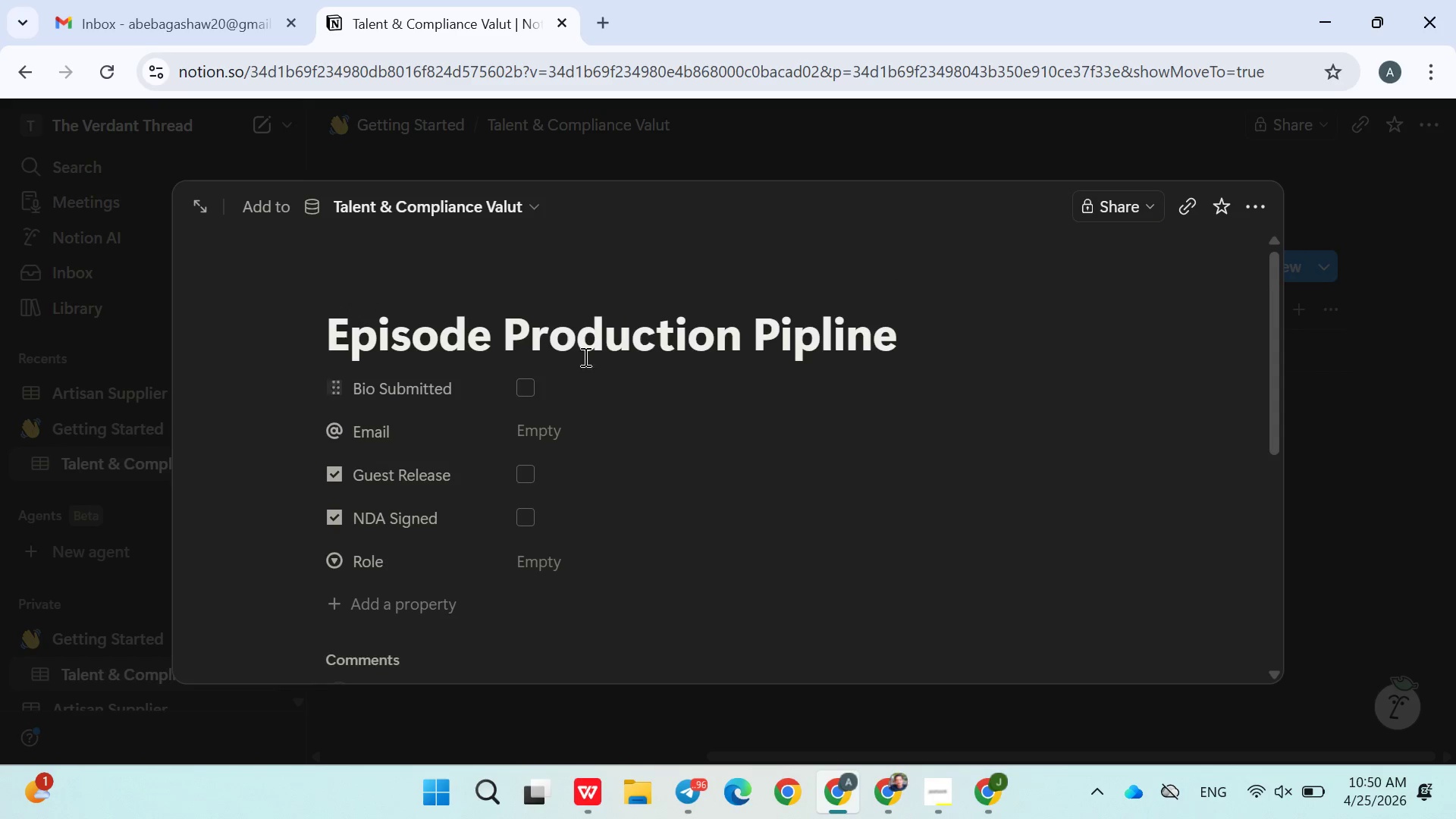 
double_click([575, 351])
 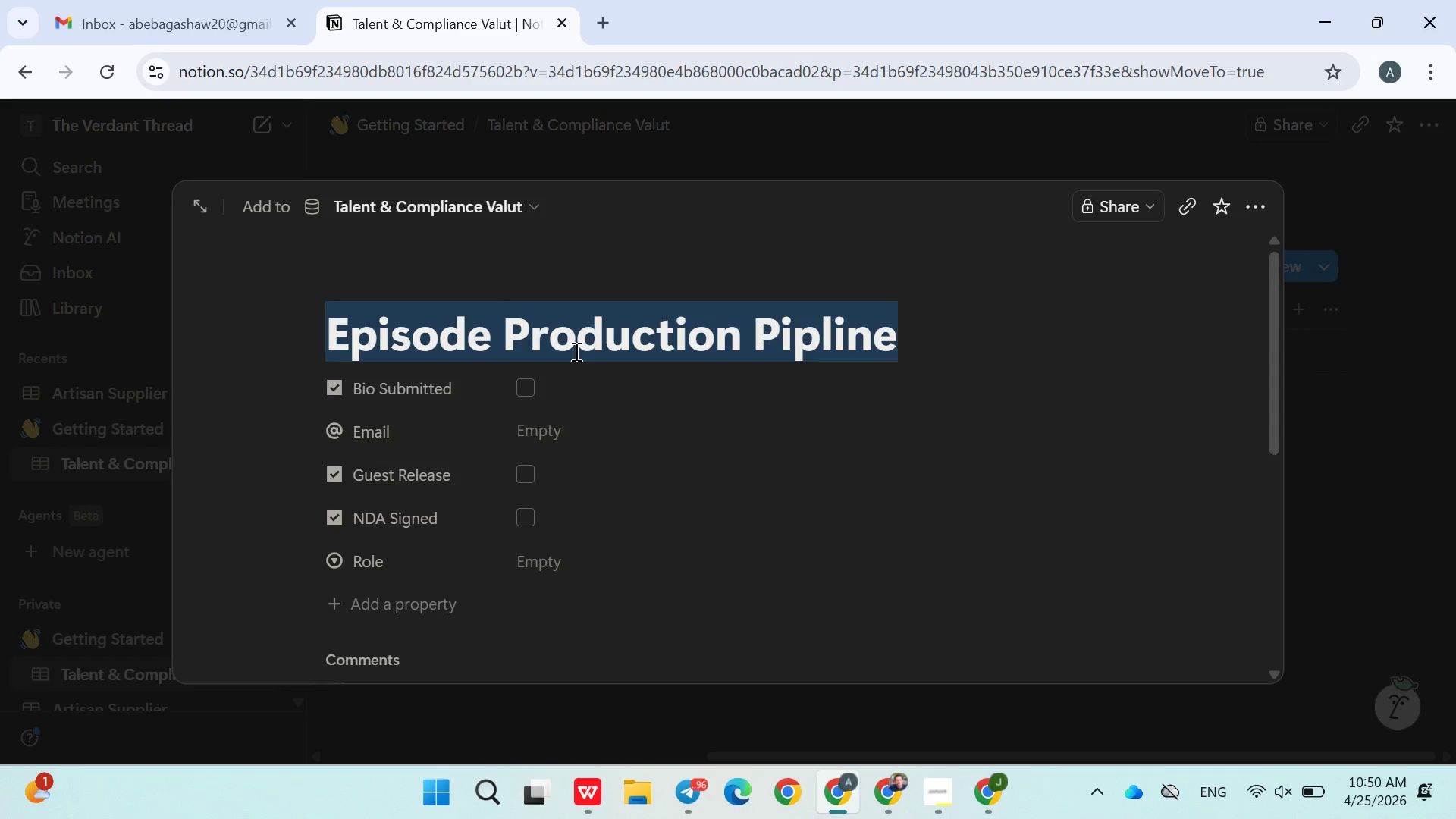 
triple_click([575, 351])
 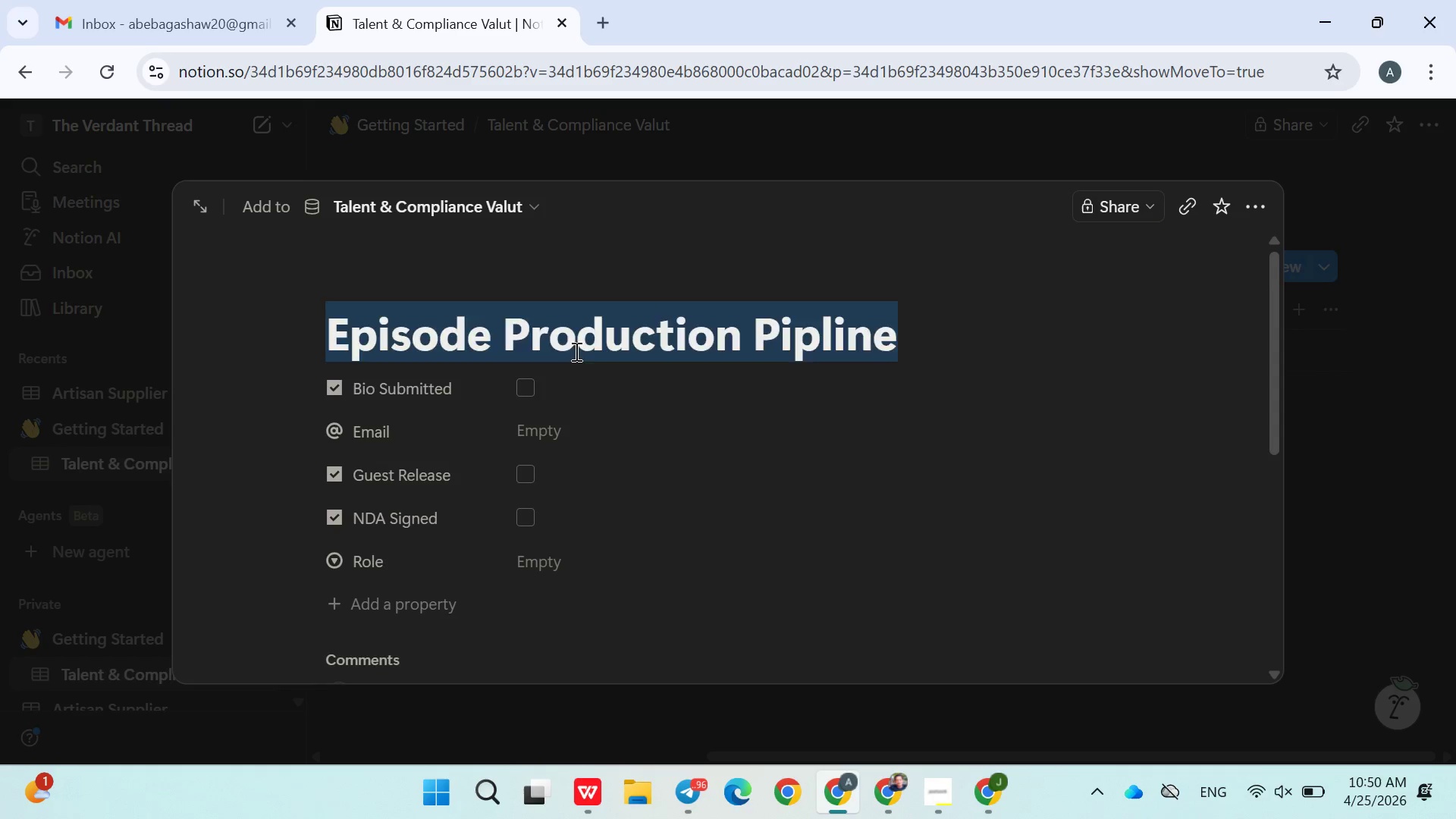 
key(X)
 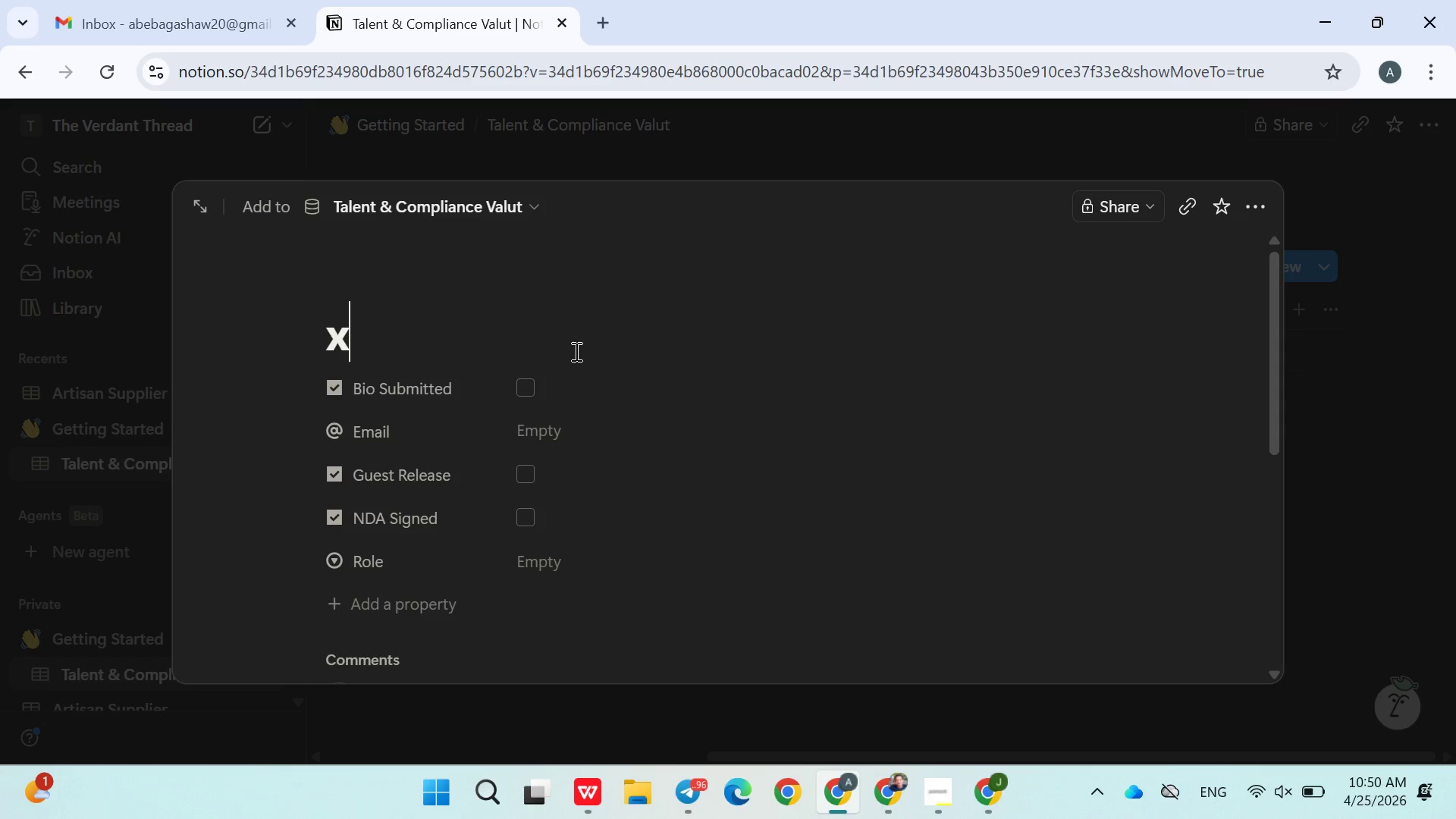 
key(Control+ControlLeft)
 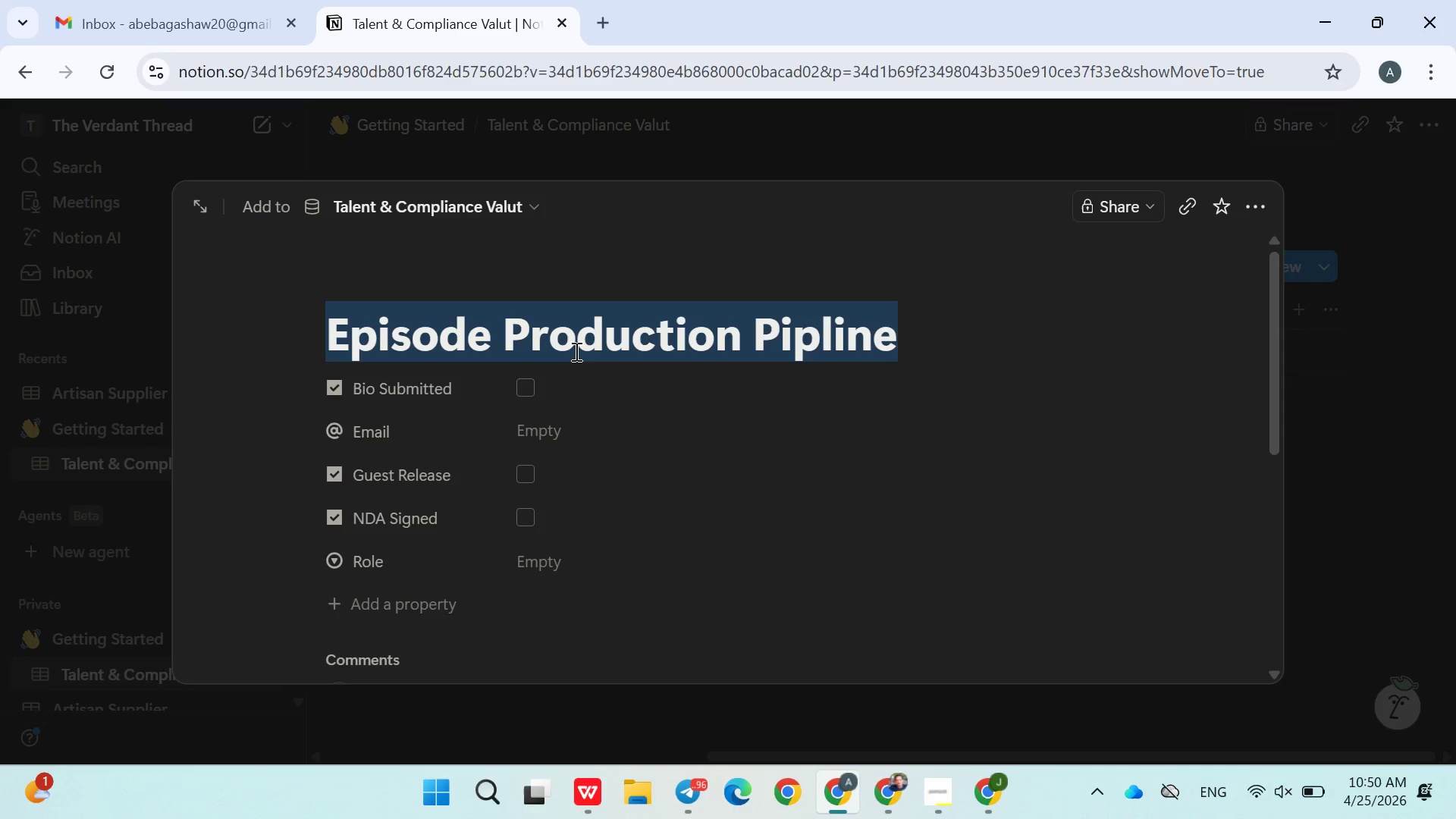 
key(Control+Z)
 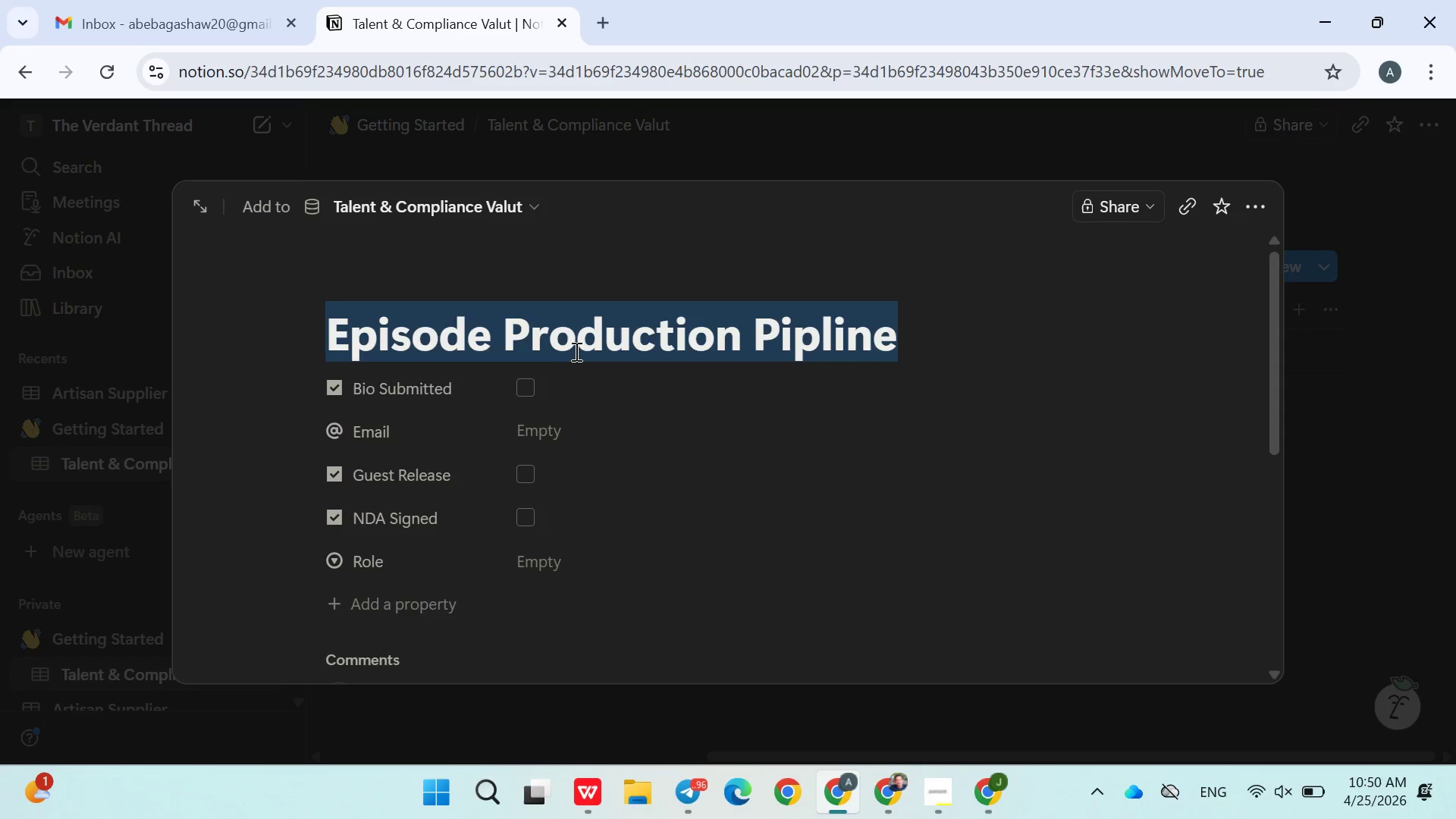 
key(Control+X)
 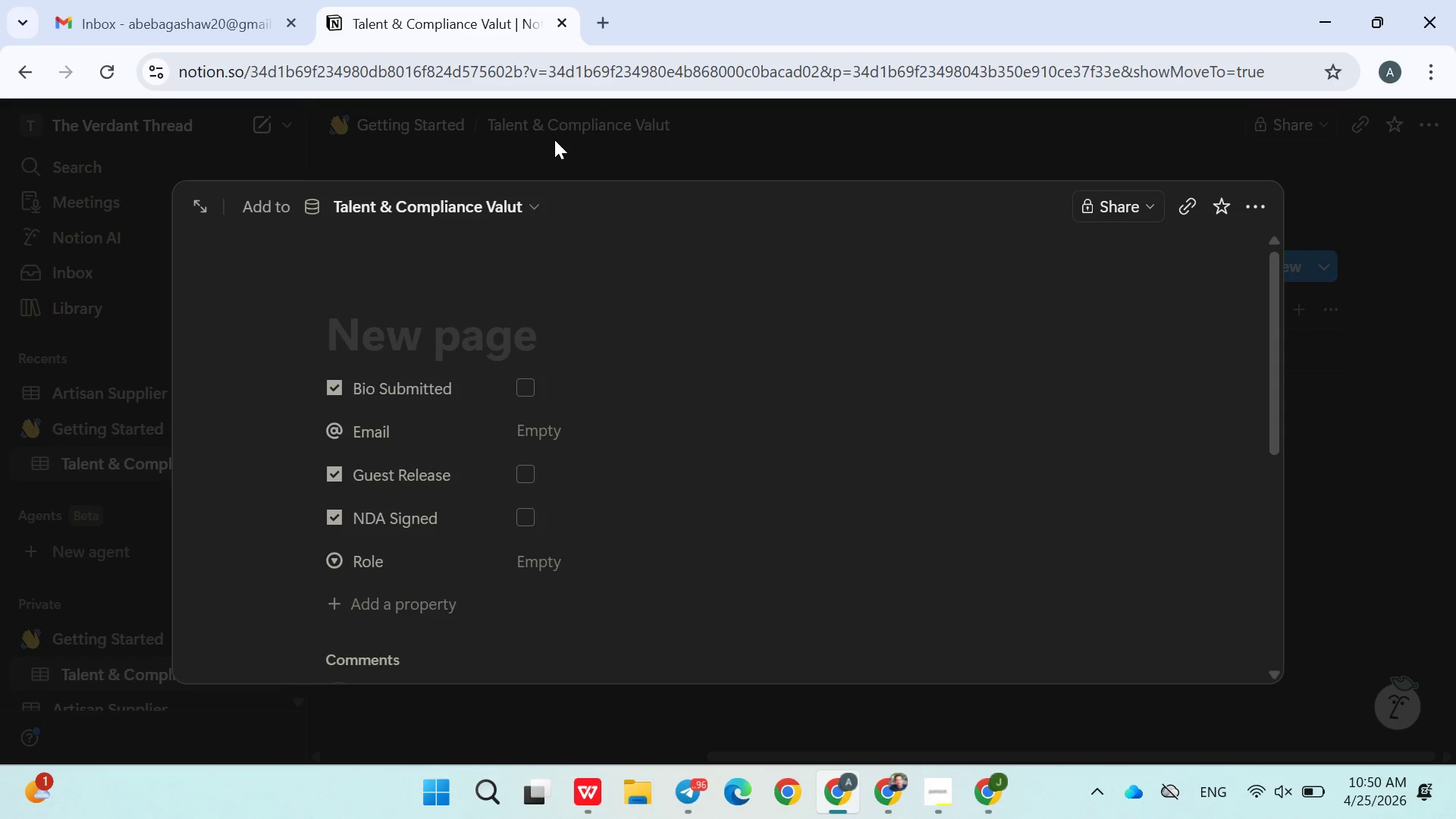 
left_click([554, 139])
 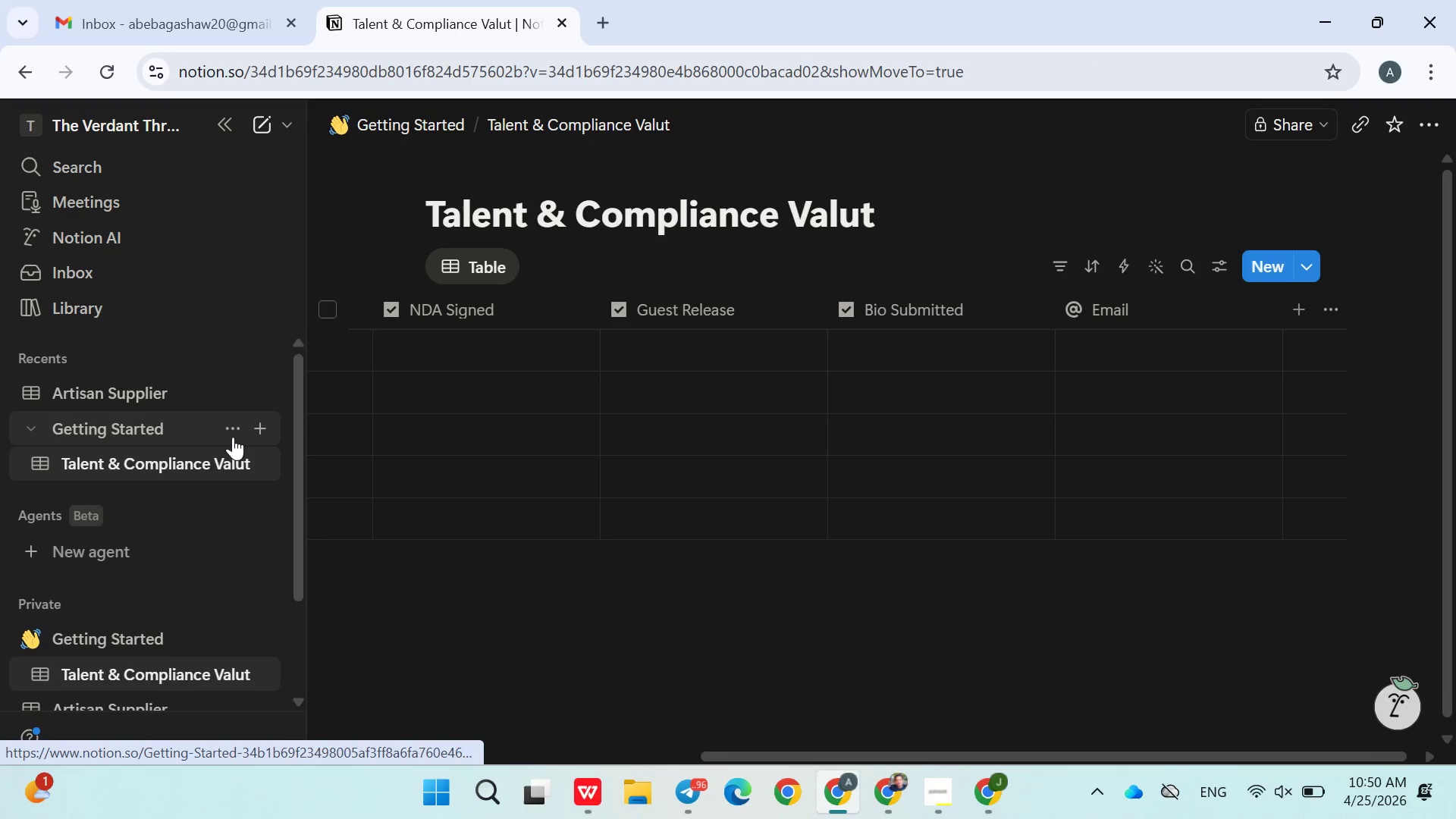 
left_click([256, 430])
 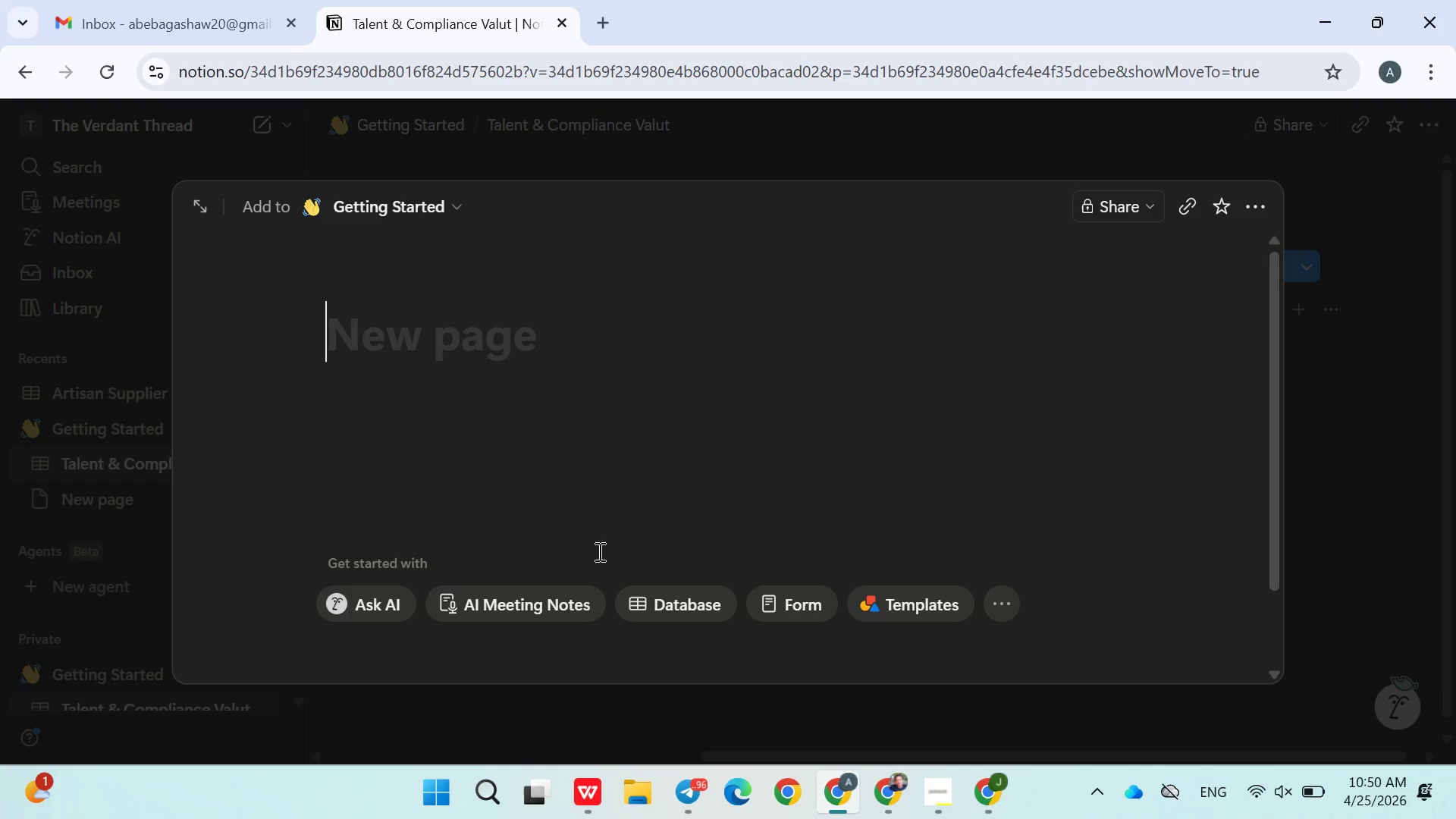 
left_click([657, 587])
 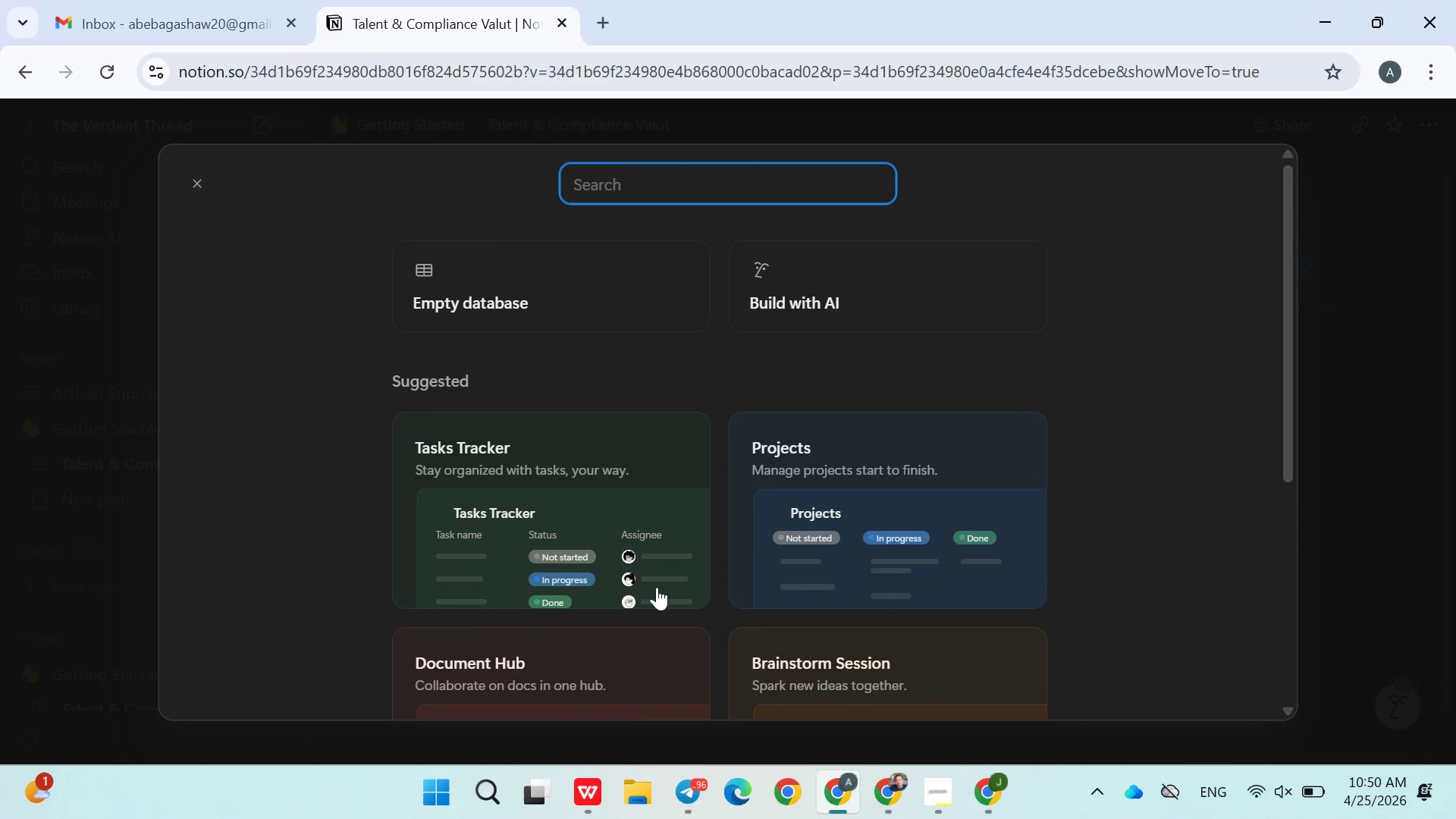 
hold_key(key=ControlLeft, duration=0.52)
 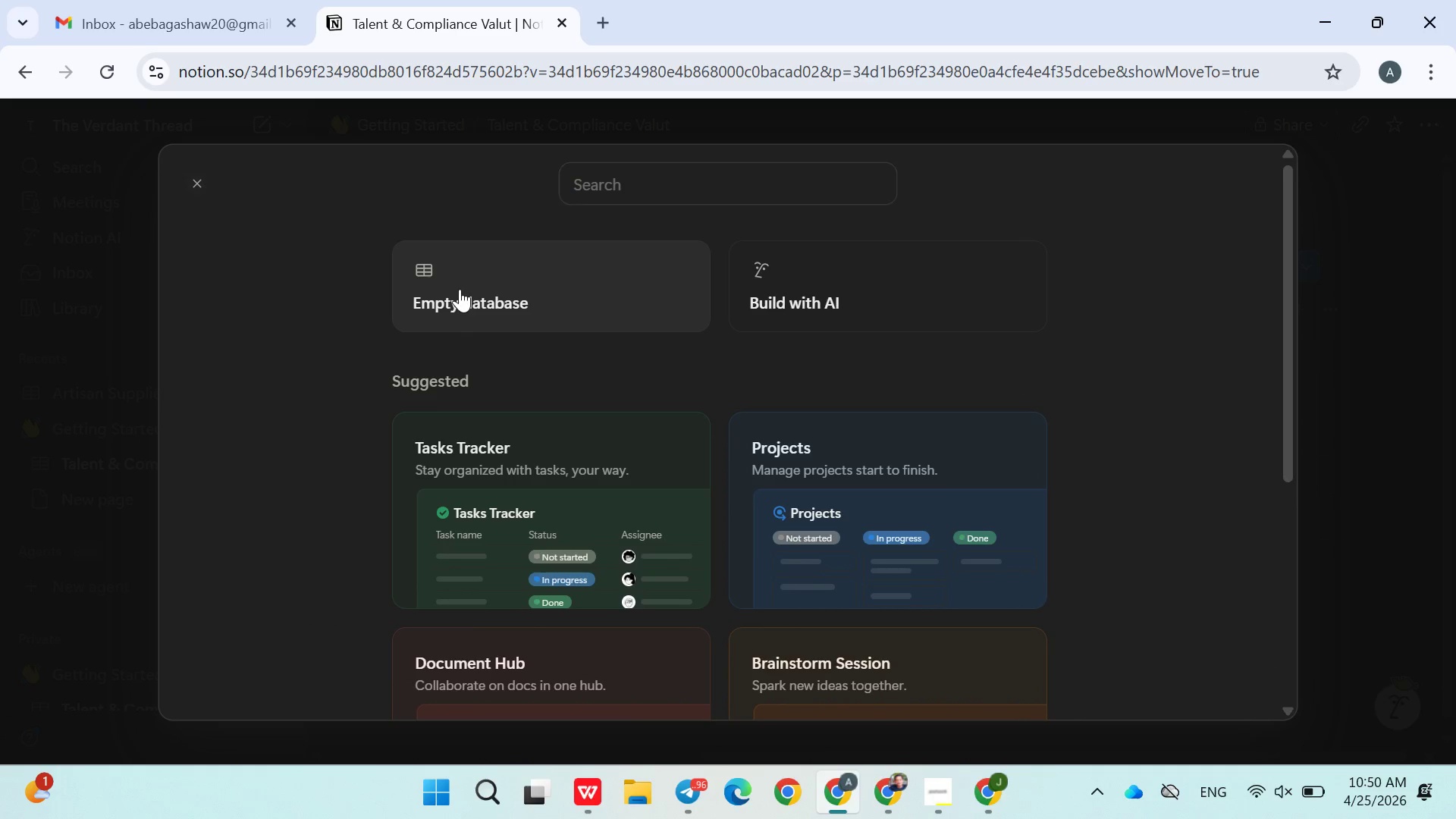 
left_click([460, 289])
 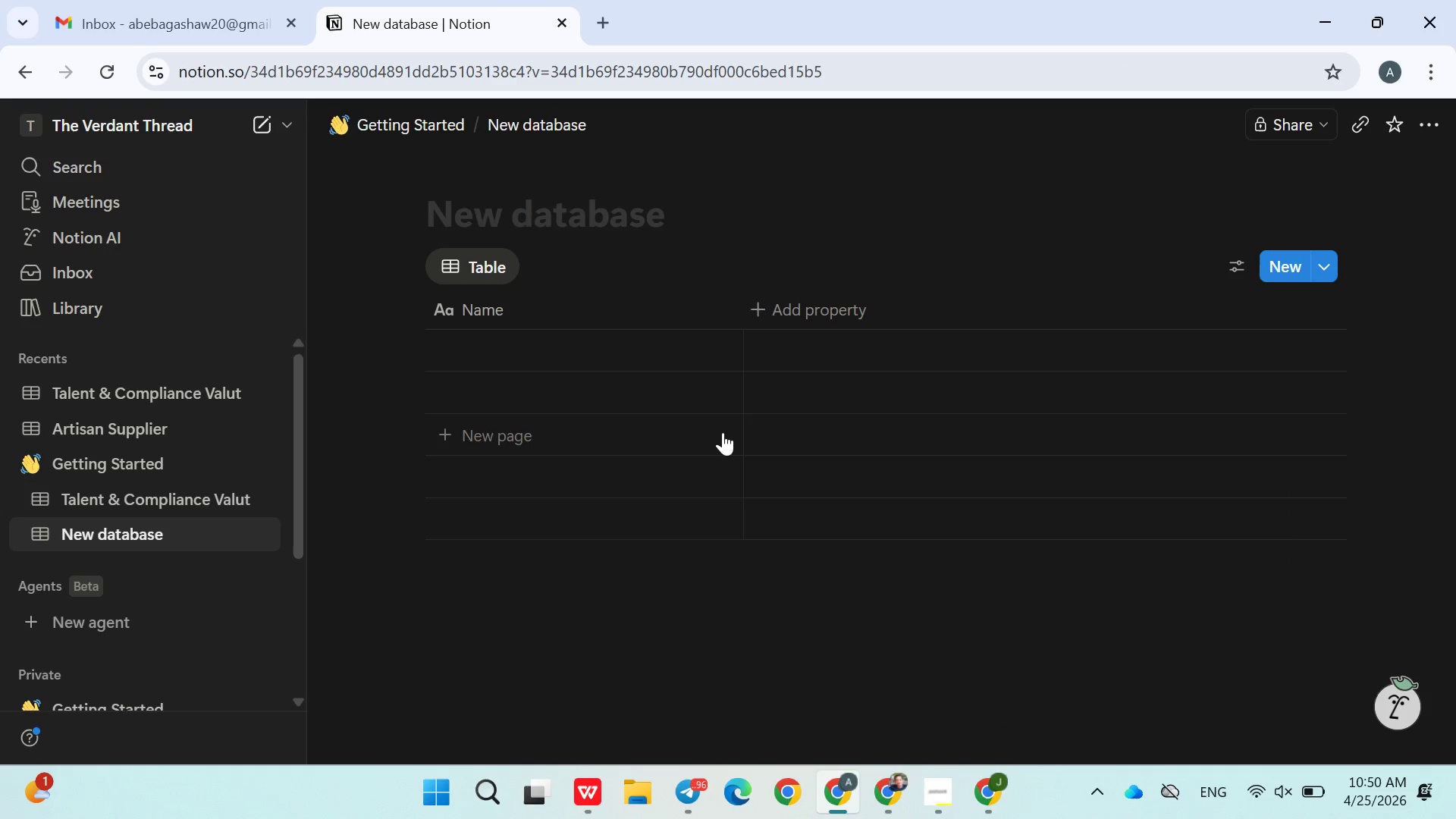 
key(Control+V)
 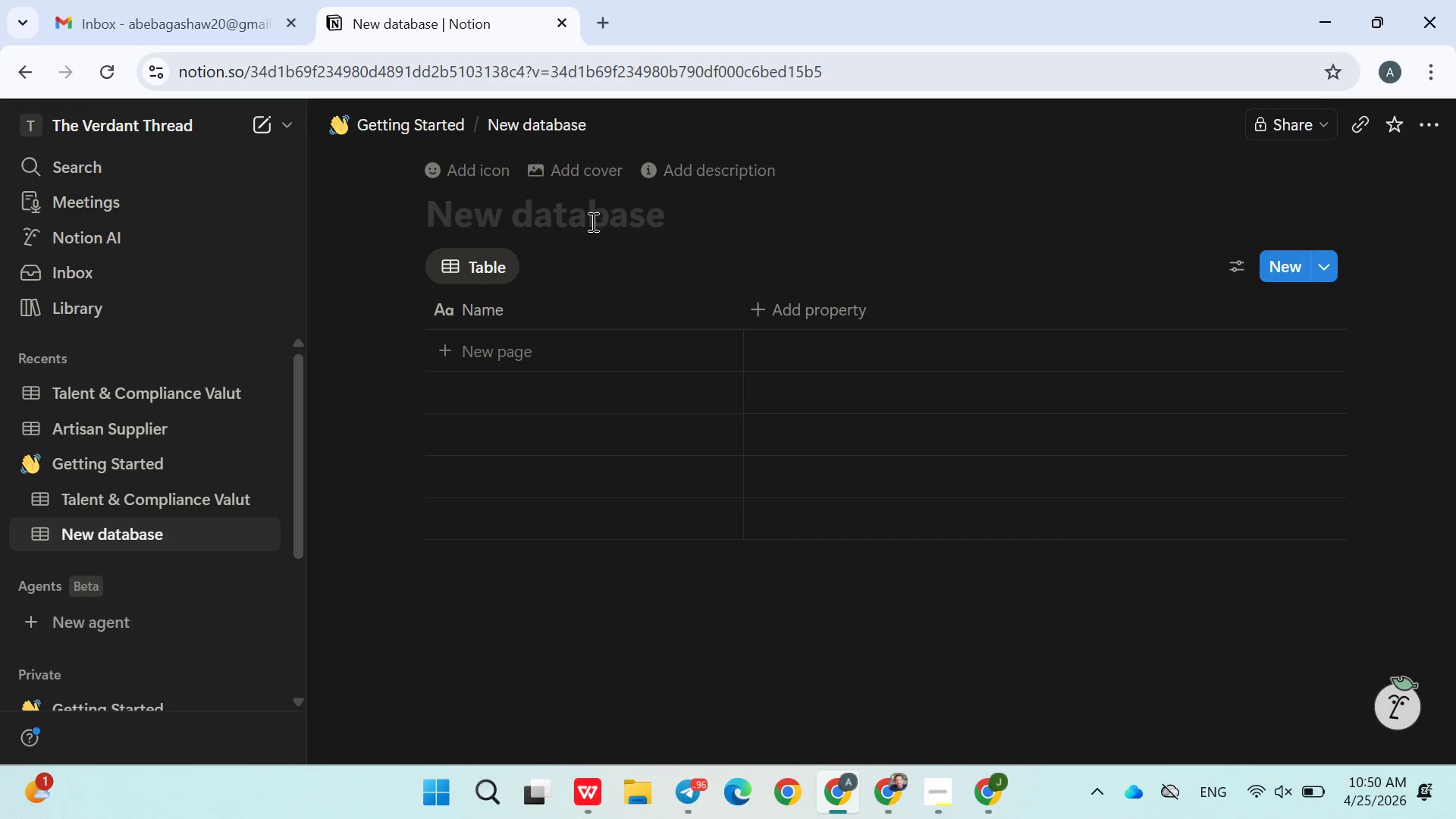 
left_click([588, 221])
 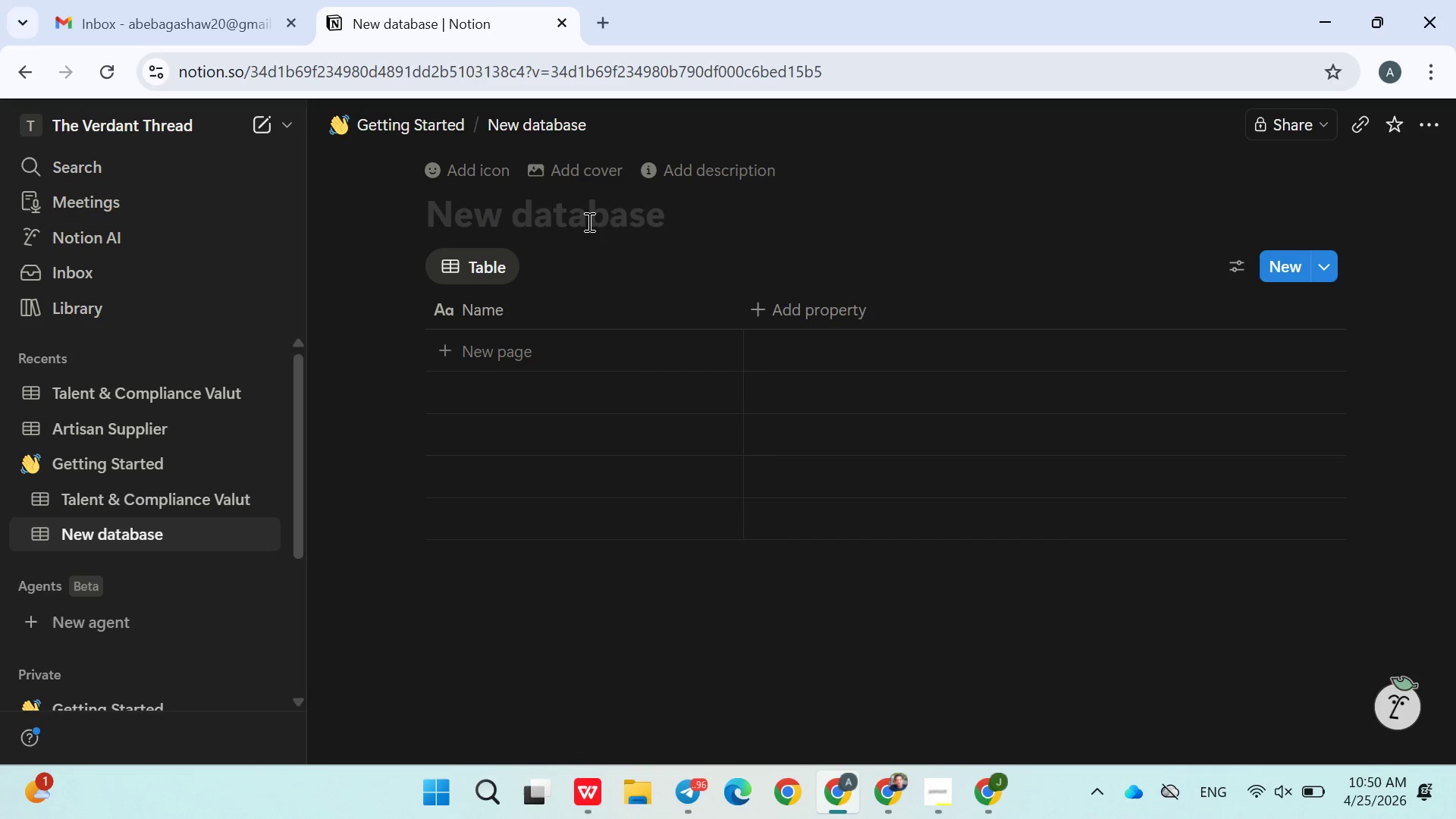 
key(Control+ControlLeft)
 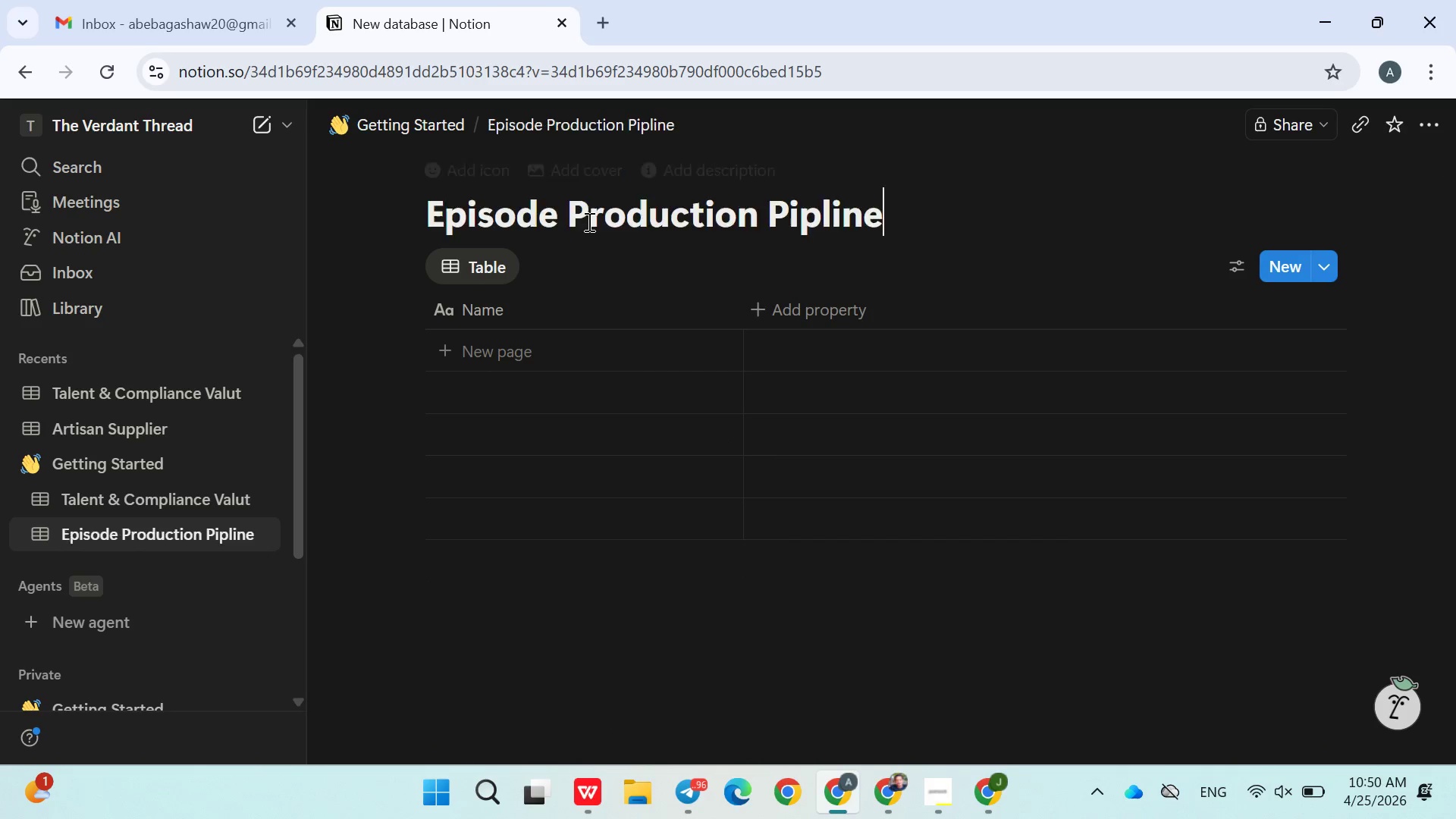 
key(Control+V)
 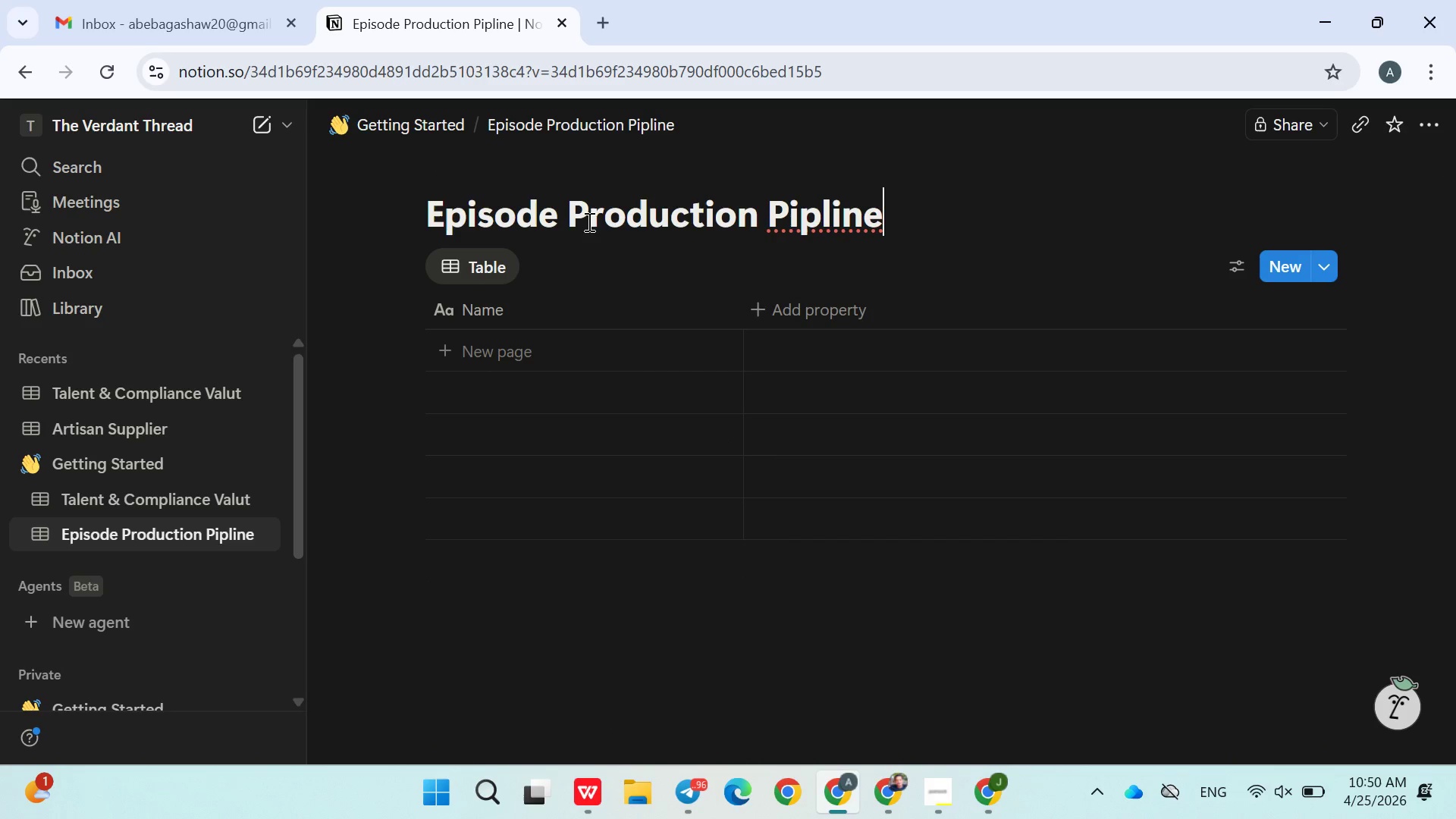 
wait(5.5)
 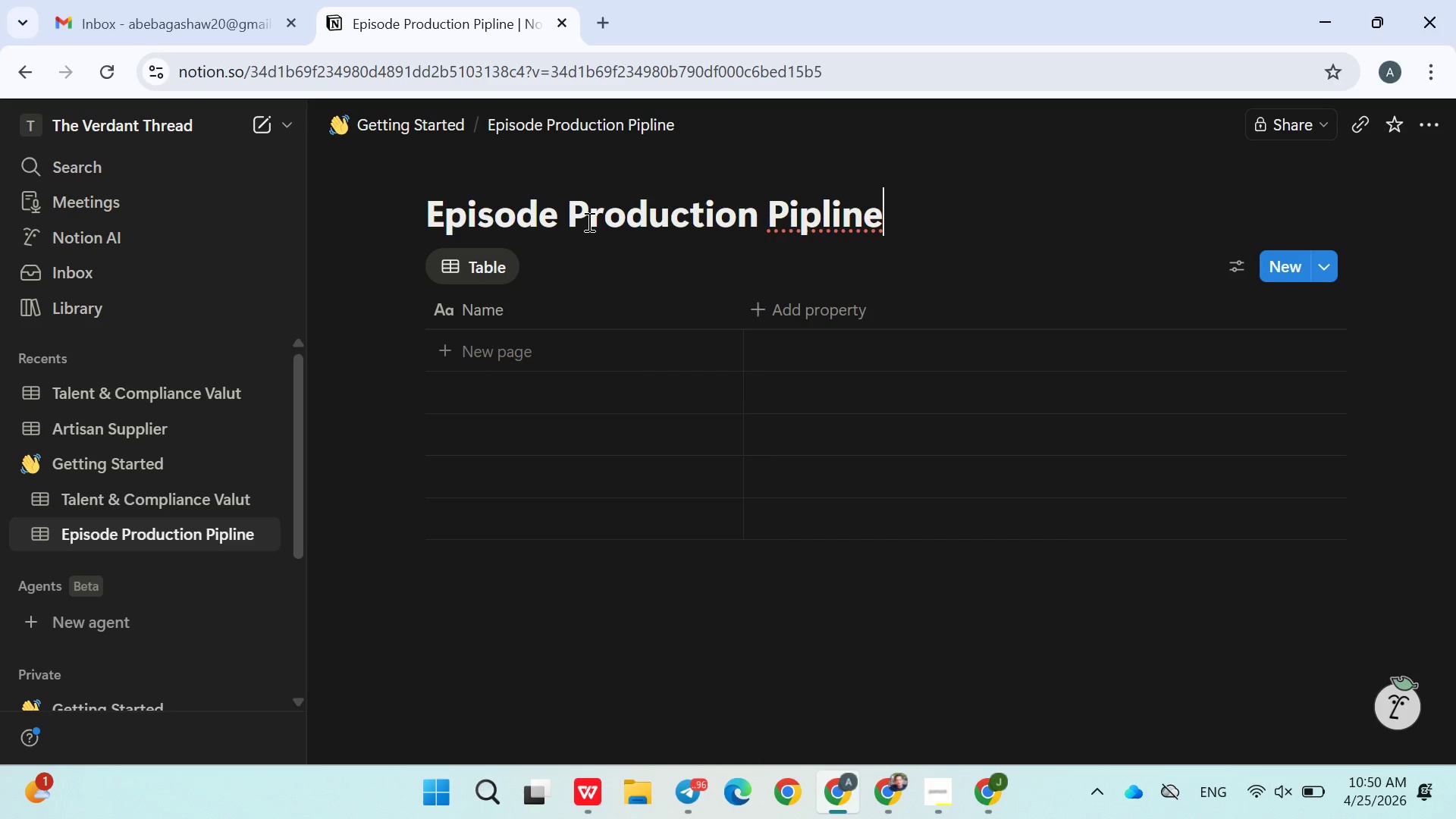 
left_click([817, 221])
 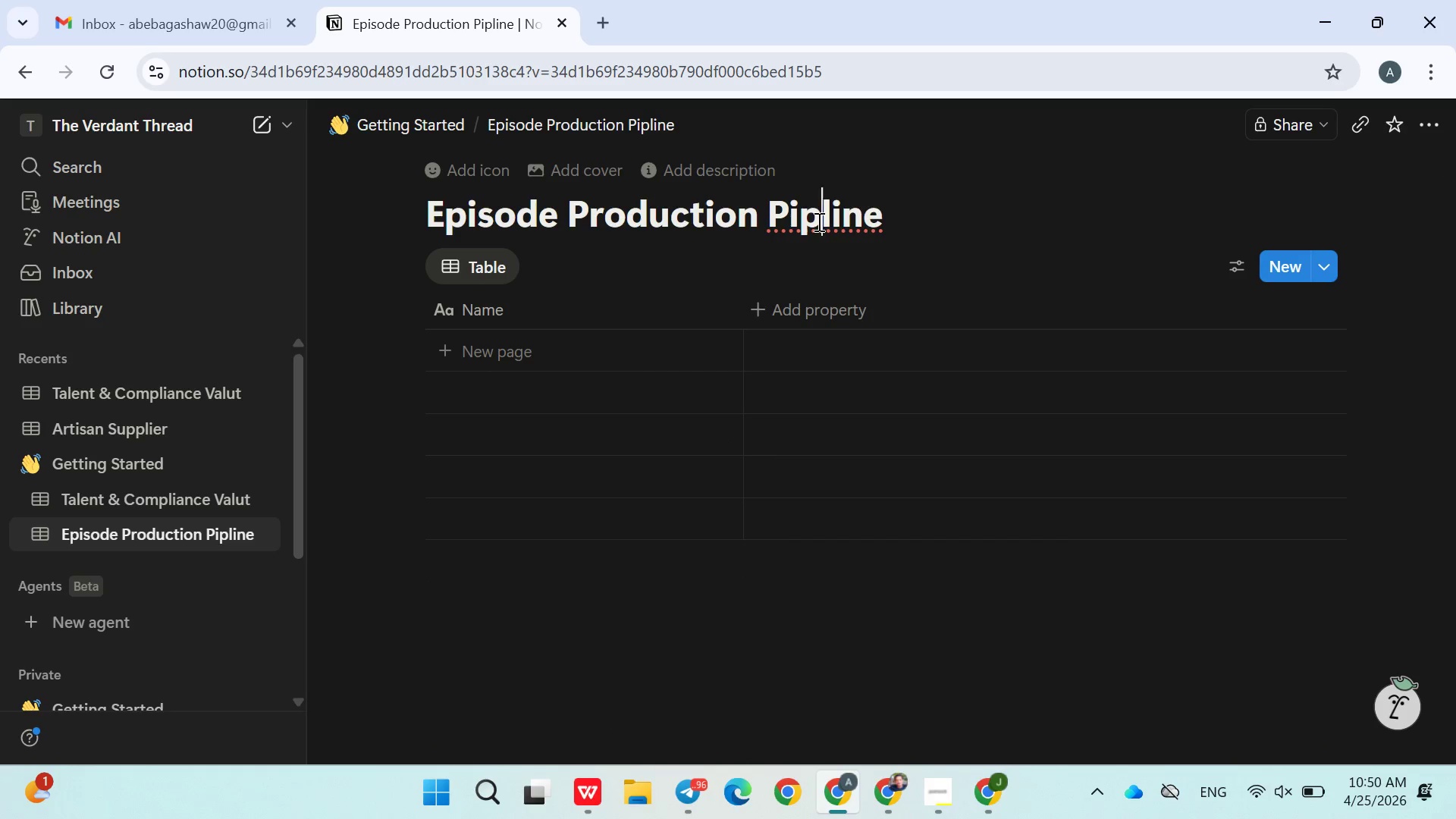 
key(E)
 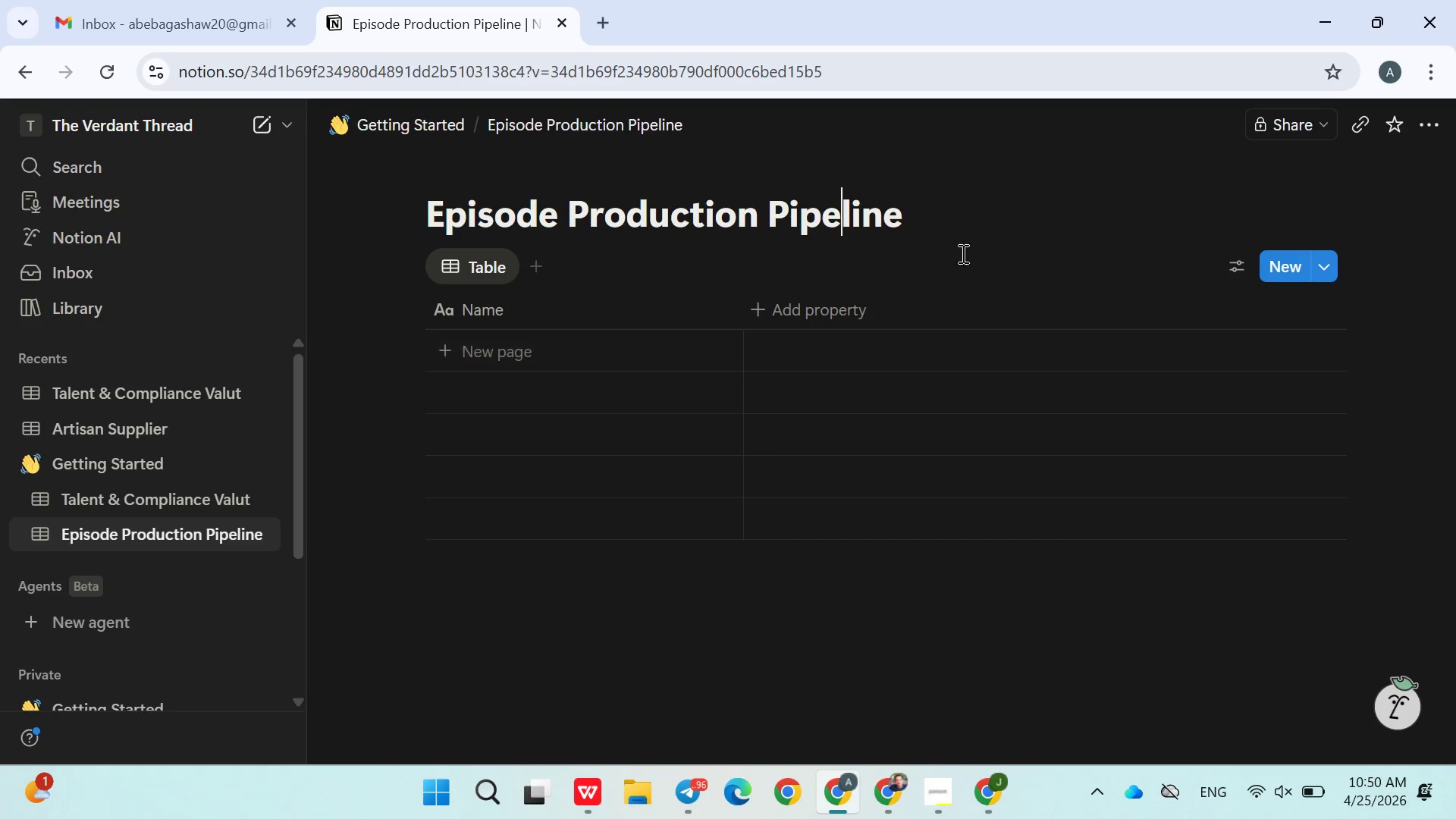 
left_click([987, 239])
 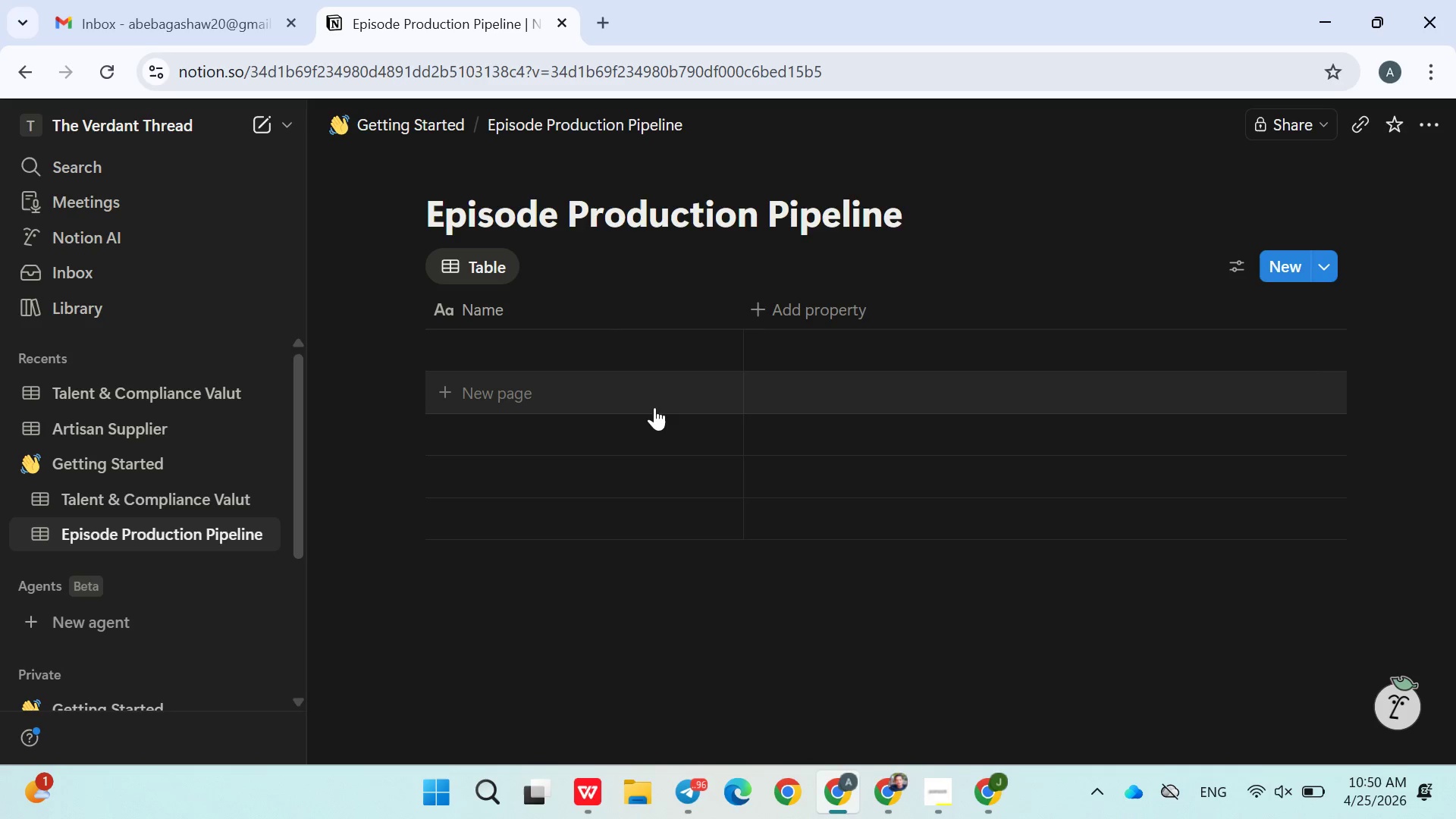 
wait(8.45)
 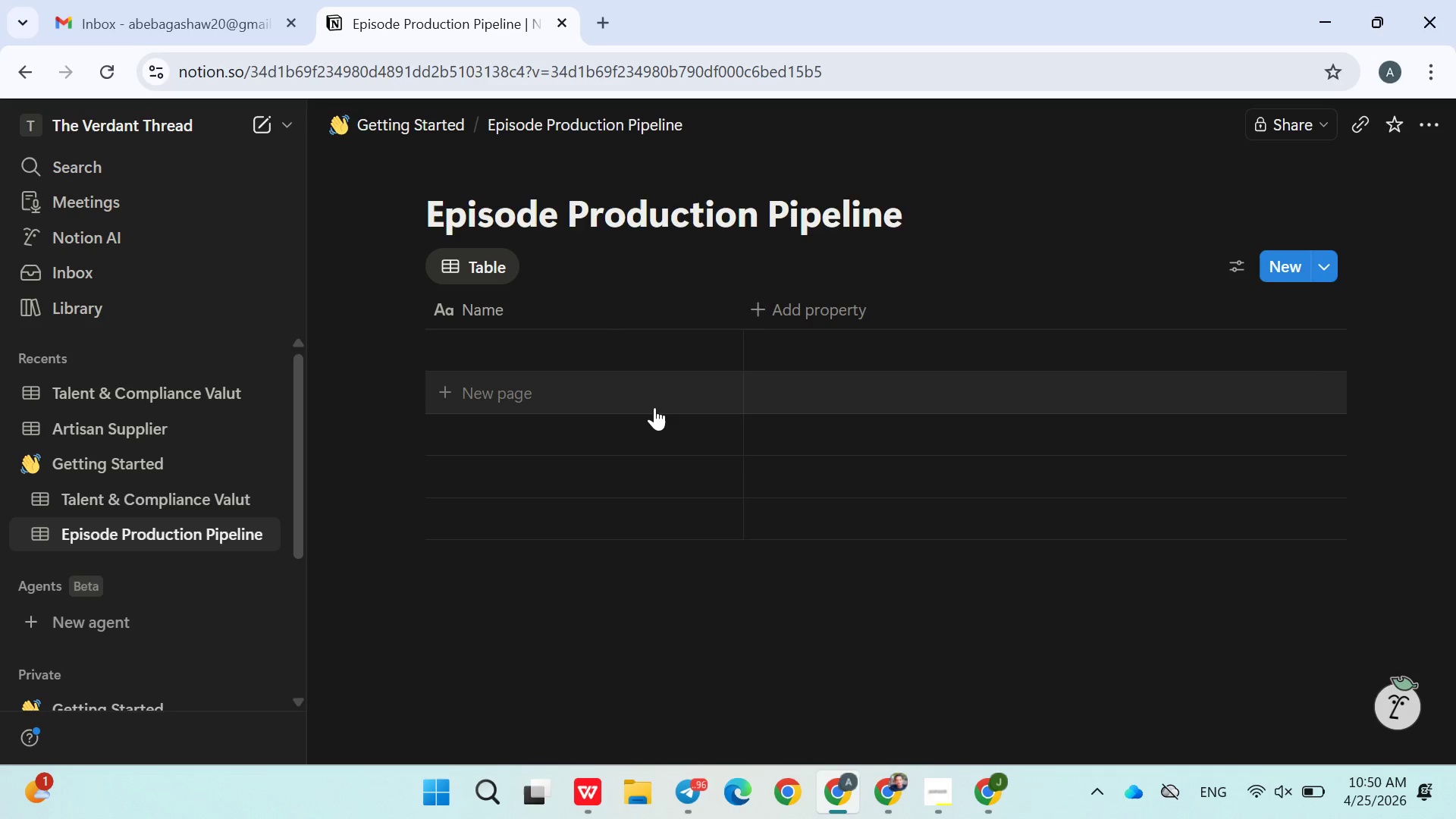 
left_click([269, 466])
 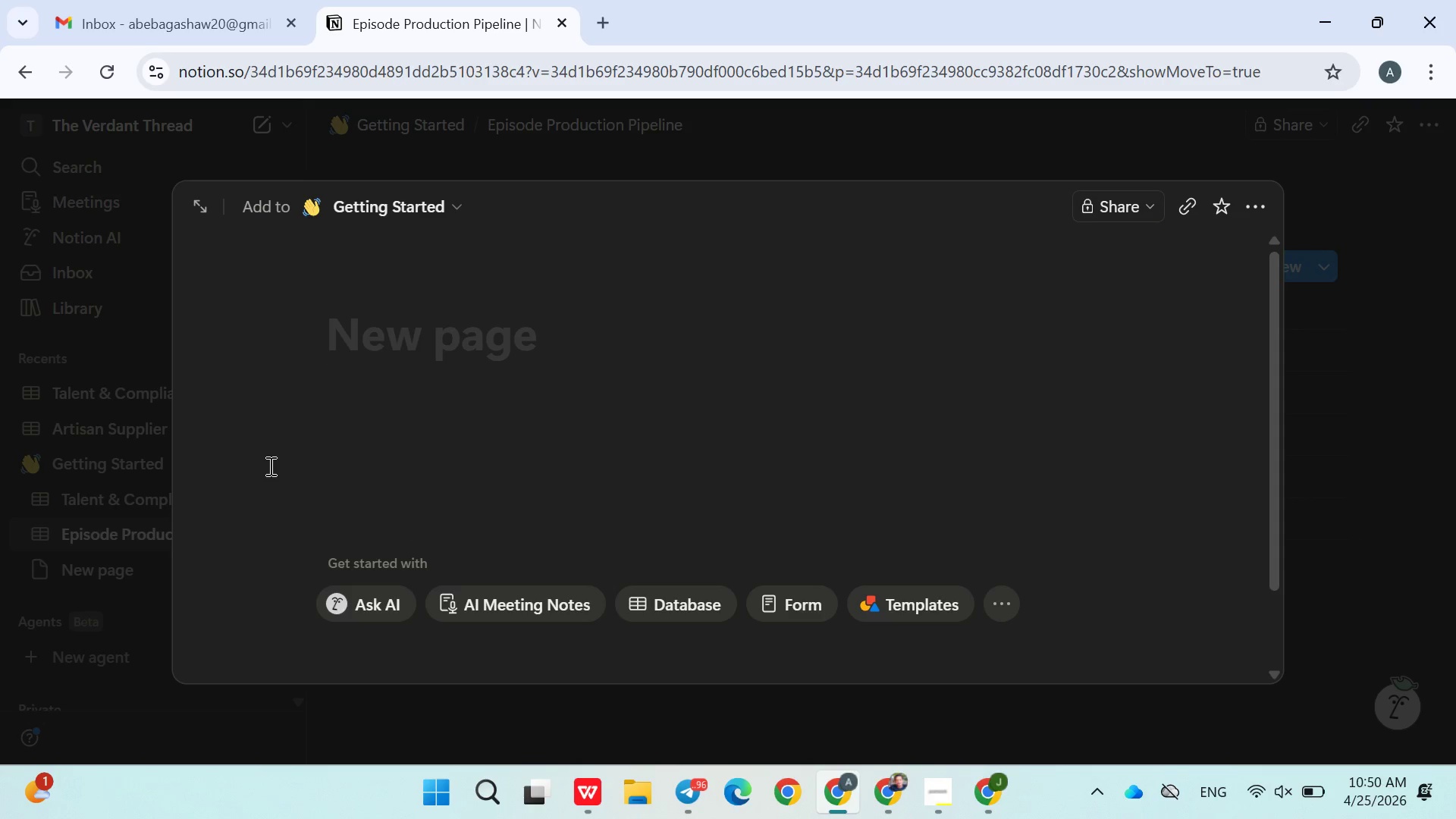 
type(Recording Schedule)
 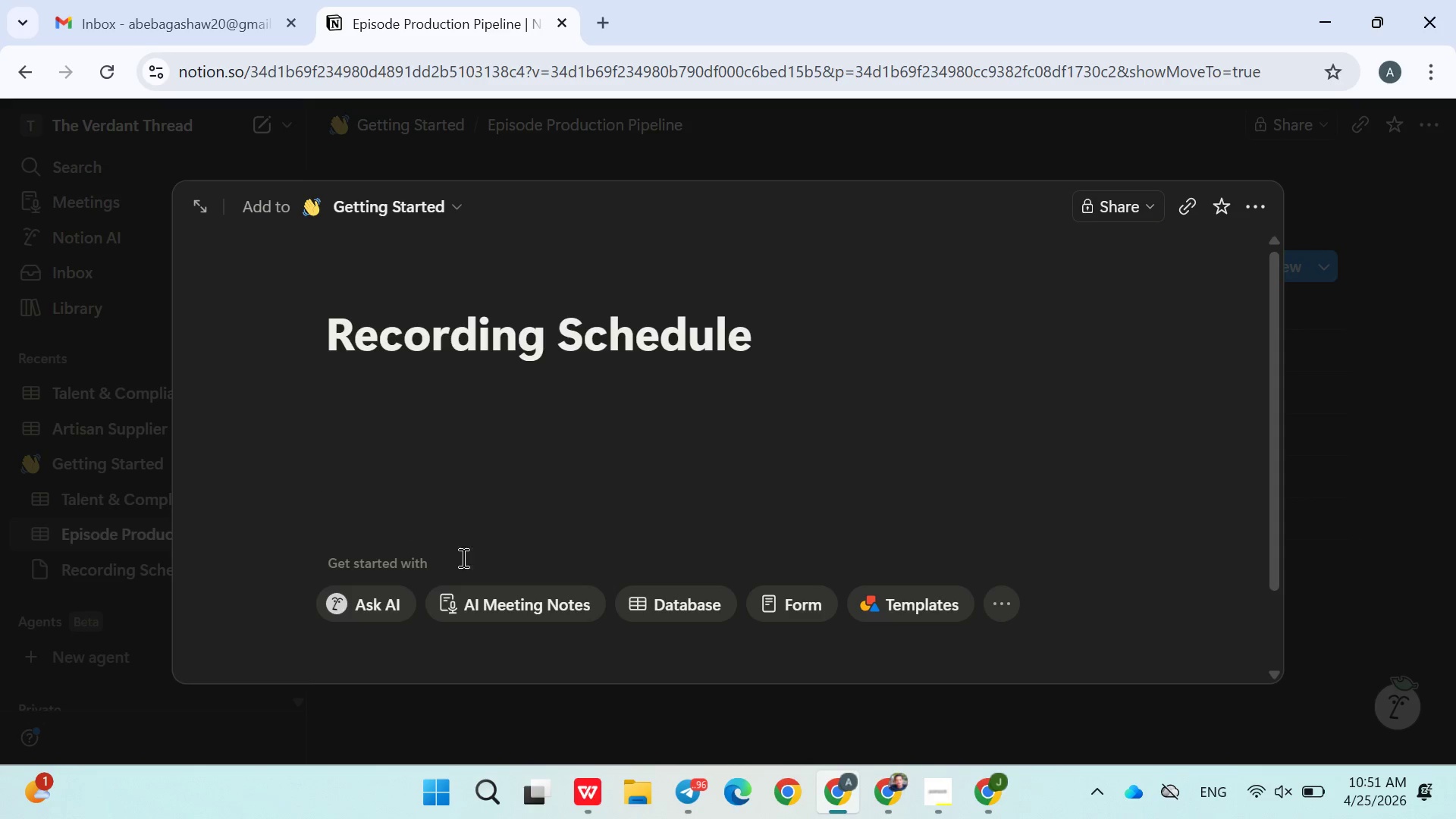 
left_click([664, 598])
 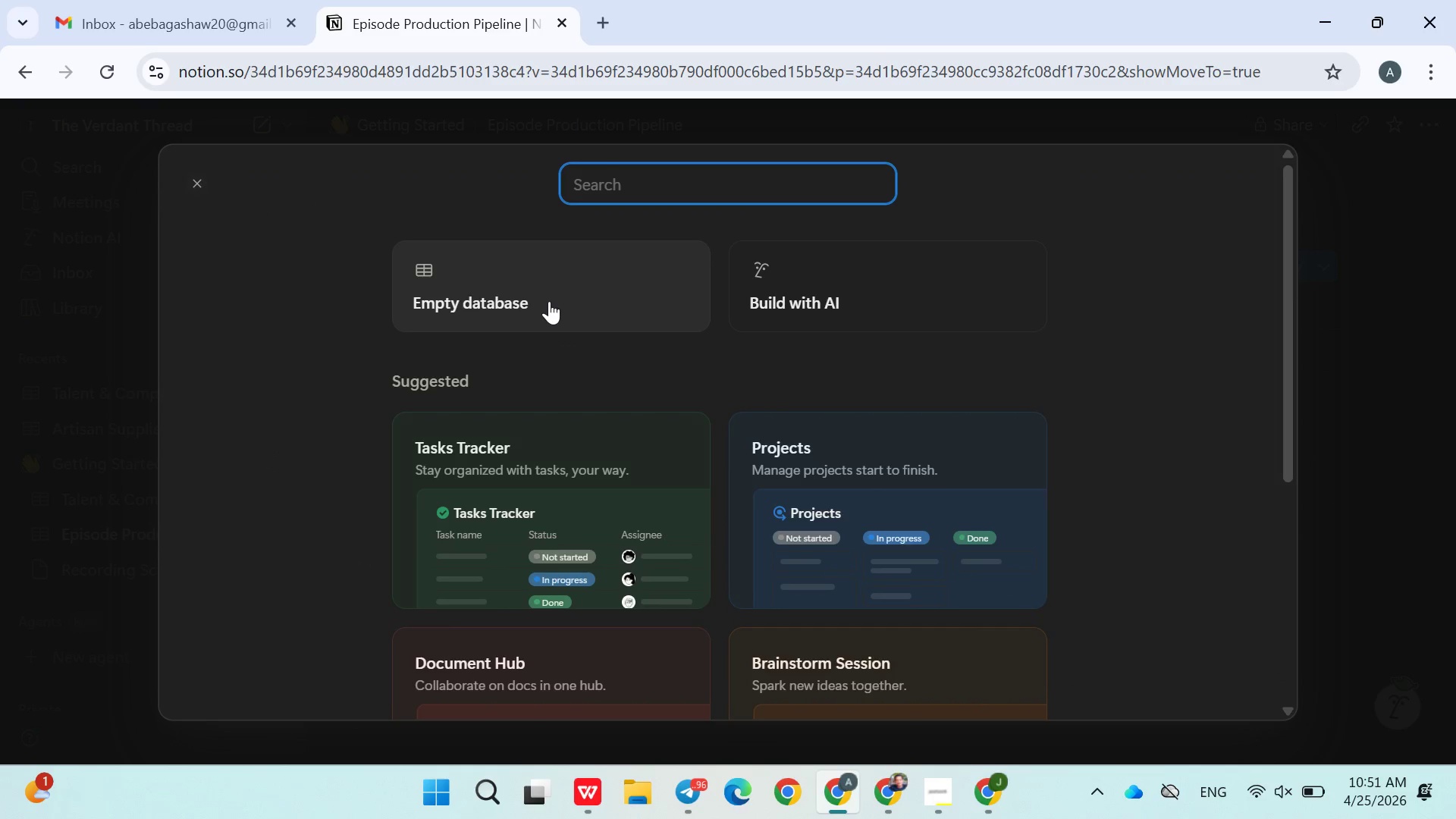 
left_click([549, 301])
 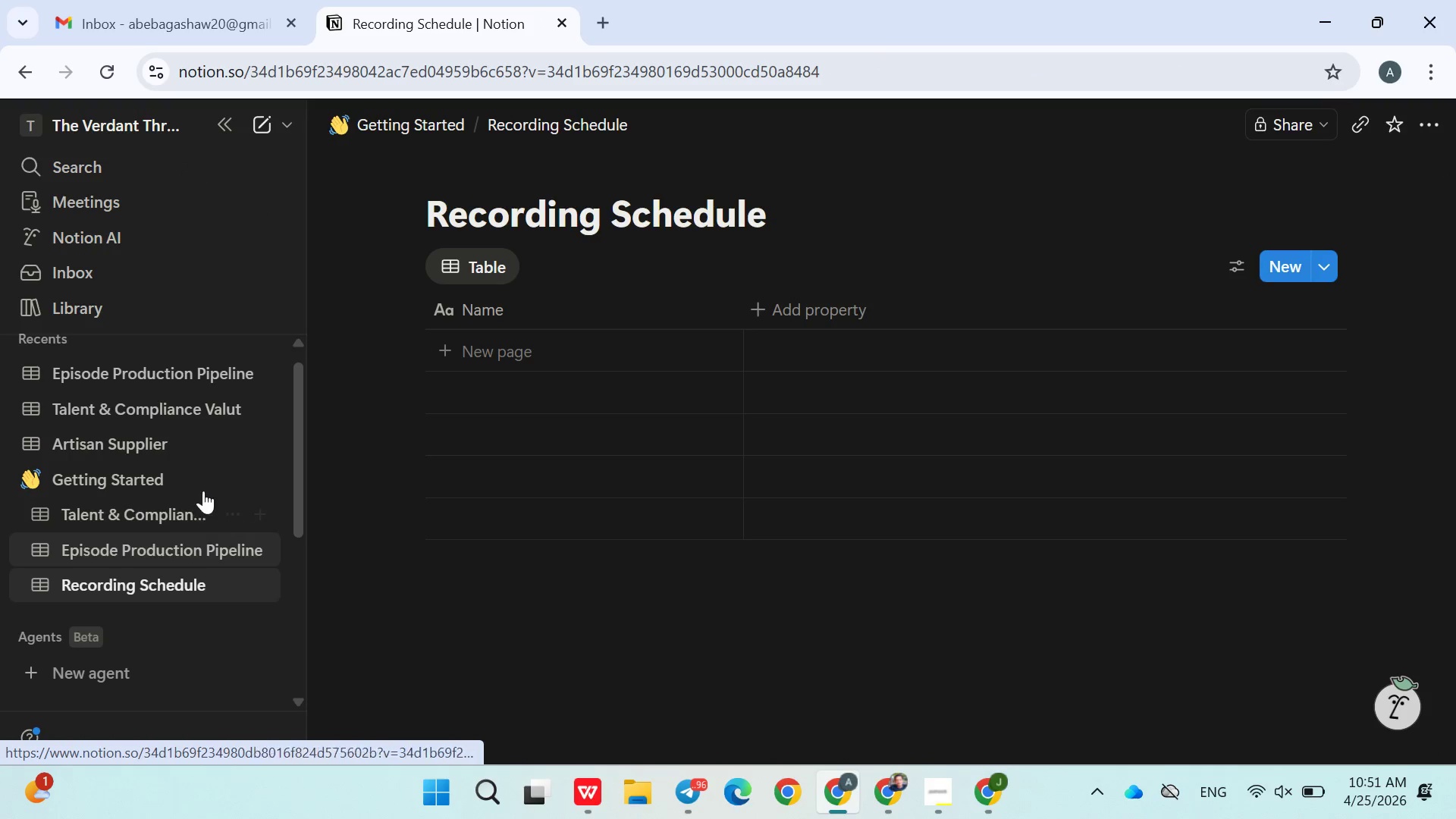 
left_click([257, 475])
 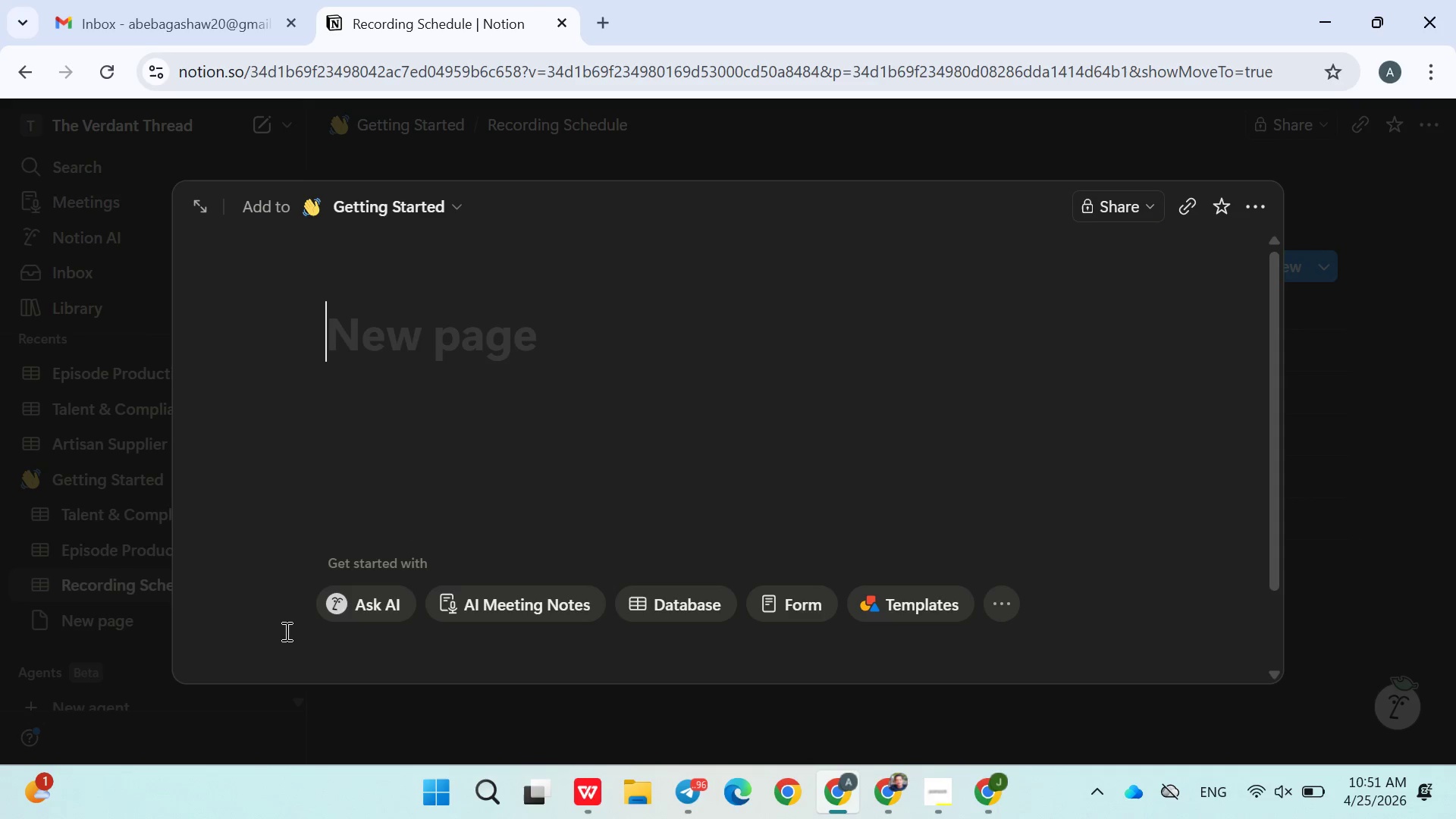 
left_click([330, 697])
 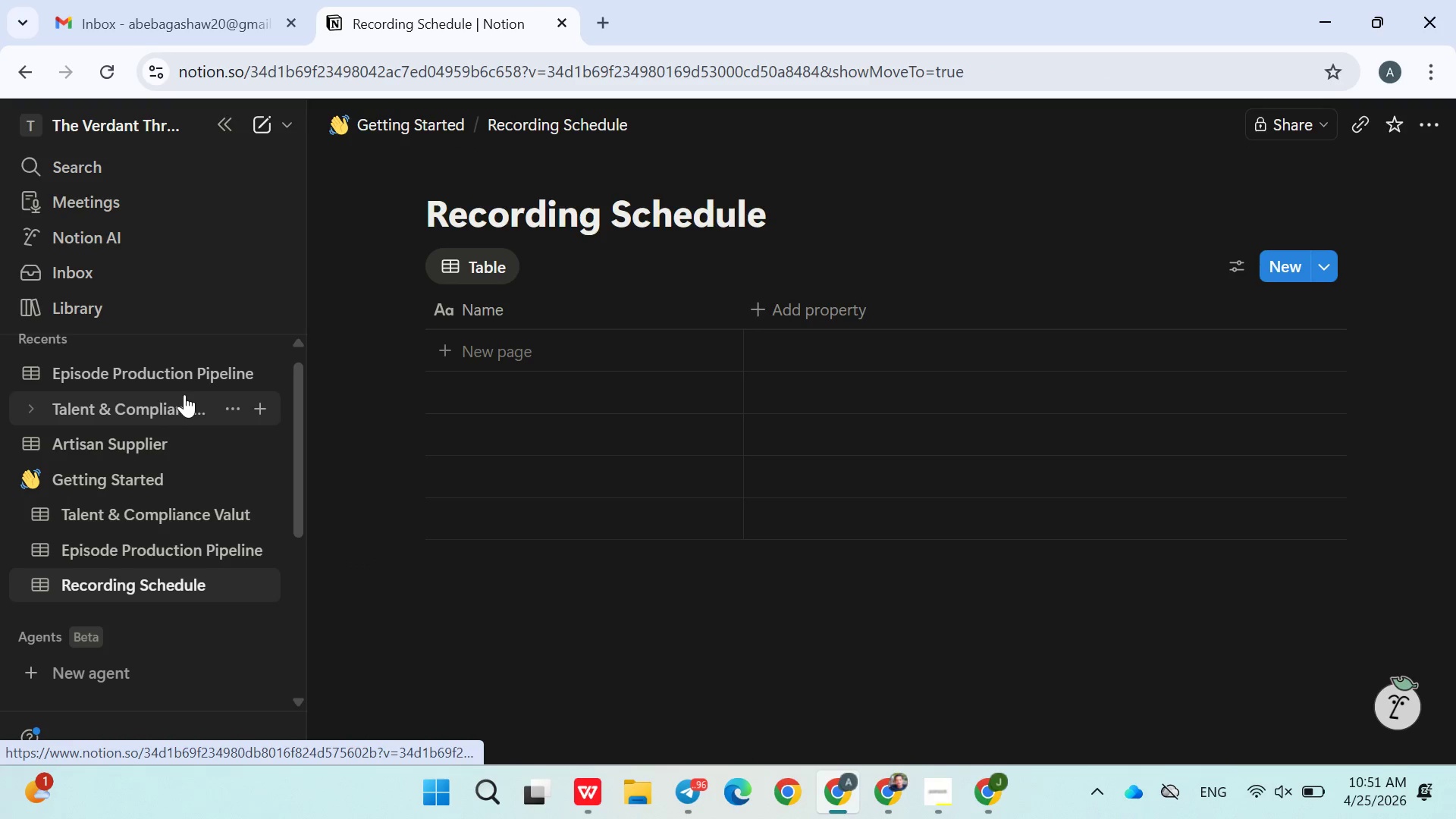 
left_click([185, 404])
 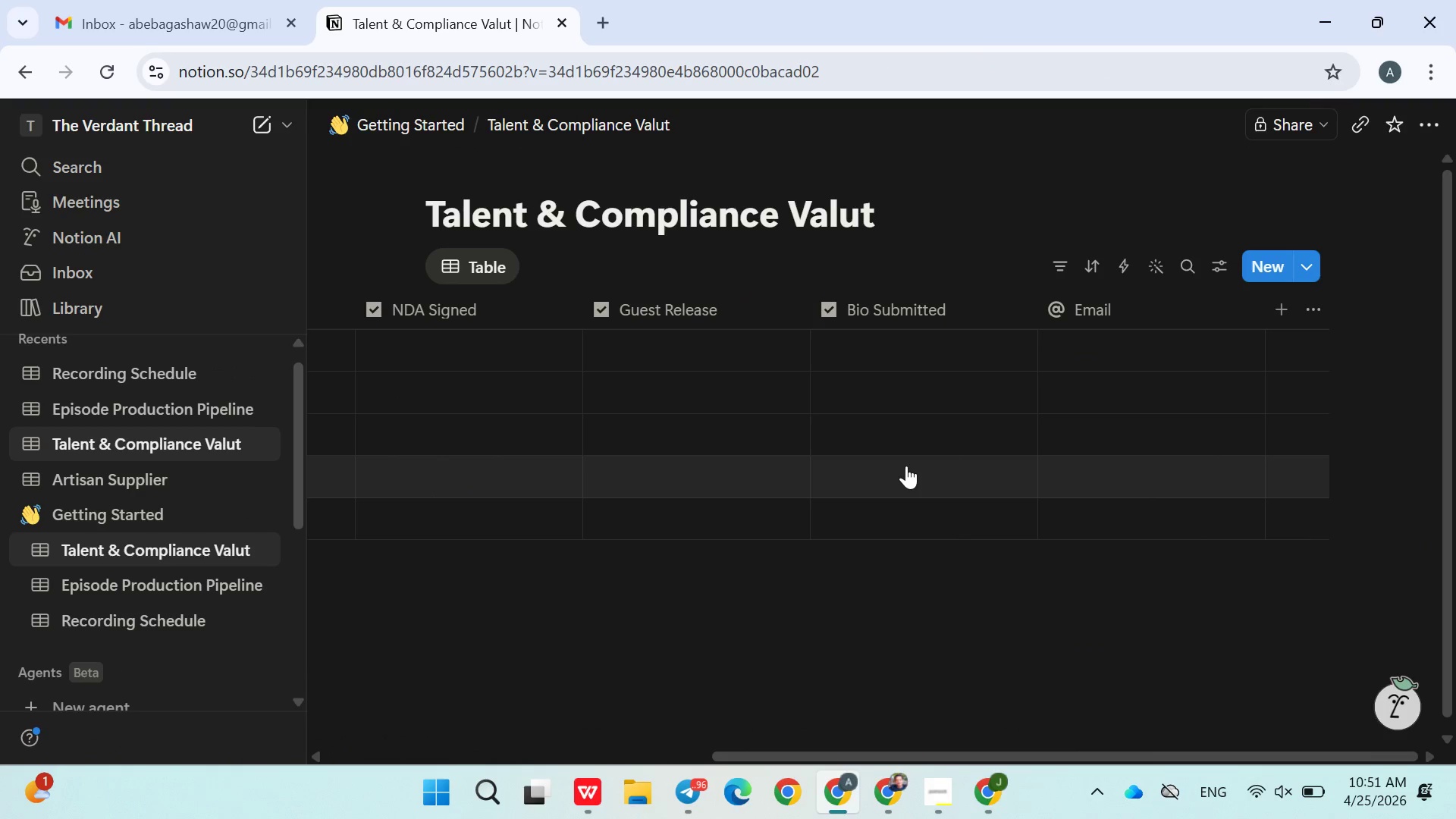 
wait(5.17)
 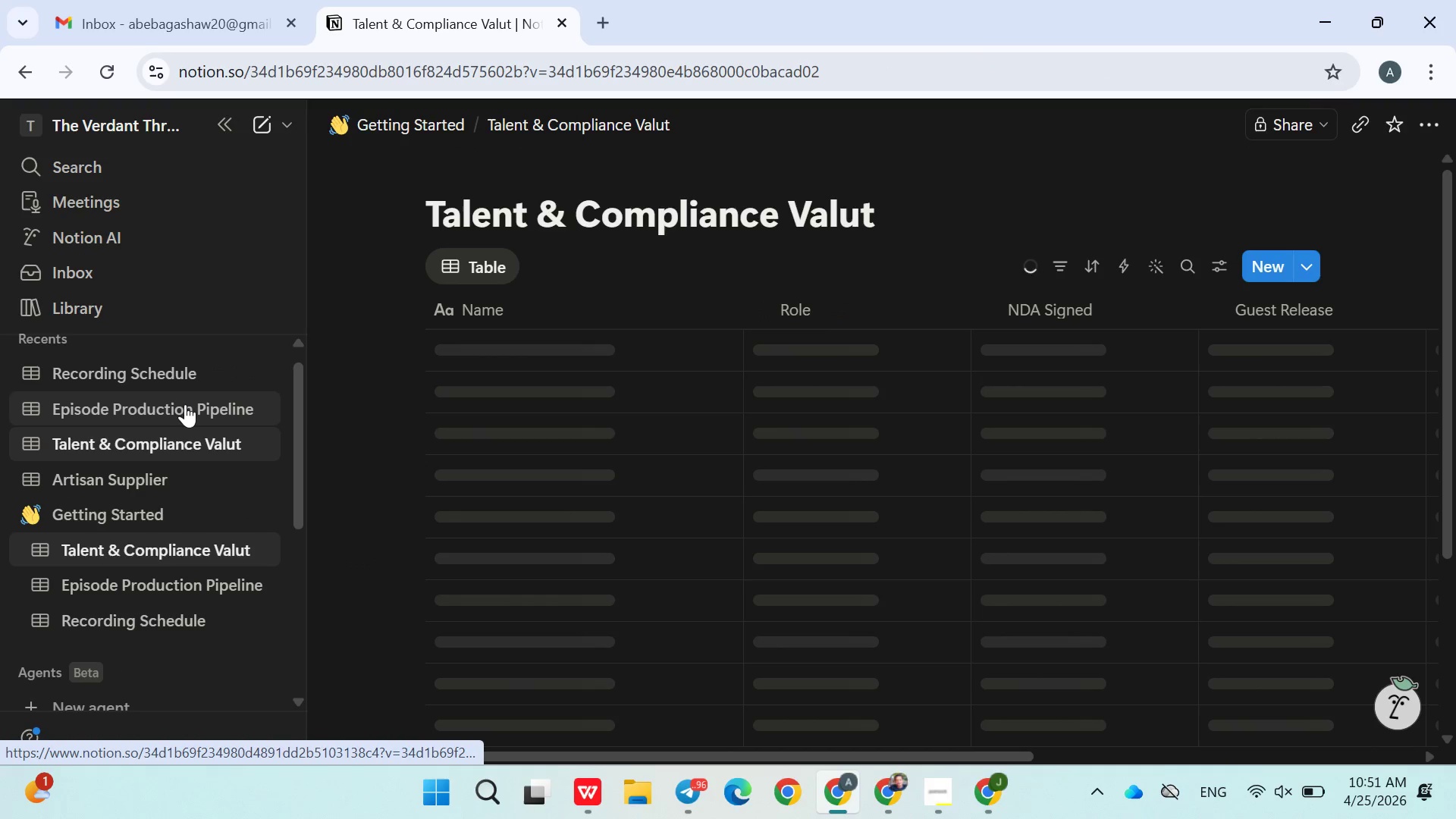 
left_click([1282, 300])
 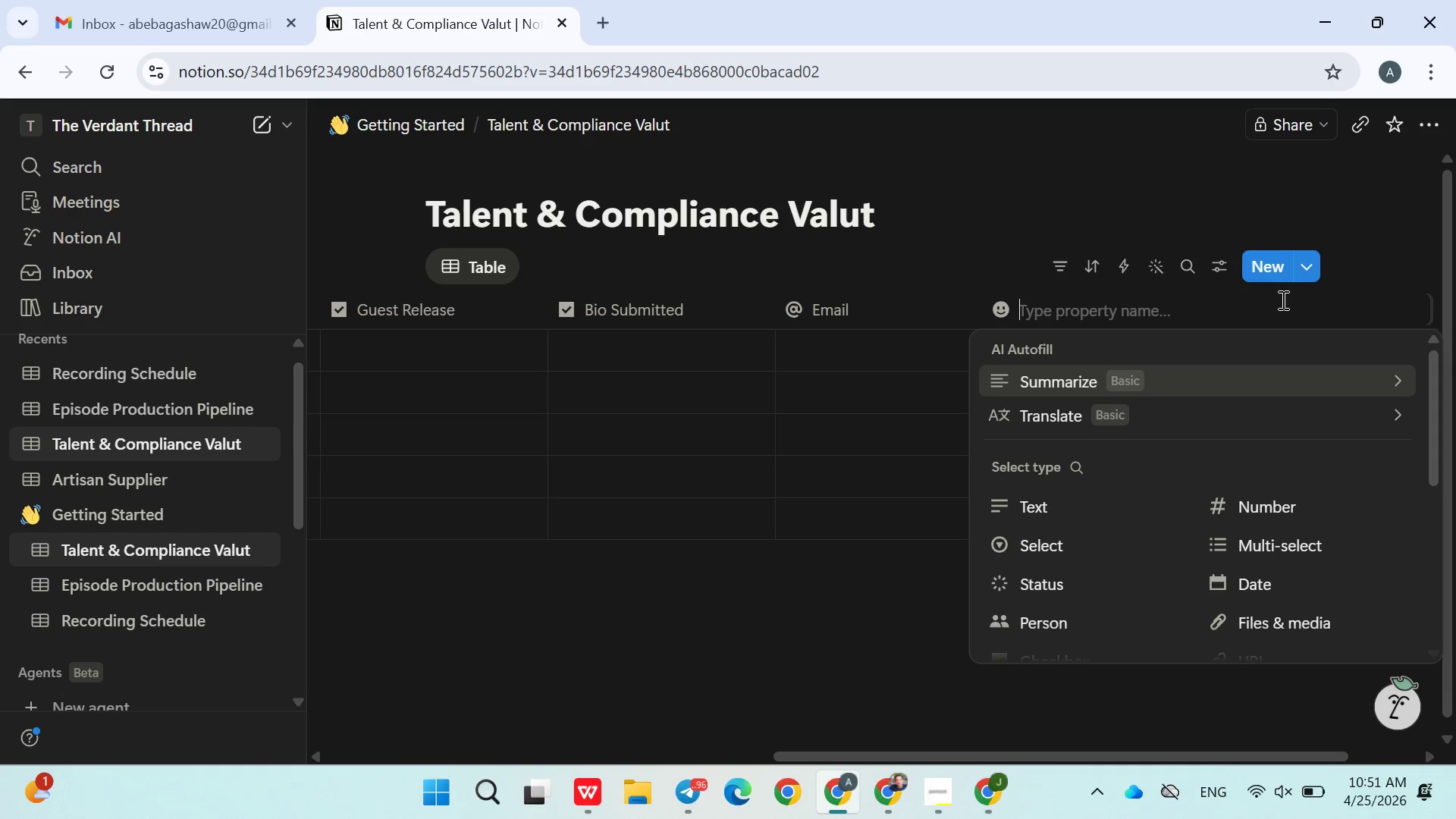 
wait(6.62)
 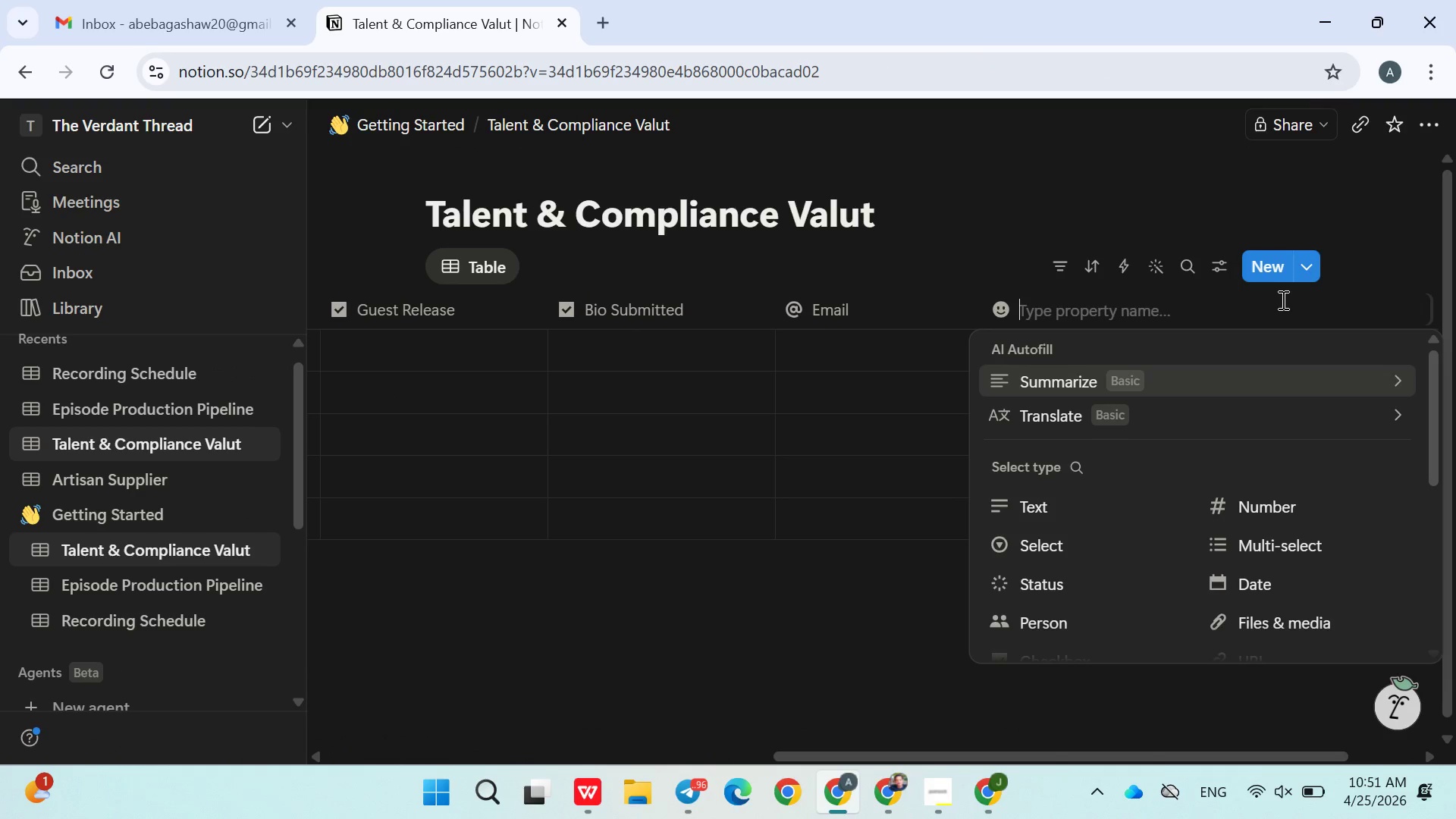 
type(Linked Episodes)
 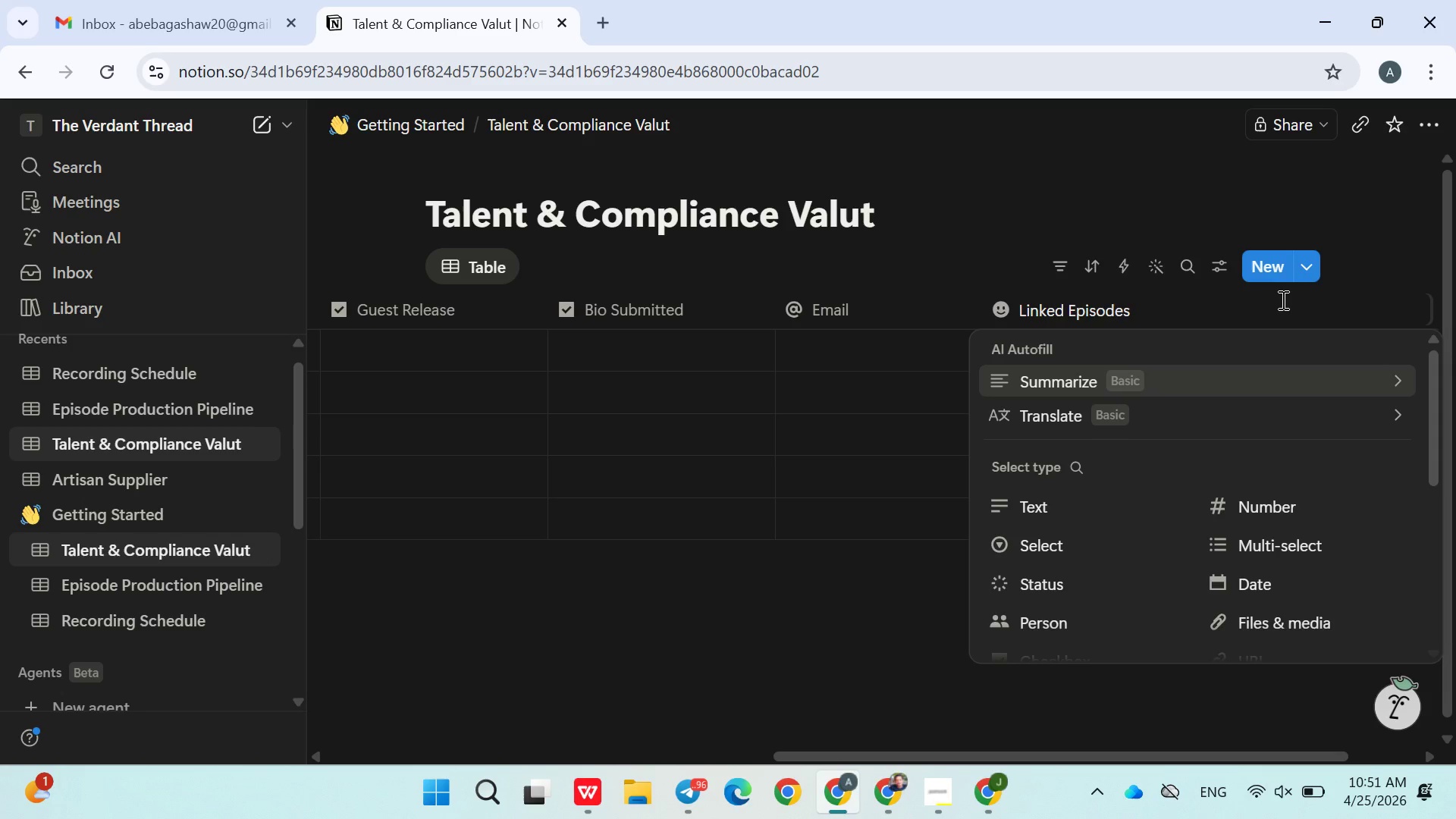 
wait(7.02)
 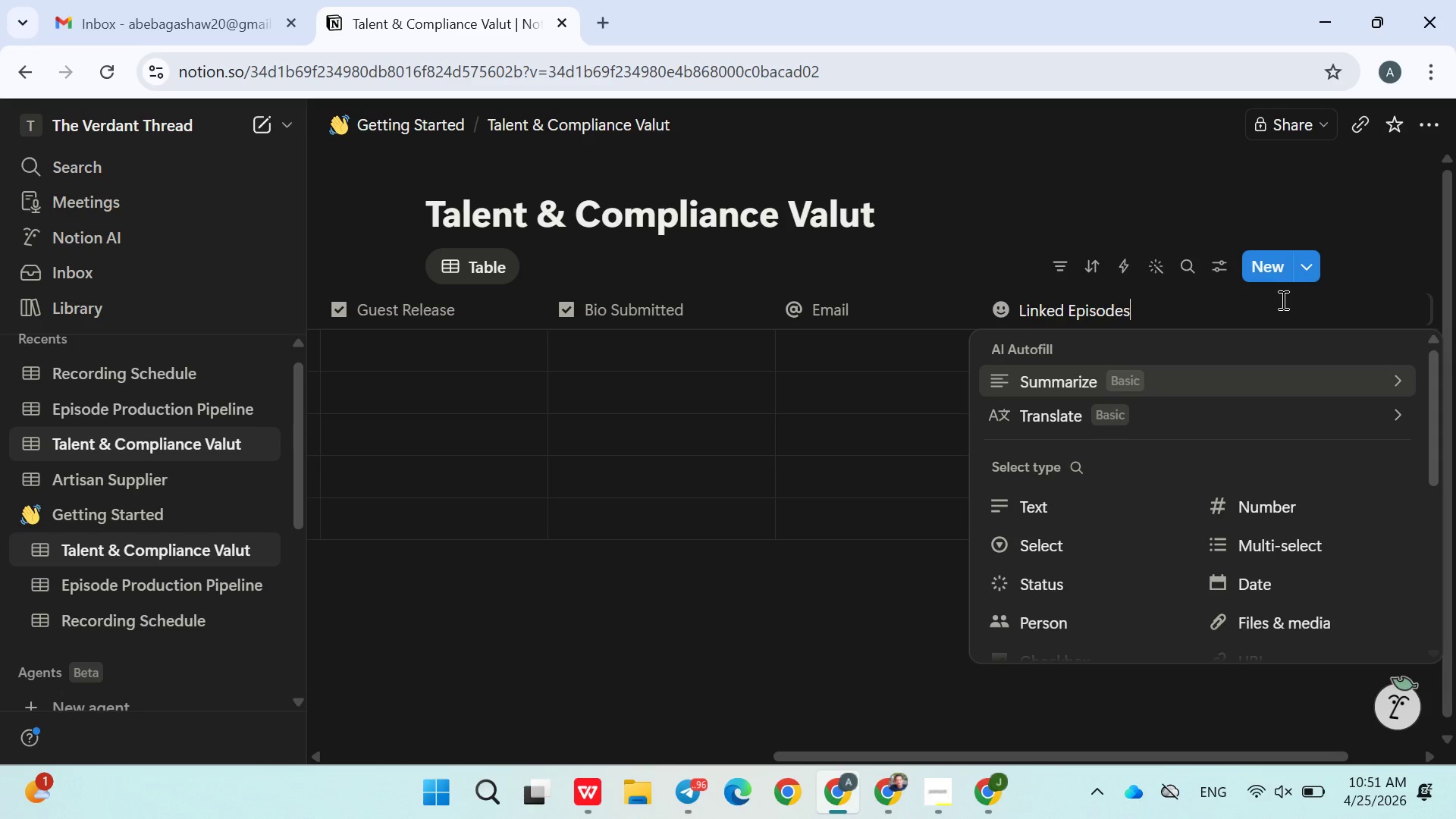 
left_click([1075, 491])
 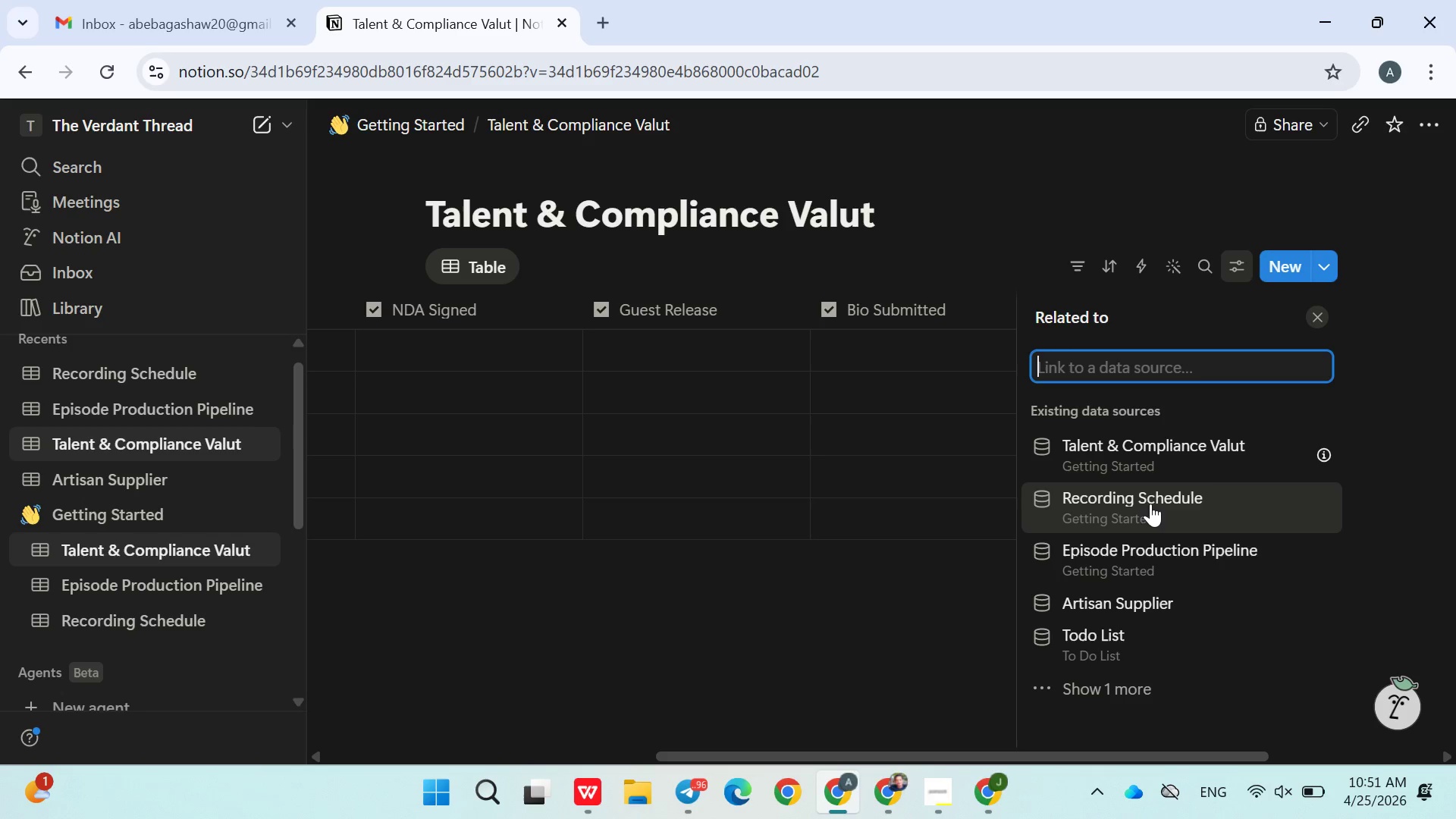 
left_click([1134, 550])
 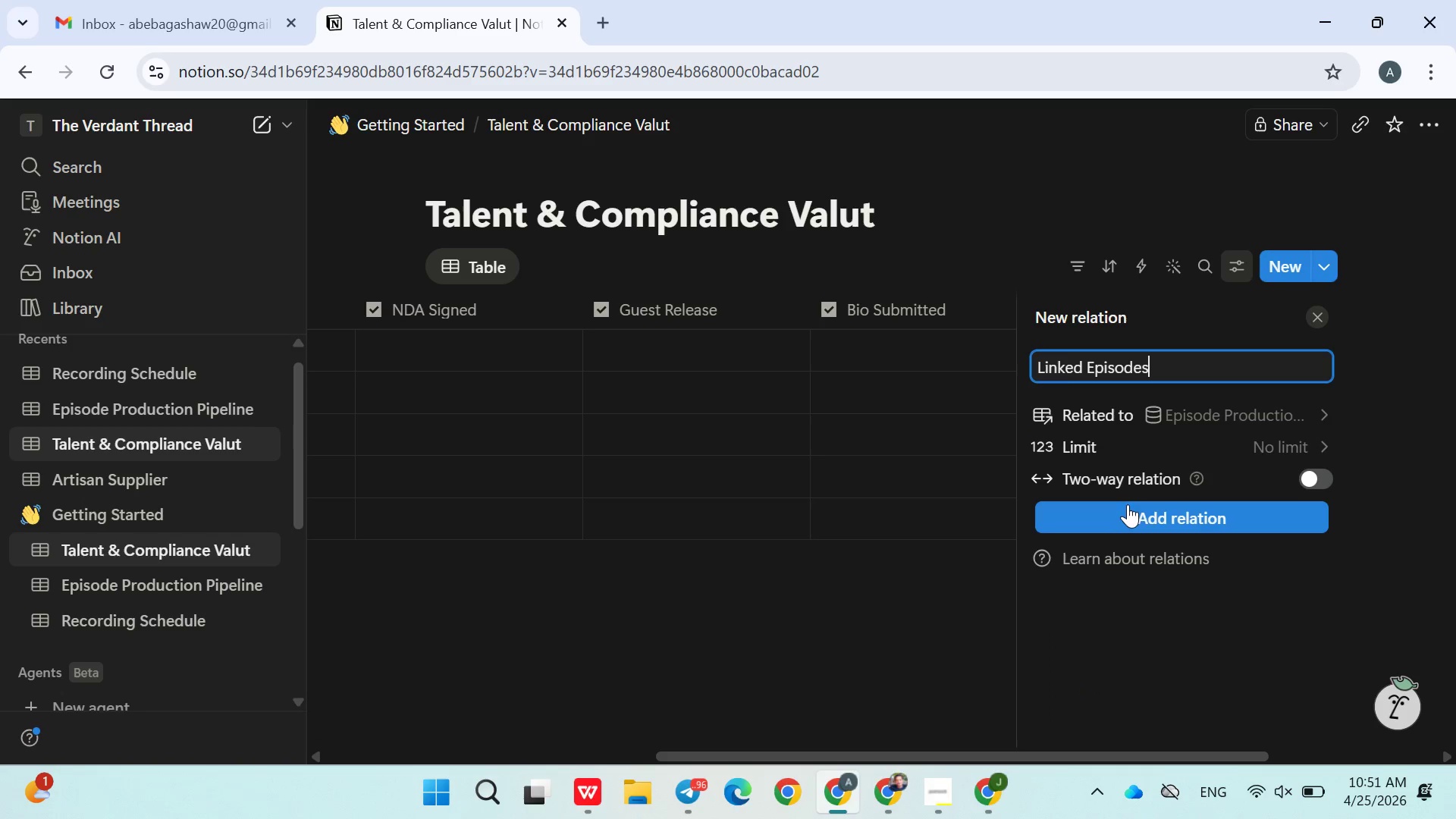 
left_click([1128, 507])
 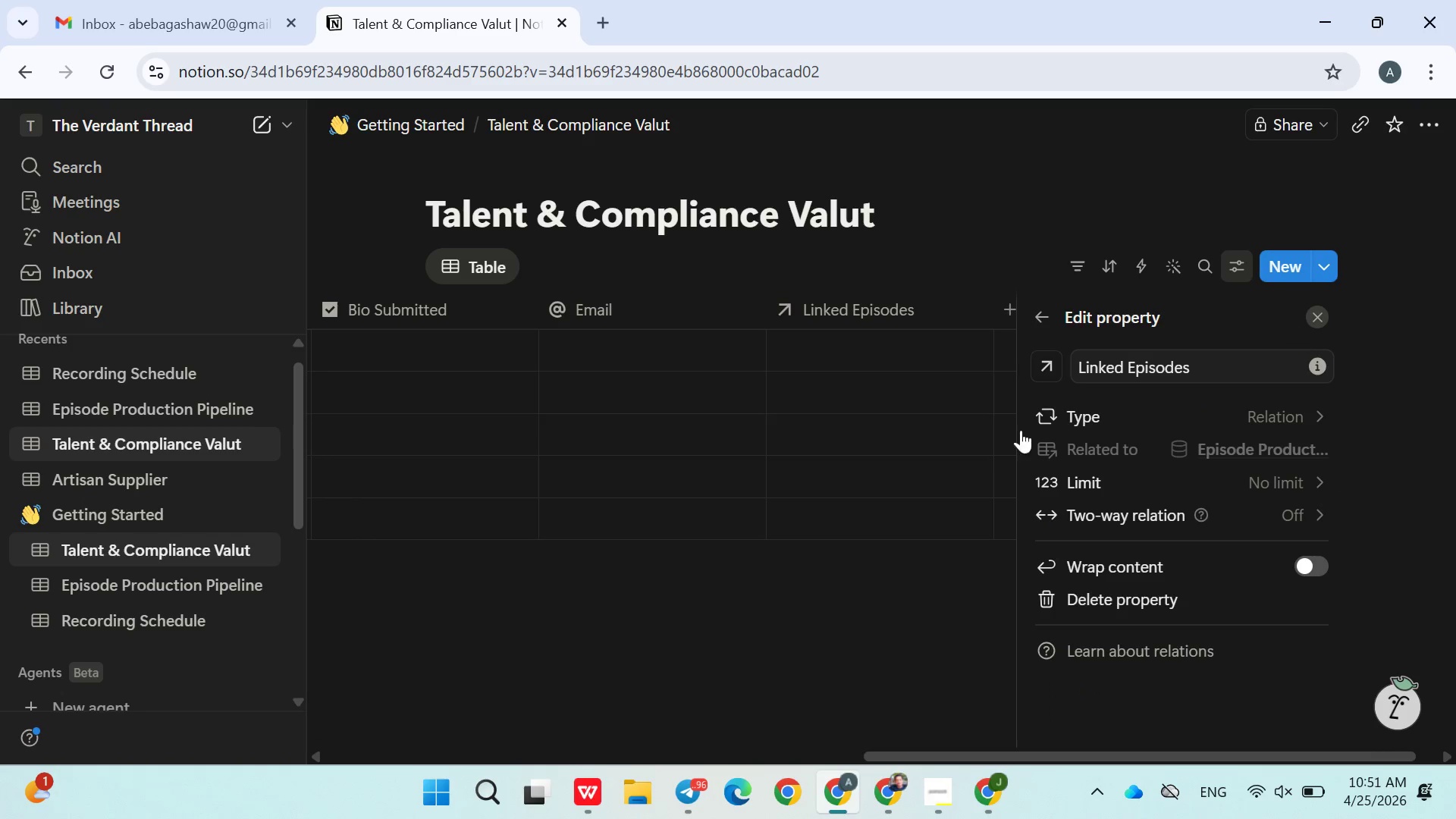 
left_click([922, 478])
 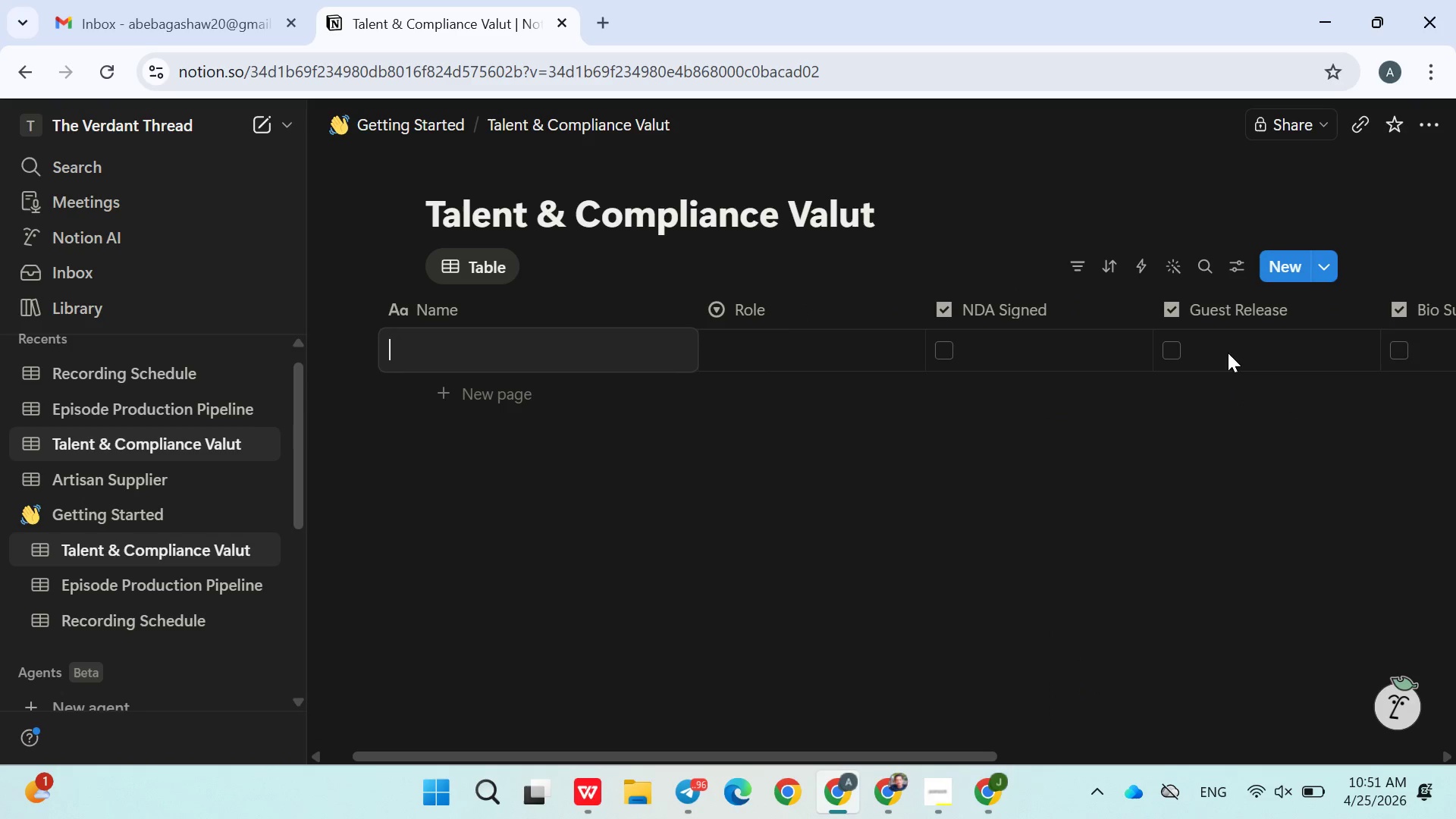 
left_click([989, 447])
 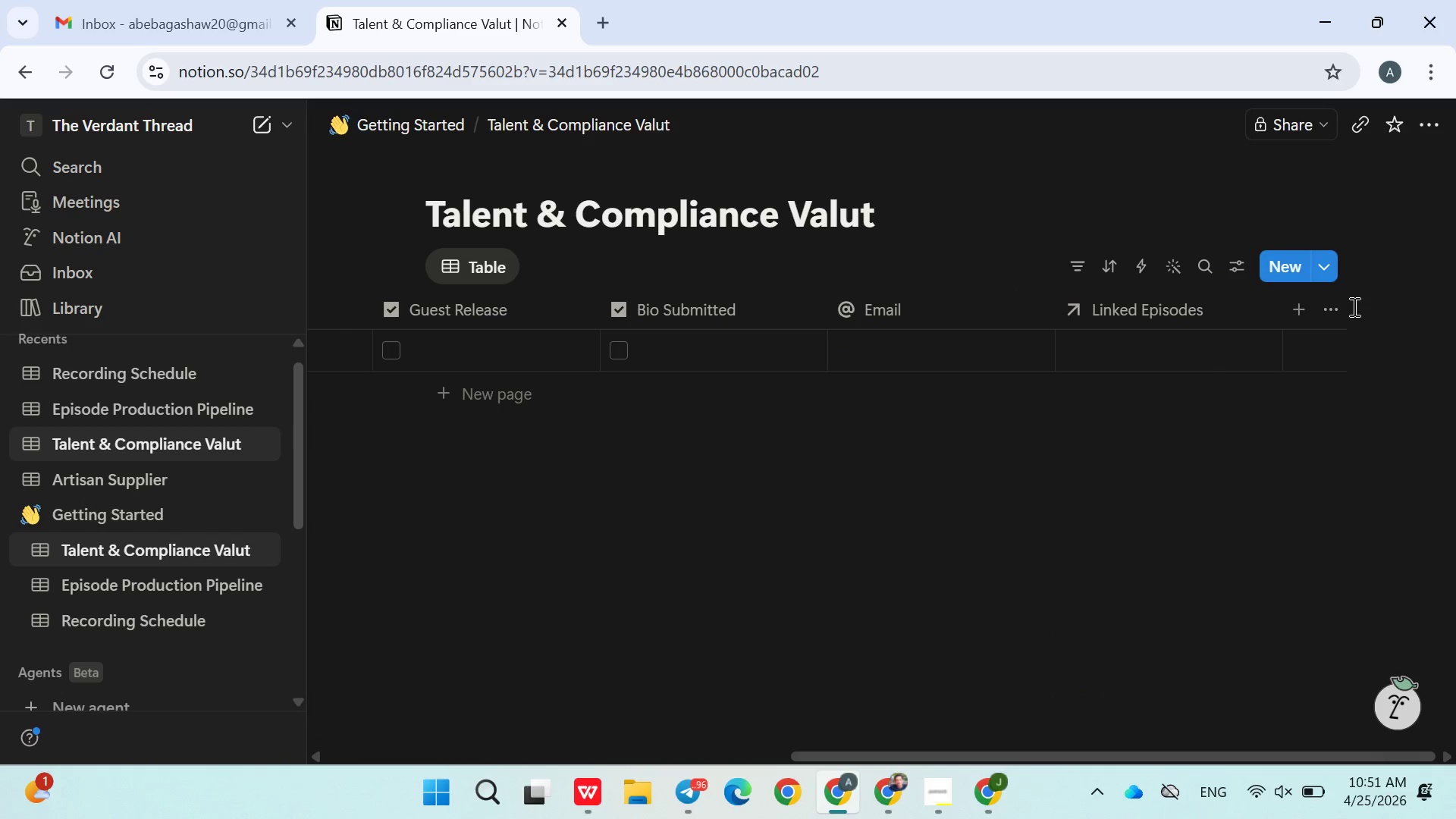 
left_click([1305, 309])
 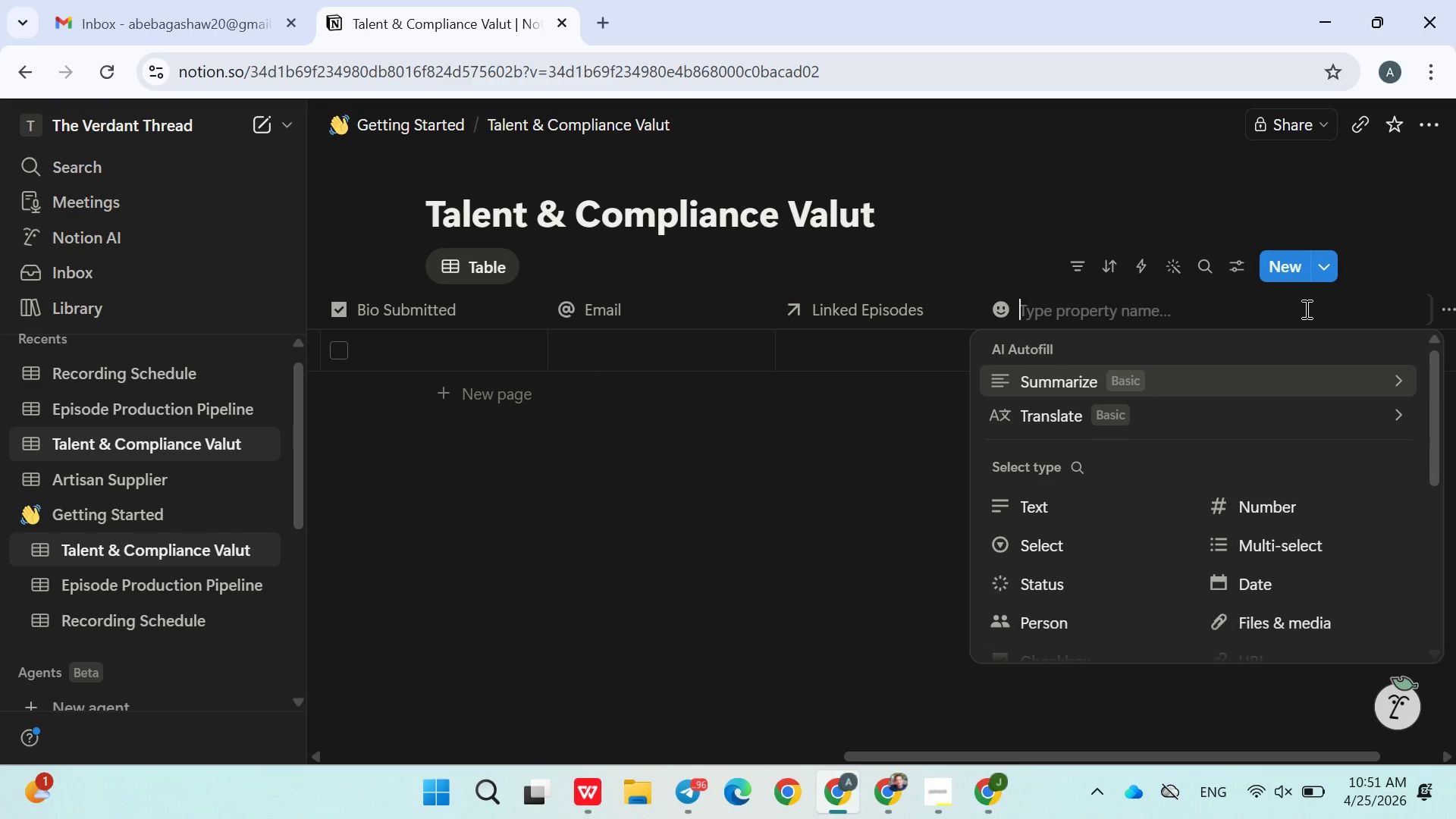 
type(Compliance Score)
 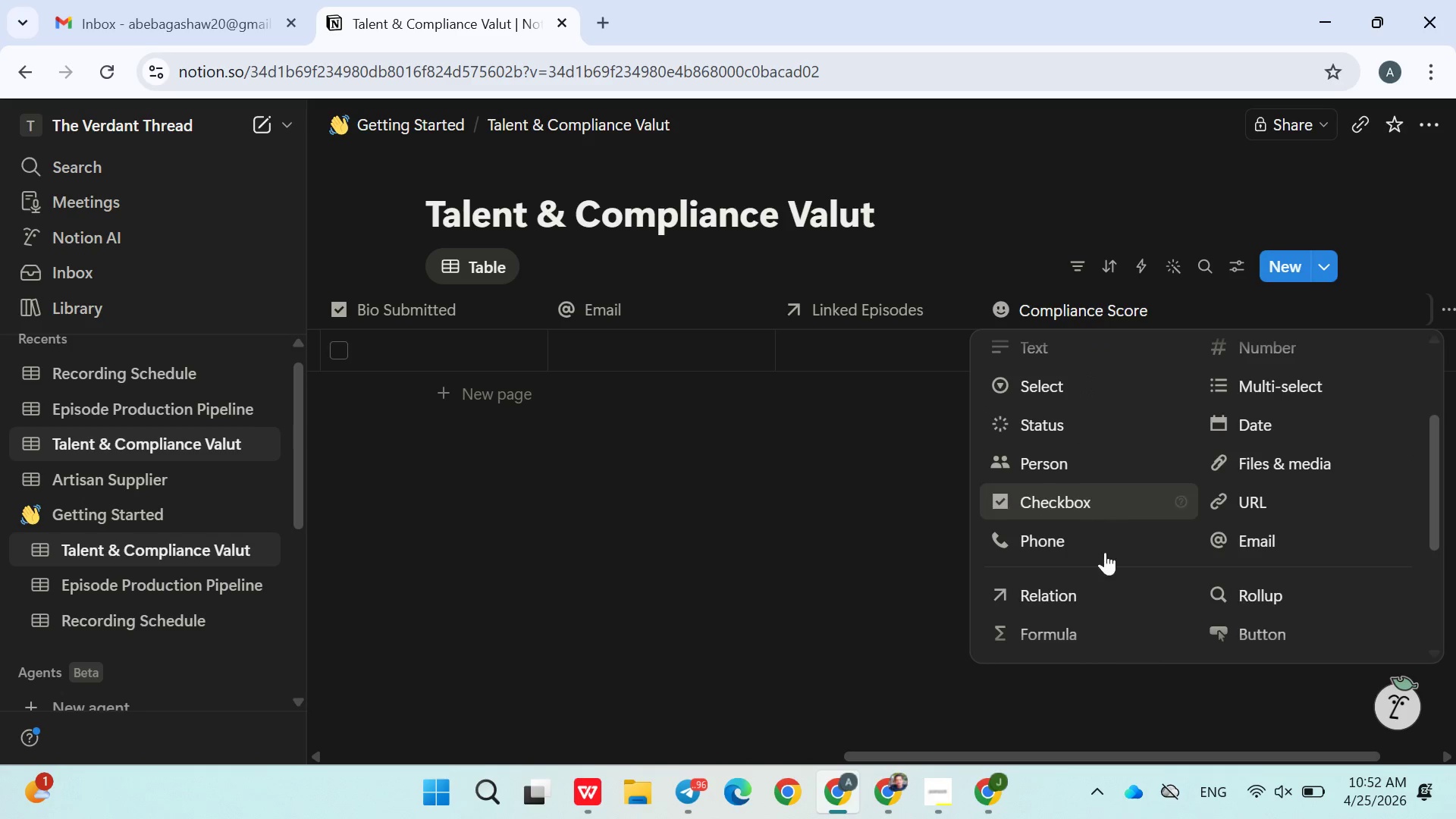 
left_click([1077, 629])
 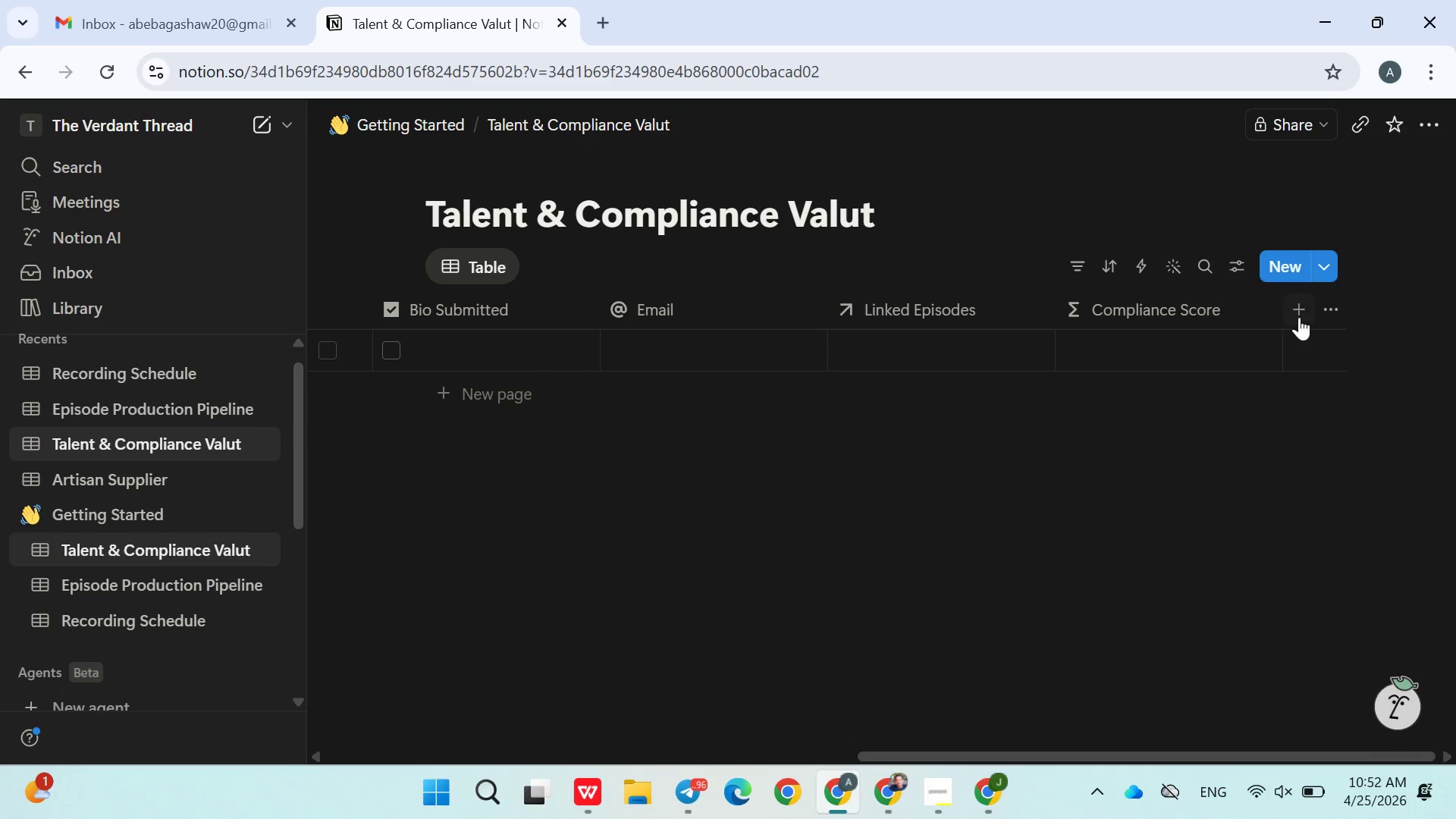 
left_click([1299, 312])
 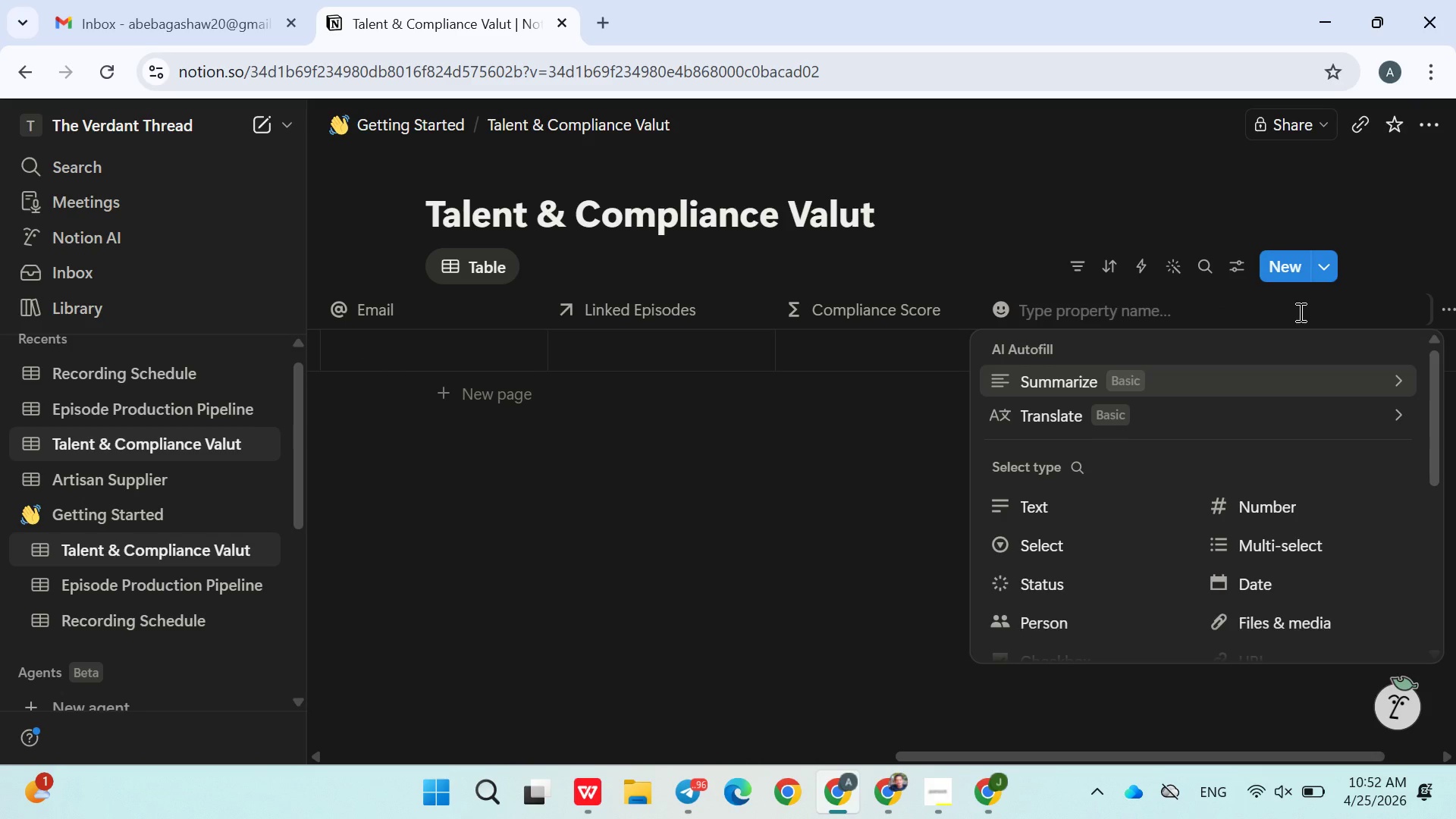 
type(Compliance  badge)
 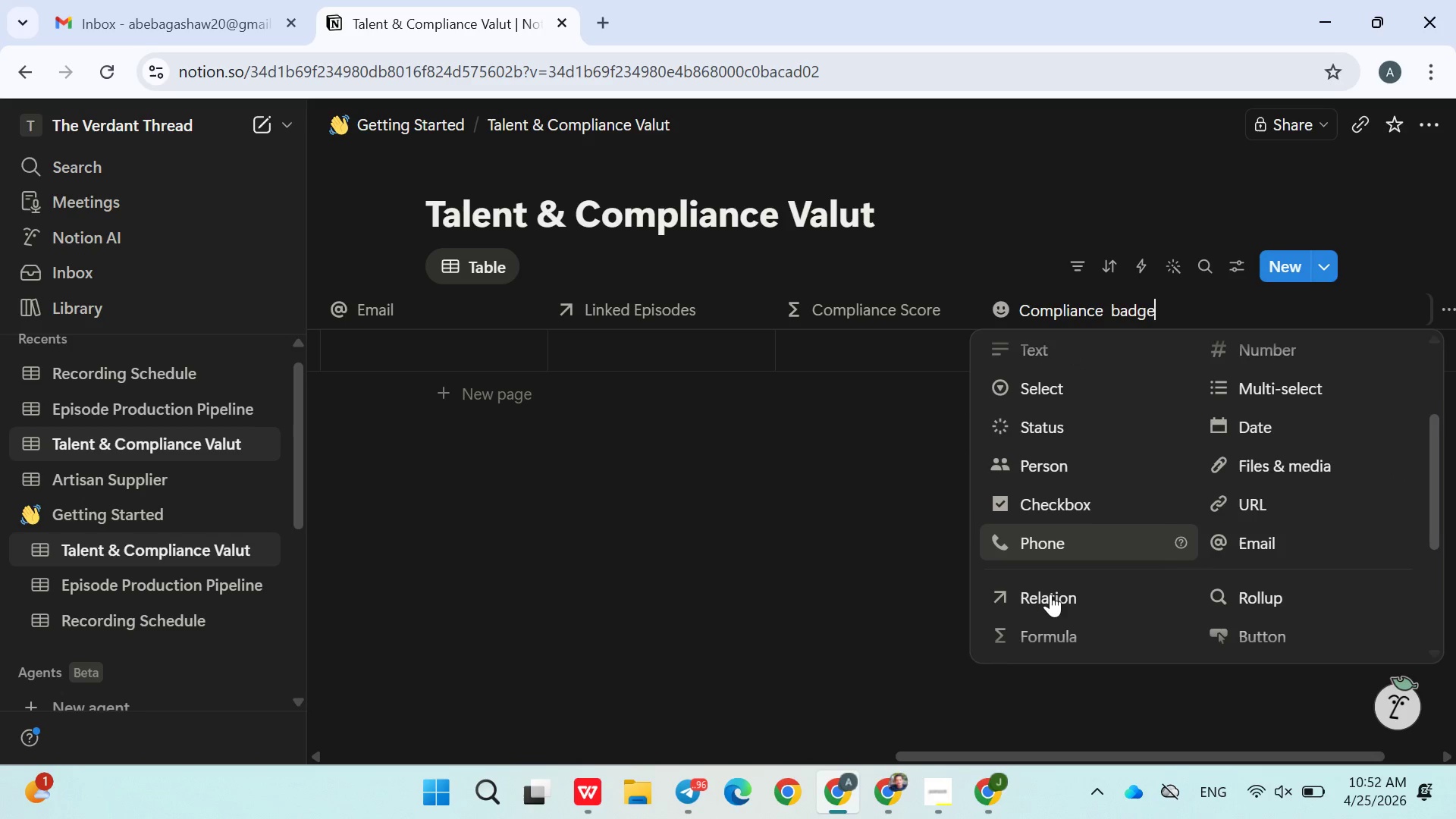 
left_click([1072, 620])
 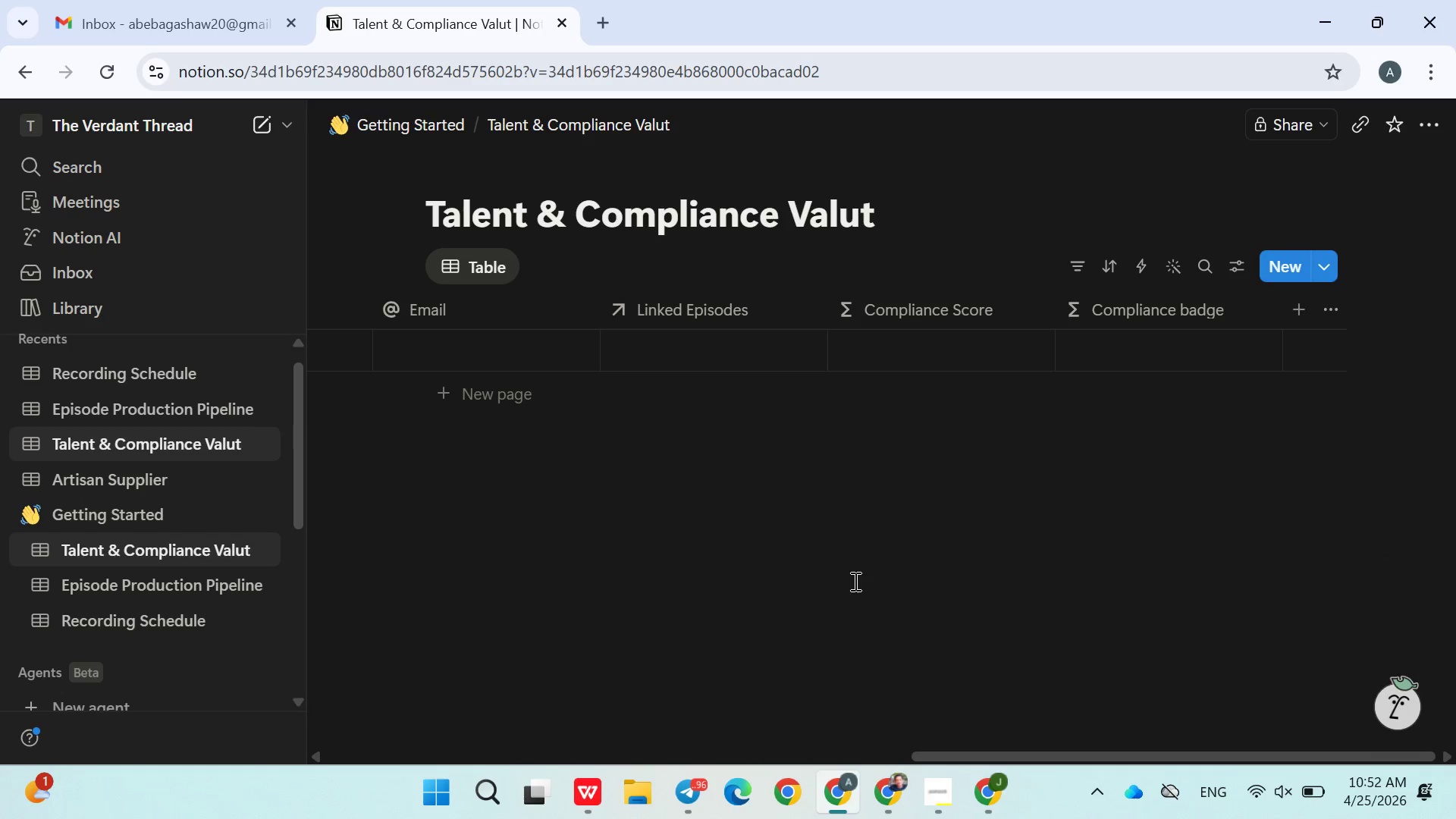 
left_click([854, 581])
 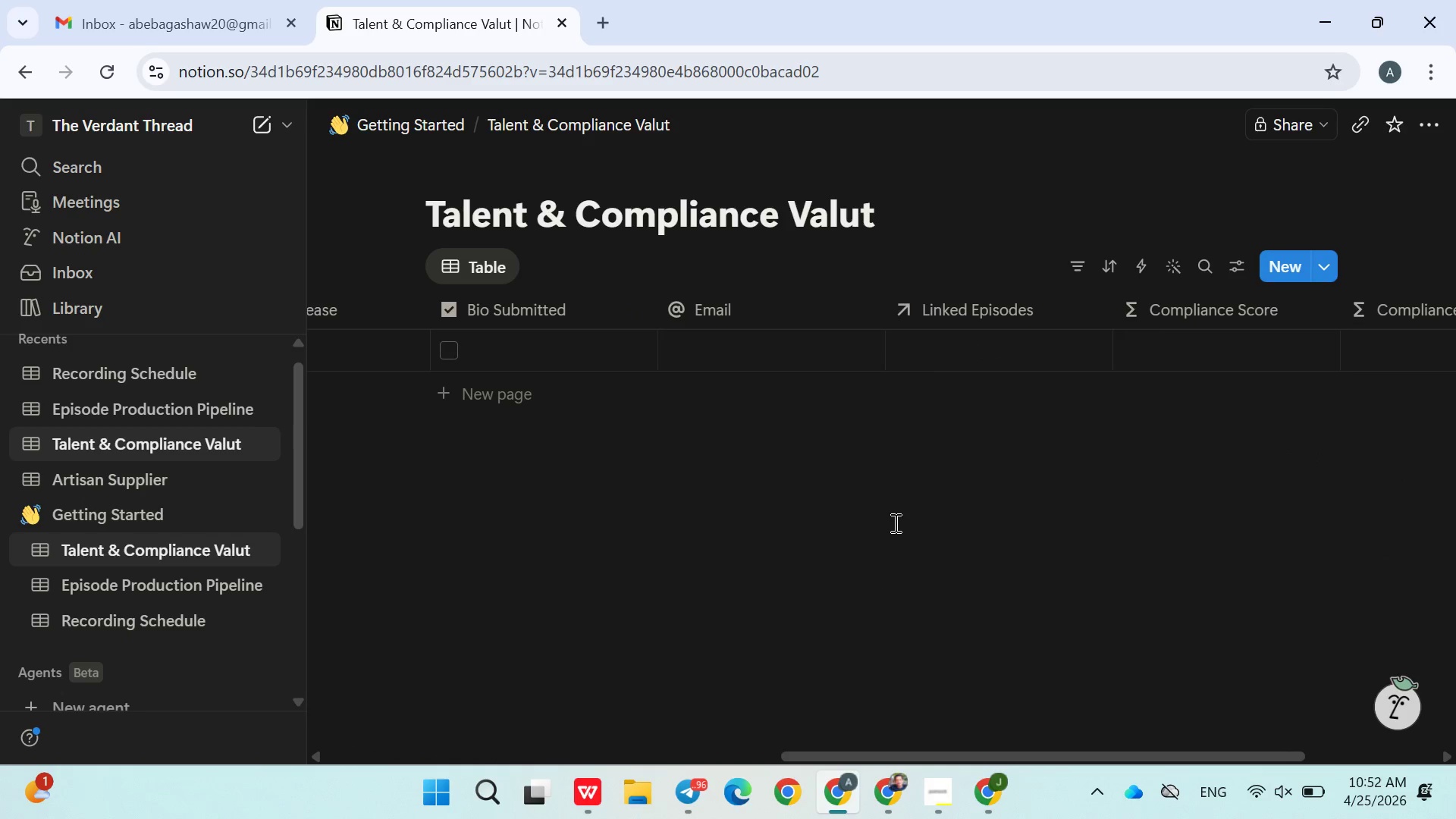 
wait(6.94)
 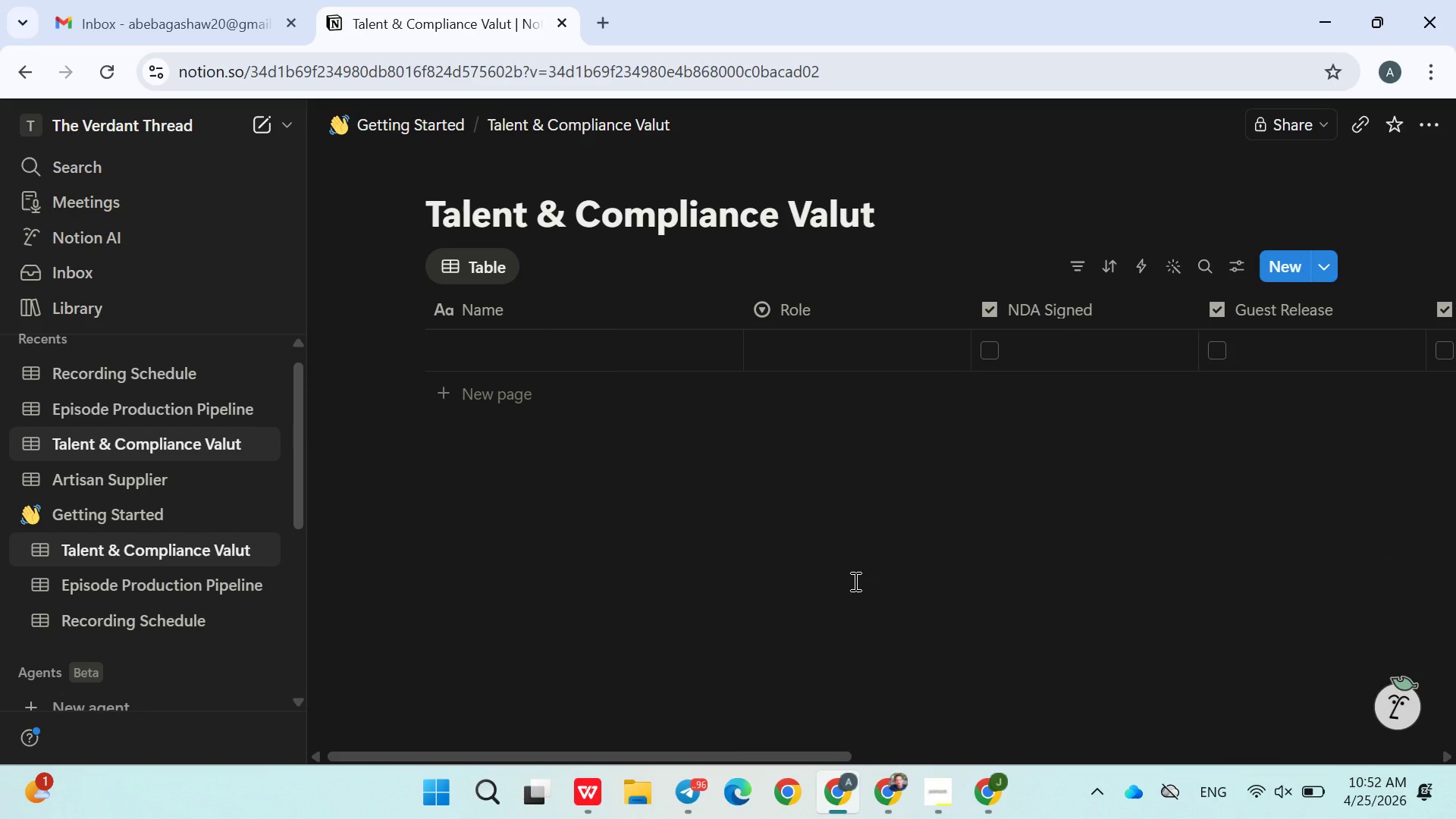 
left_click([1188, 346])
 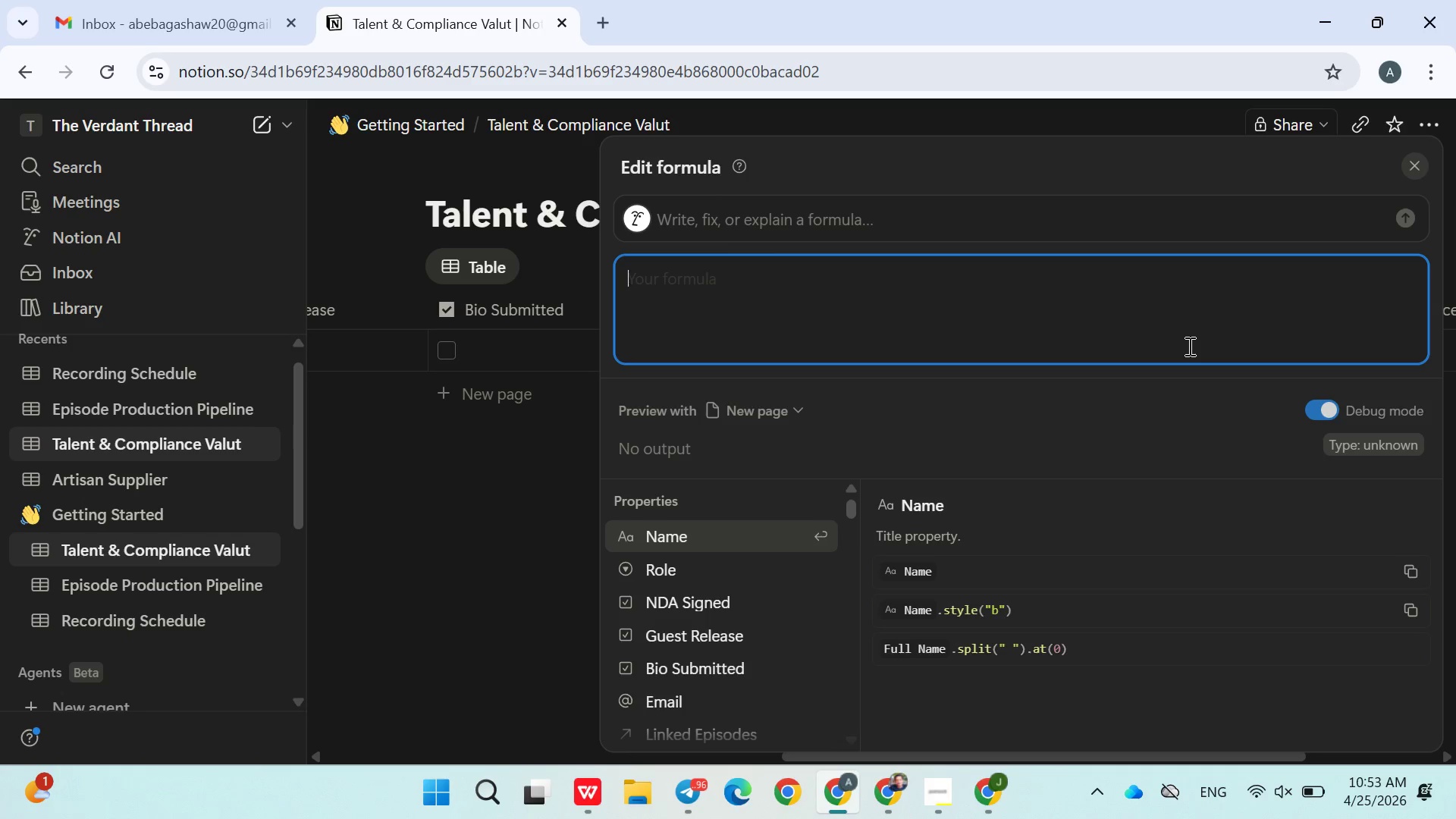 
wait(33.33)
 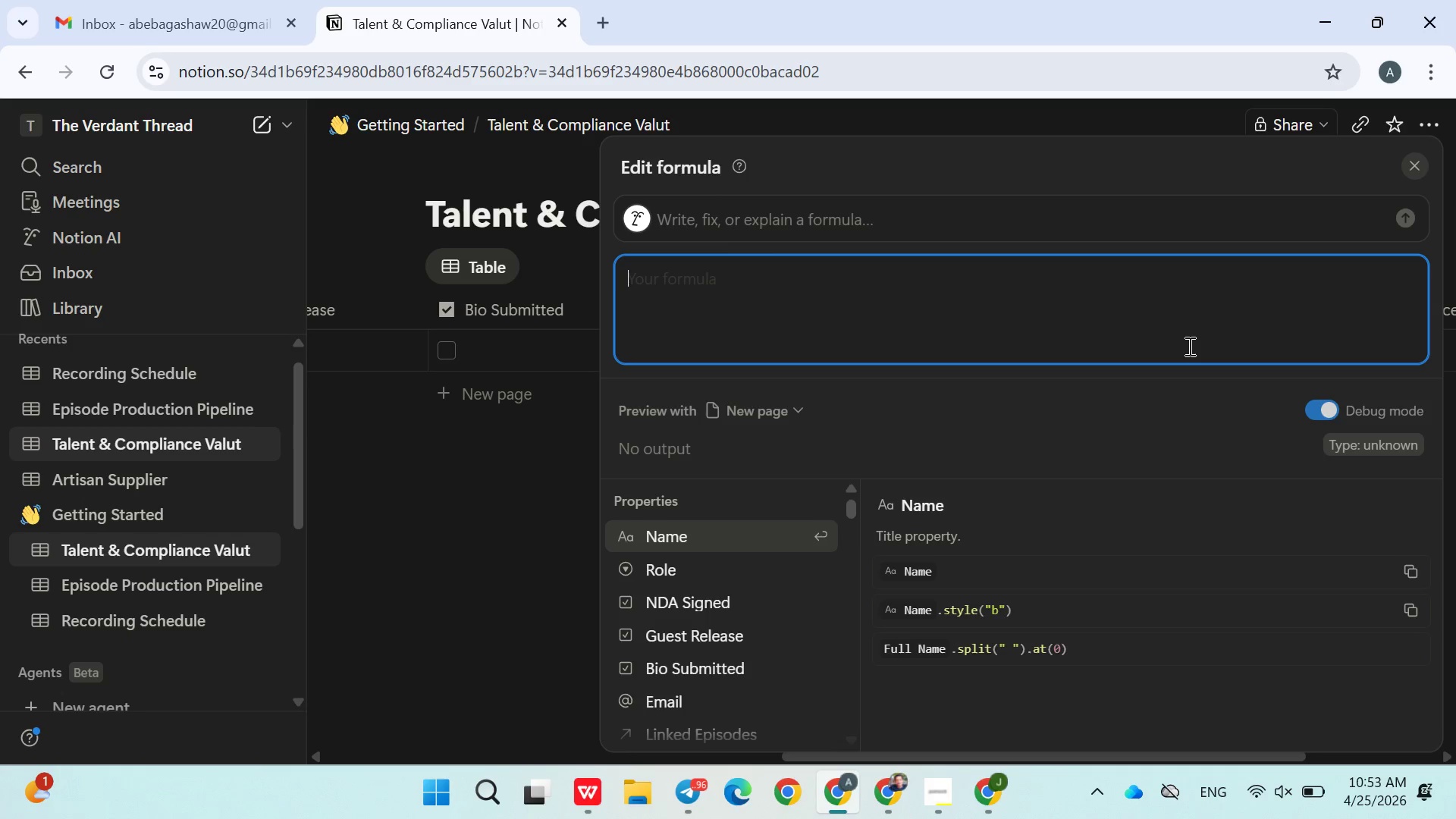 
left_click([700, 778])
 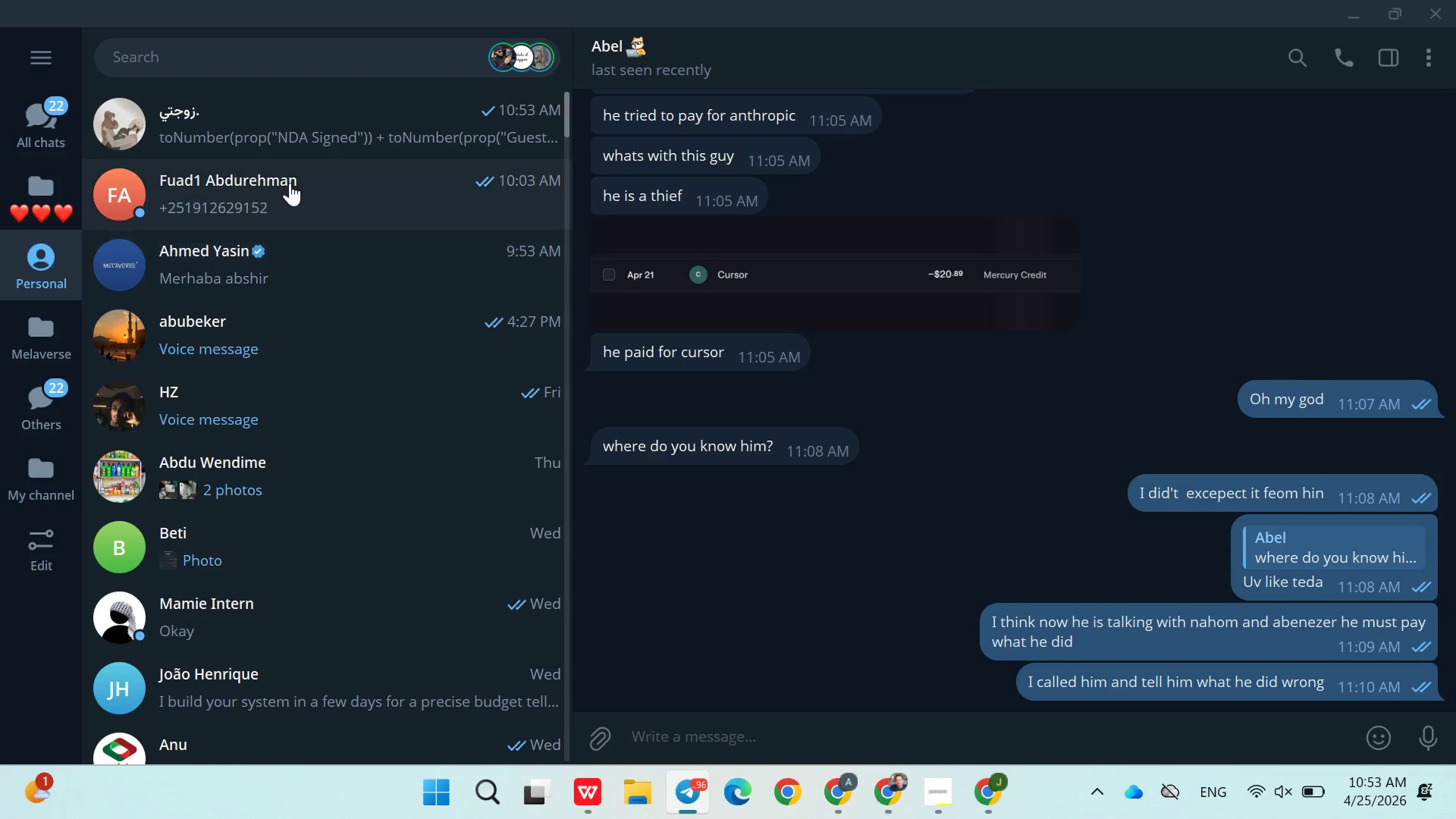 
left_click([260, 138])
 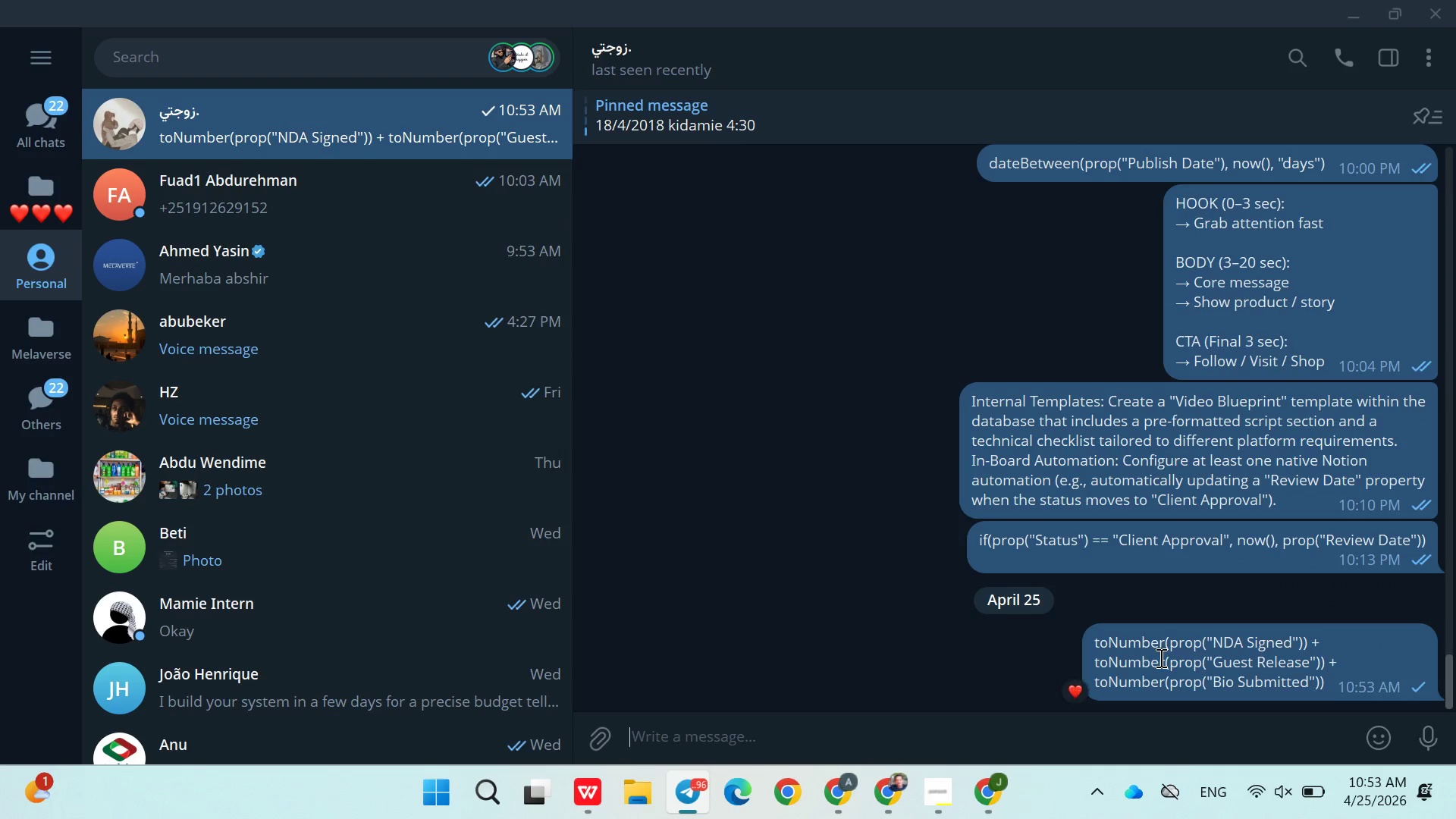 
left_click_drag(start_coordinate=[1159, 657], to_coordinate=[1235, 519])
 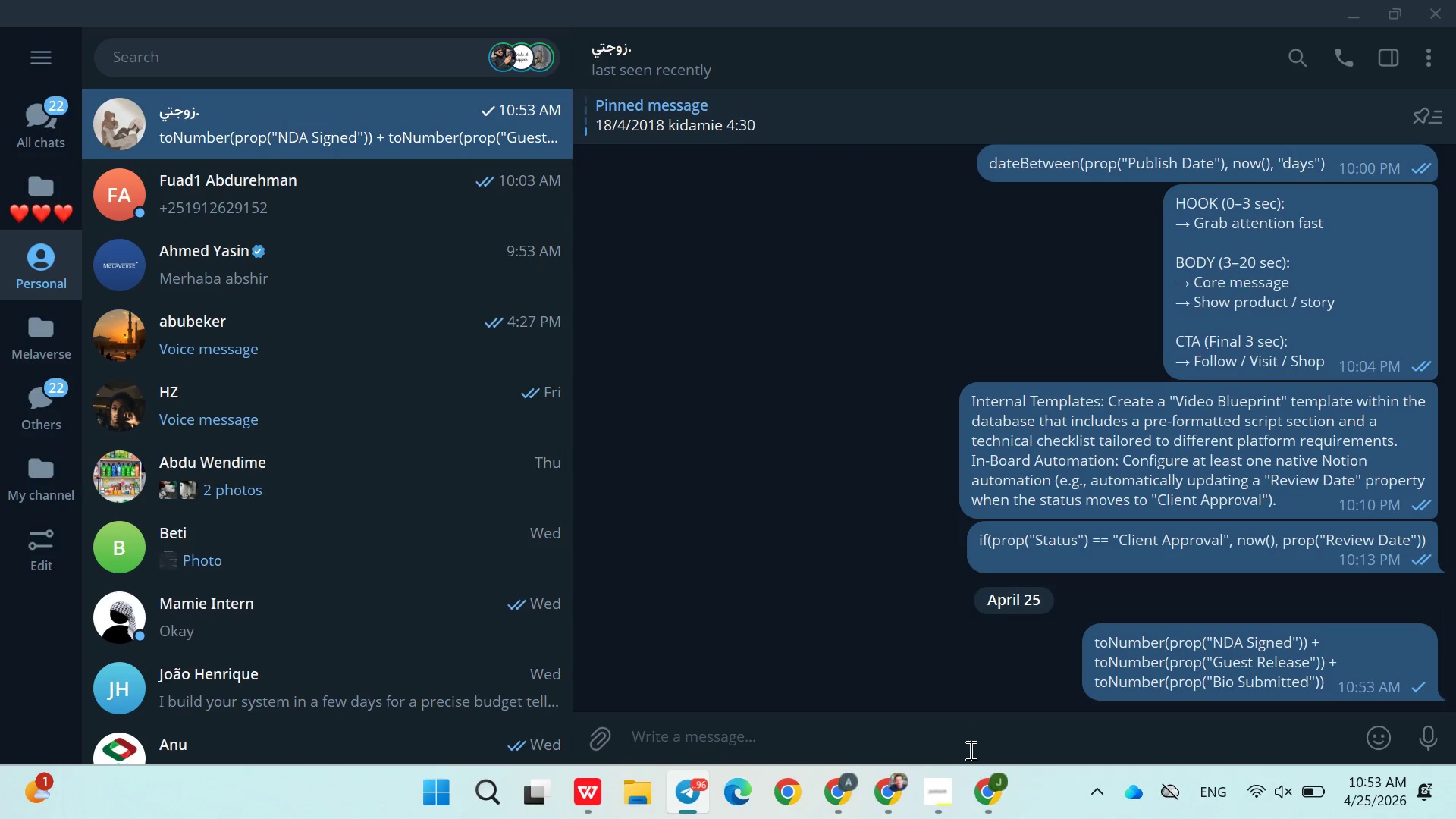 
right_click([1159, 657])
 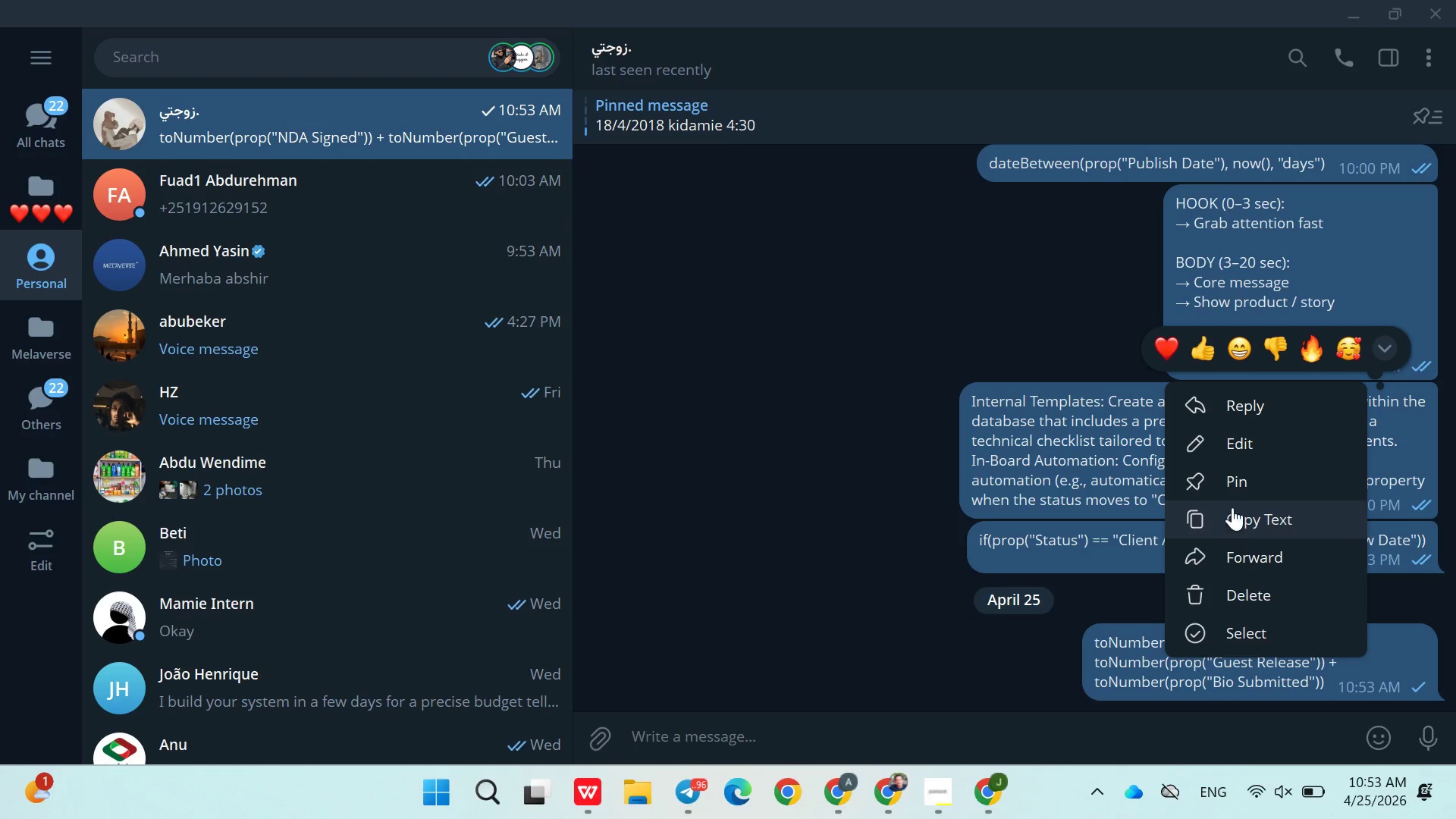 
left_click([1235, 519])
 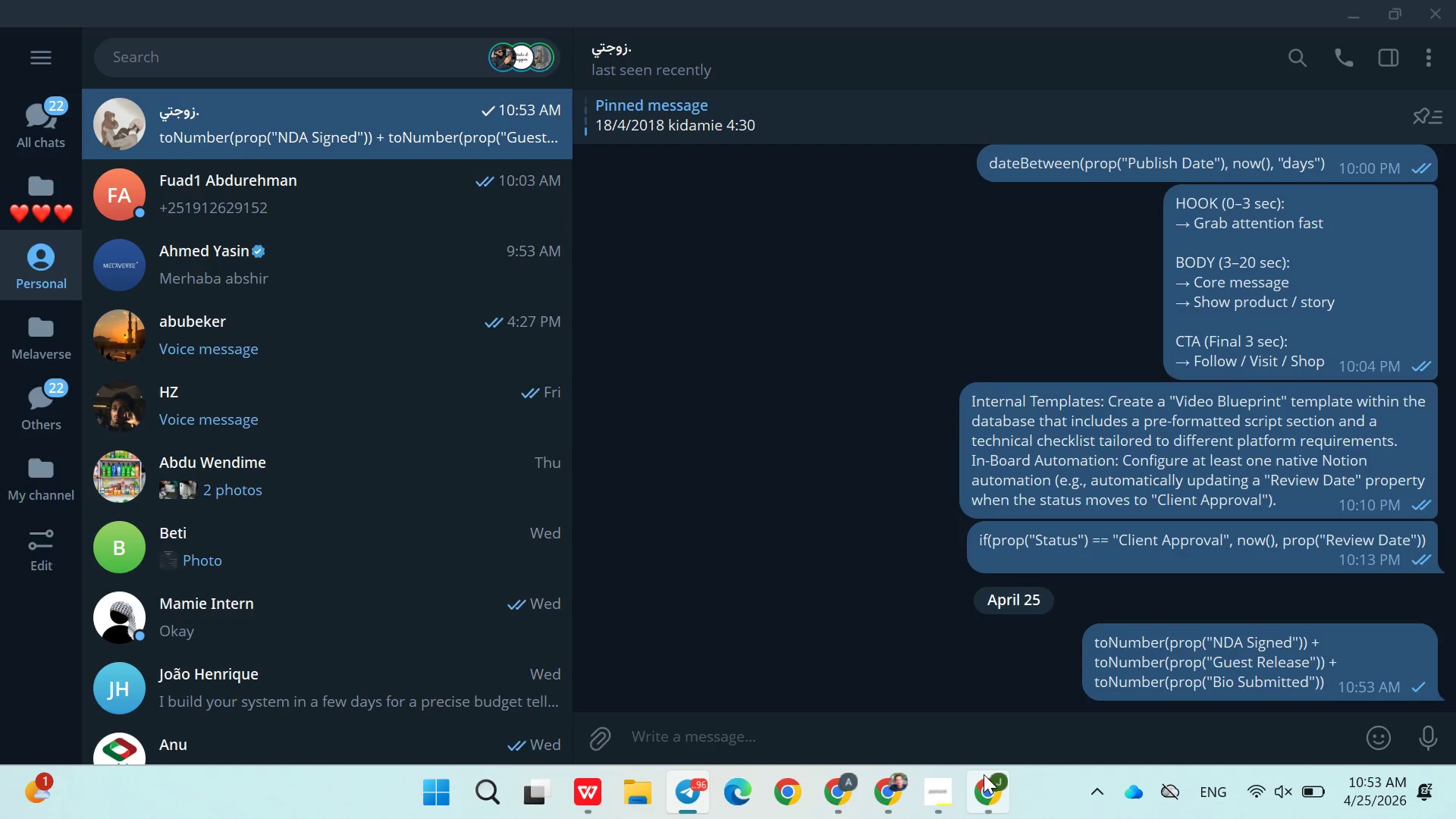 
left_click([984, 778])
 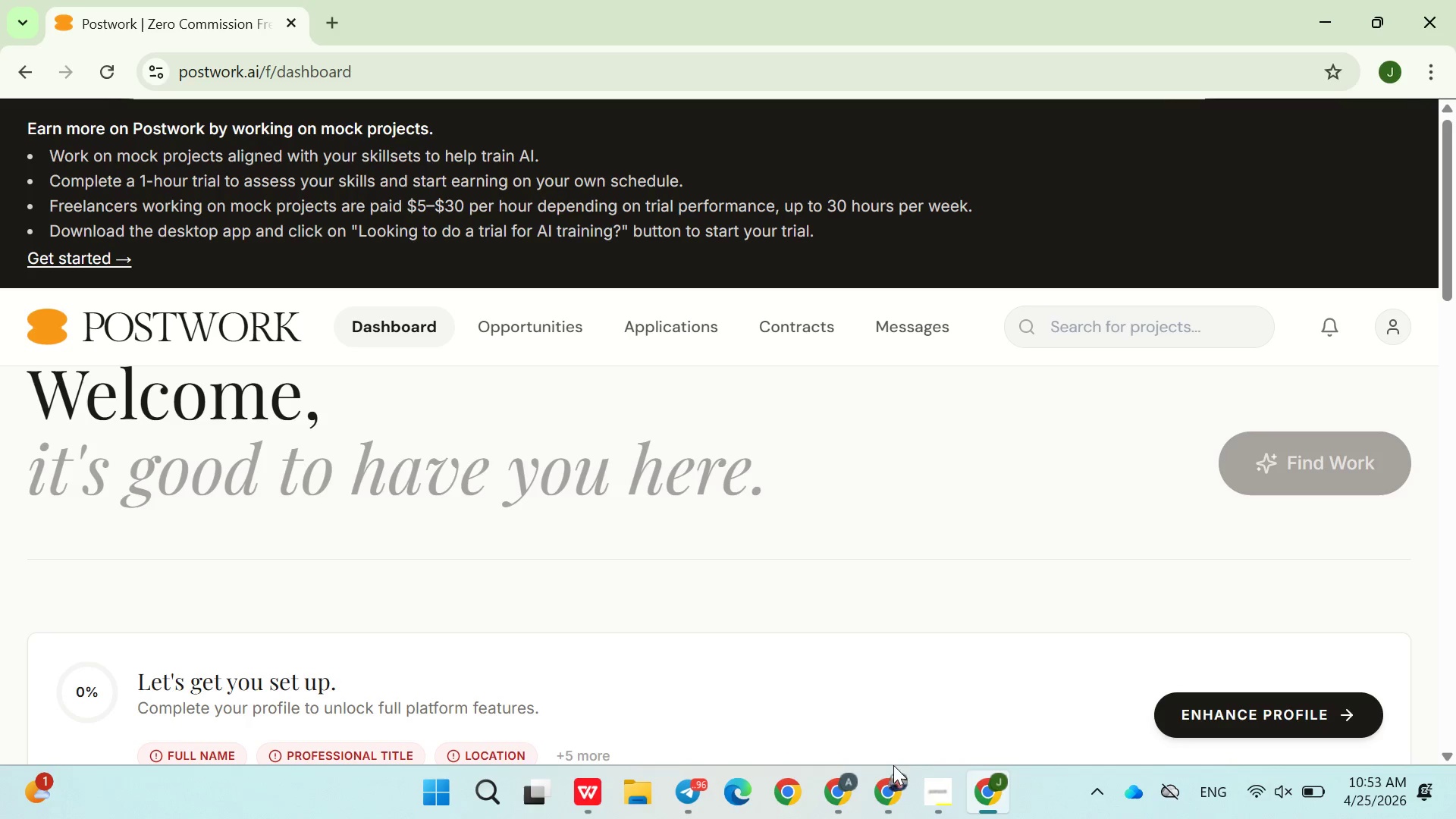 
left_click([890, 792])
 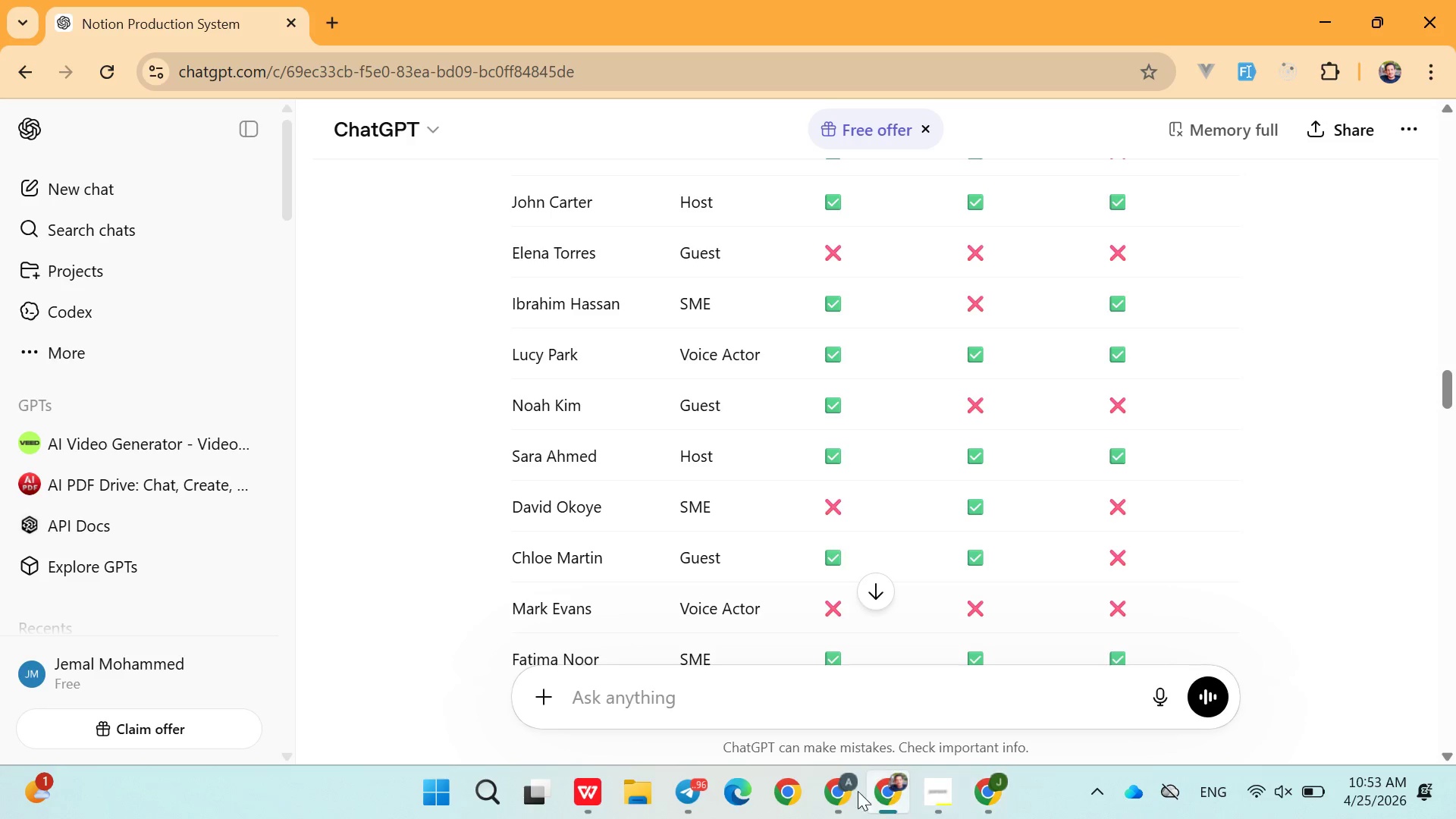 
left_click([846, 787])
 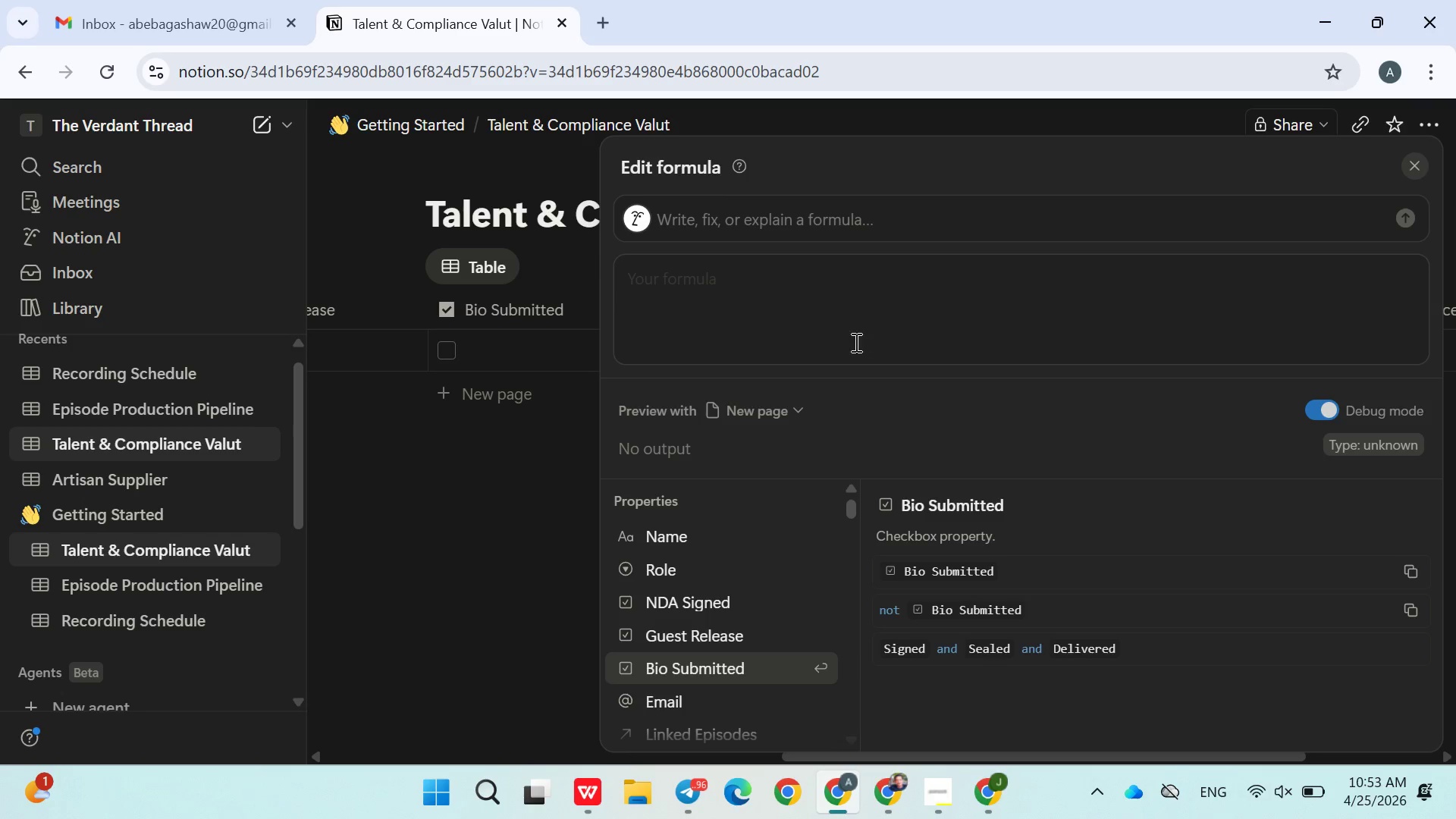 
left_click([854, 340])
 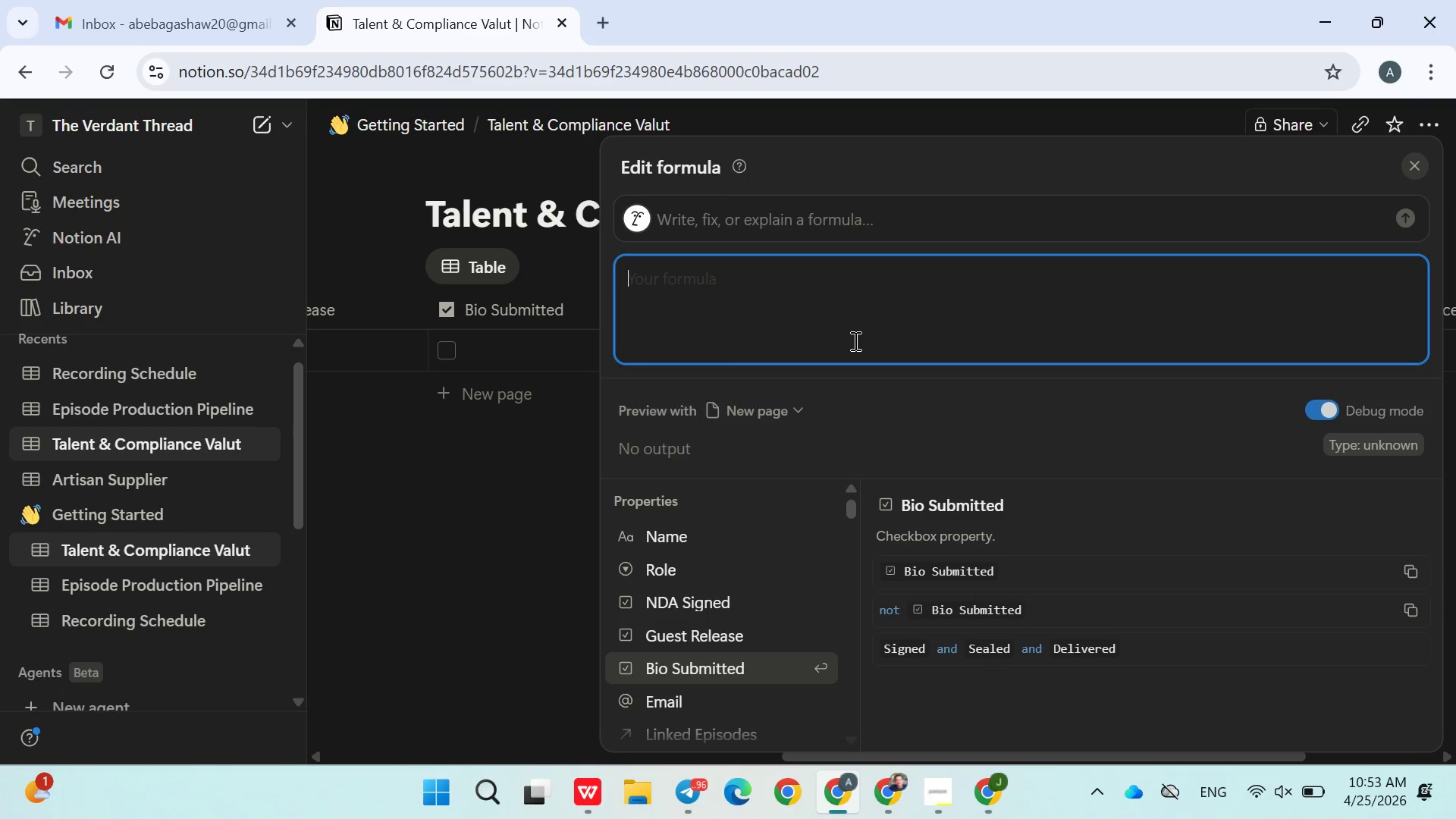 
key(Control+ControlLeft)
 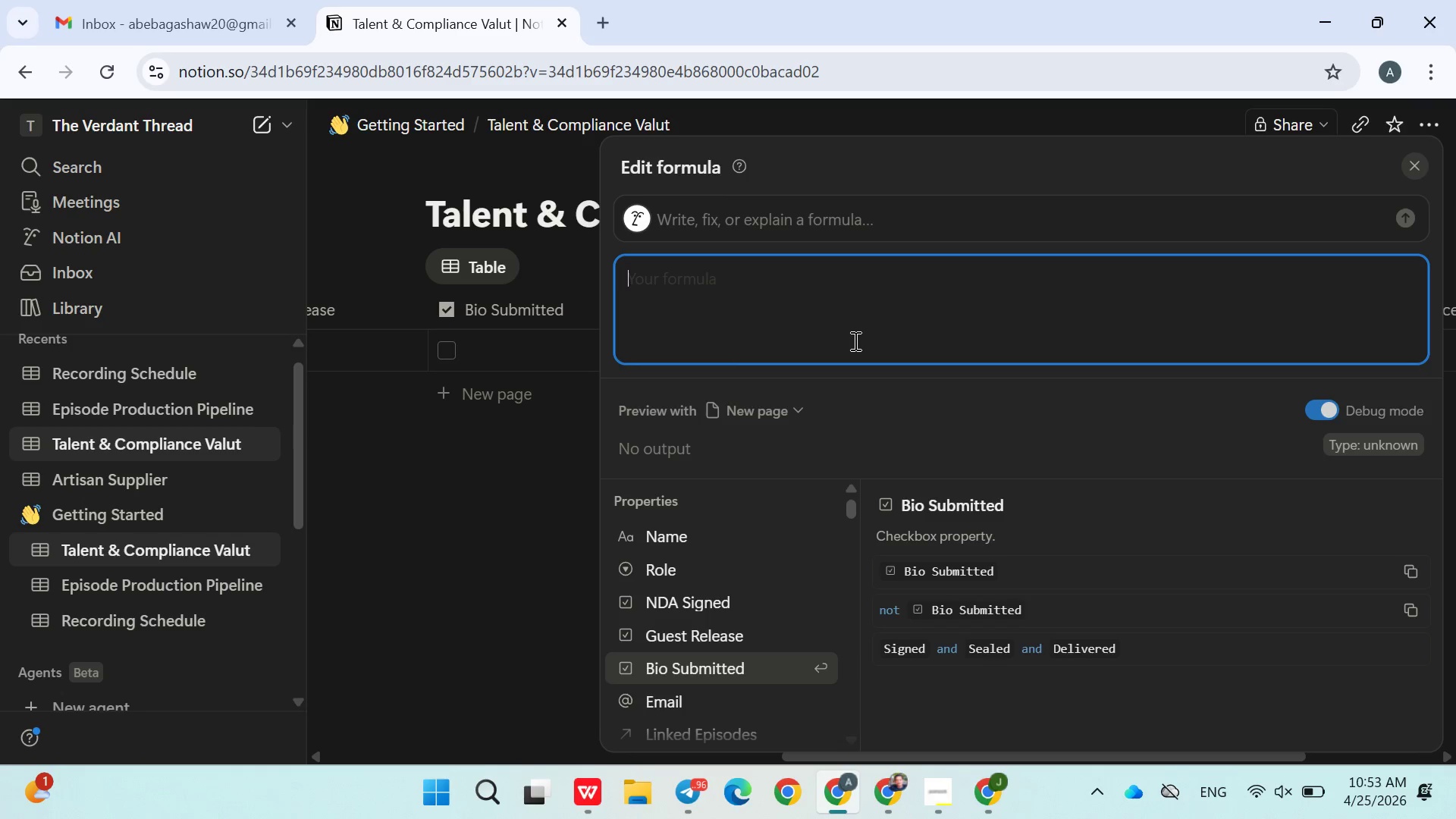 
key(Control+ControlLeft)
 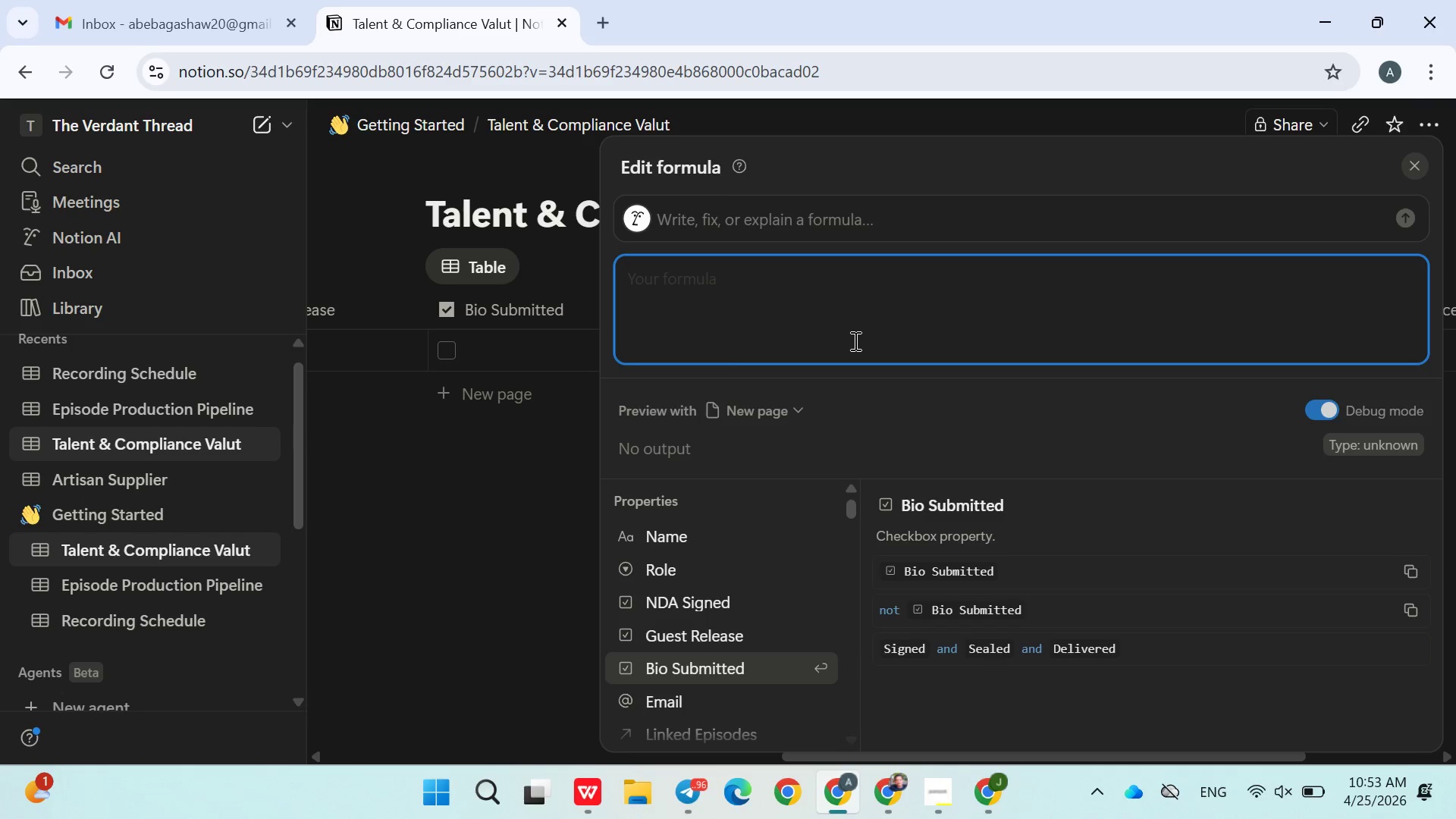 
key(Control+V)
 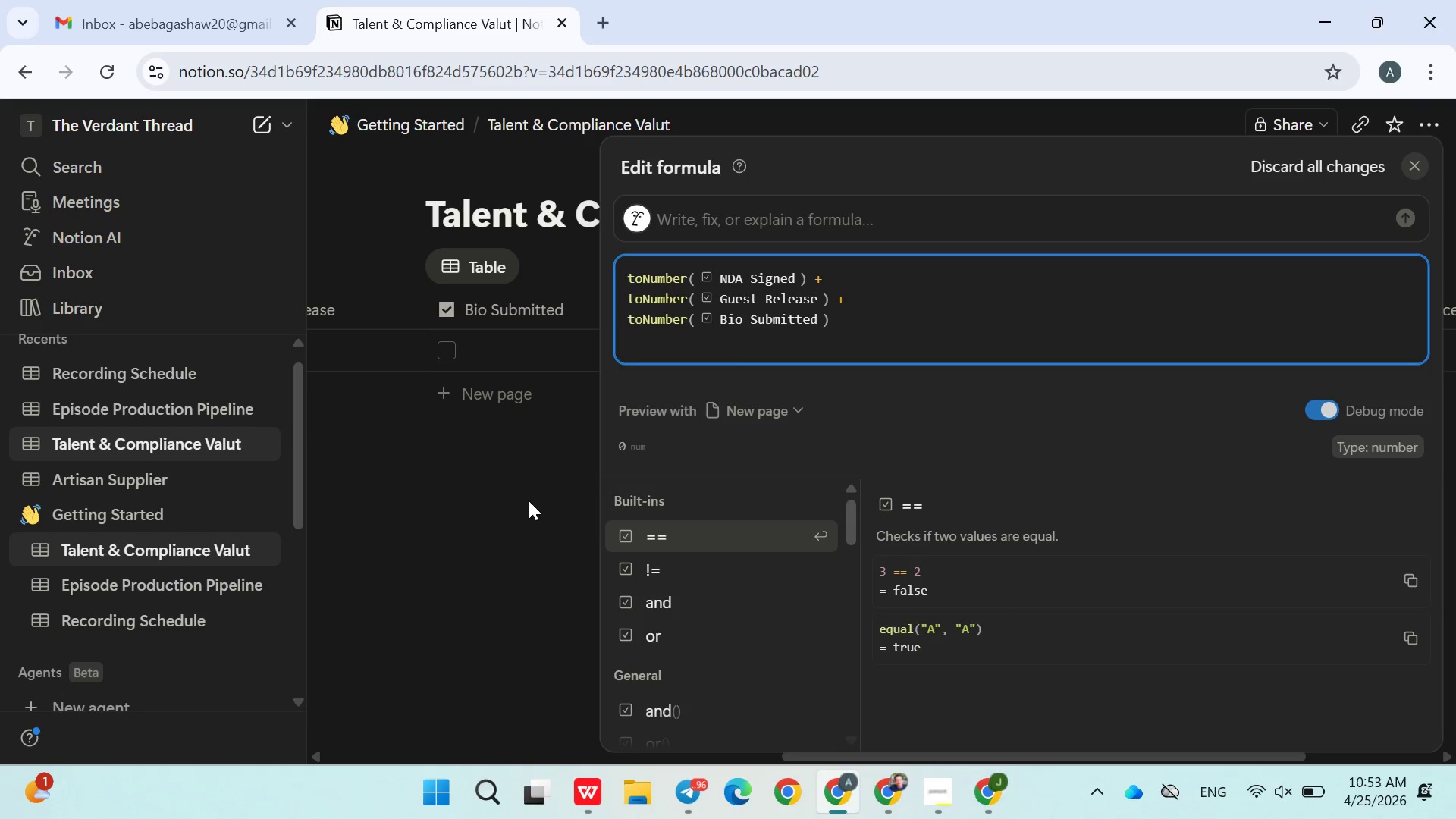 
left_click([525, 500])
 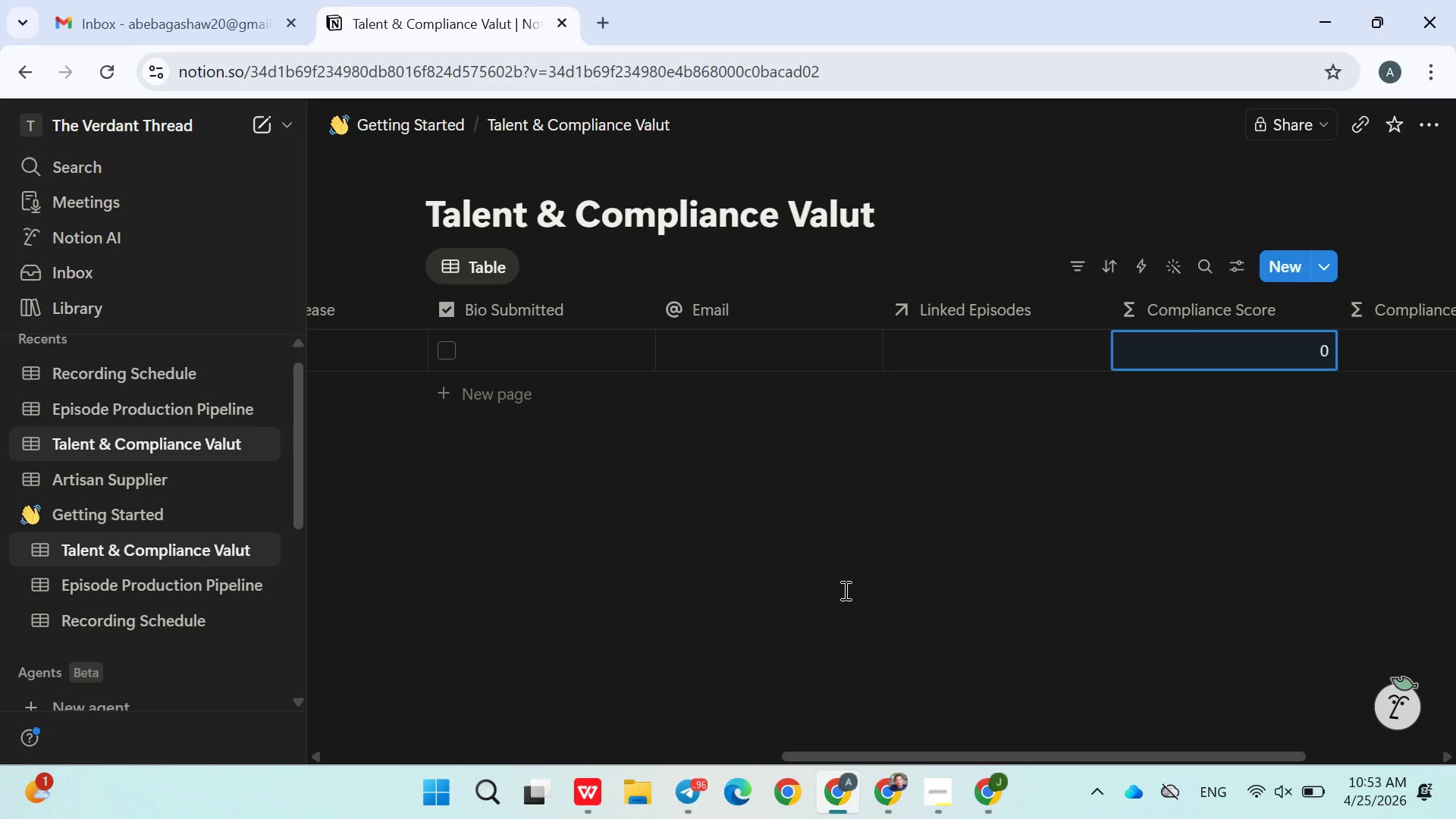 
wait(9.56)
 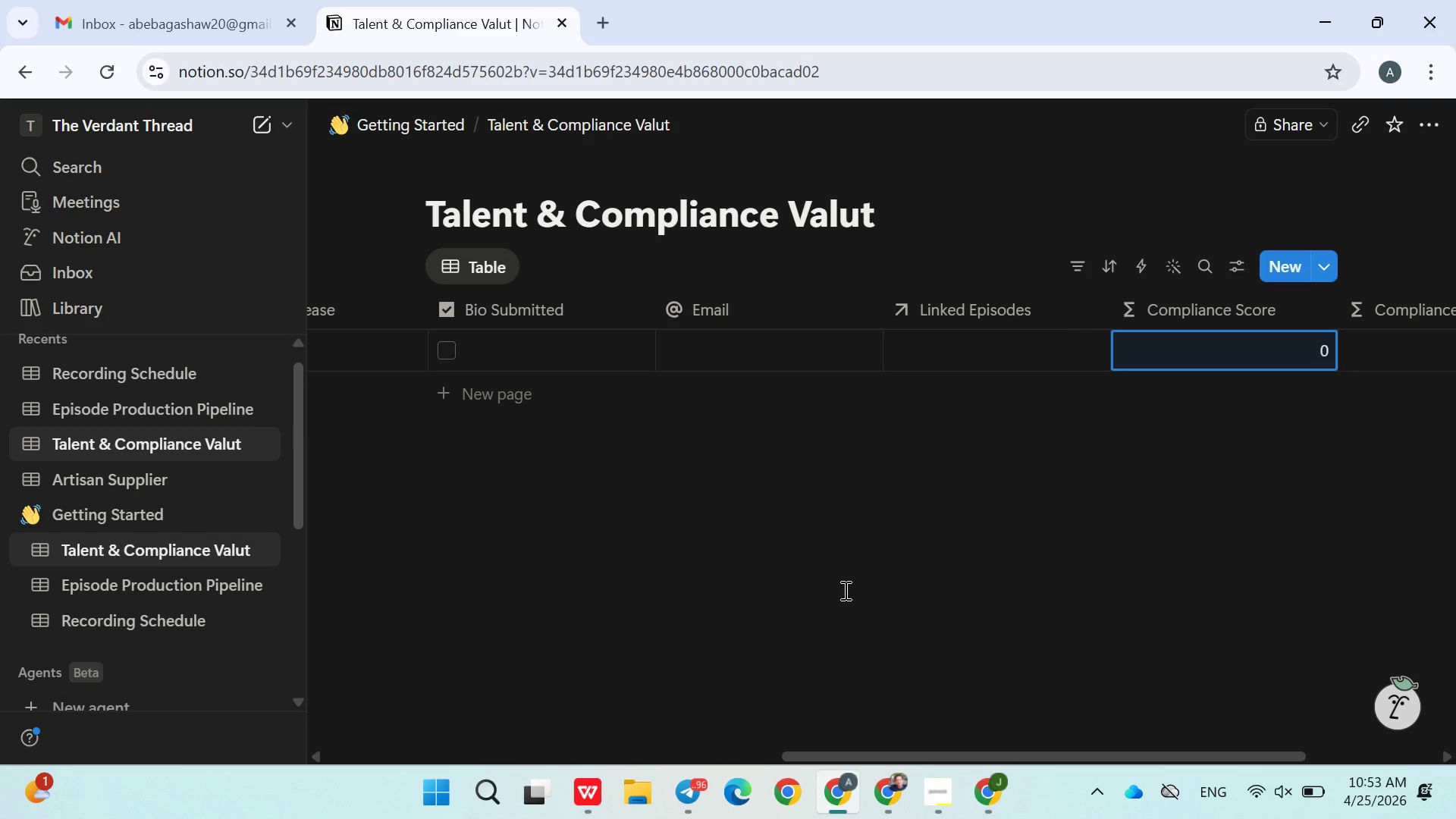 
left_click([1113, 340])
 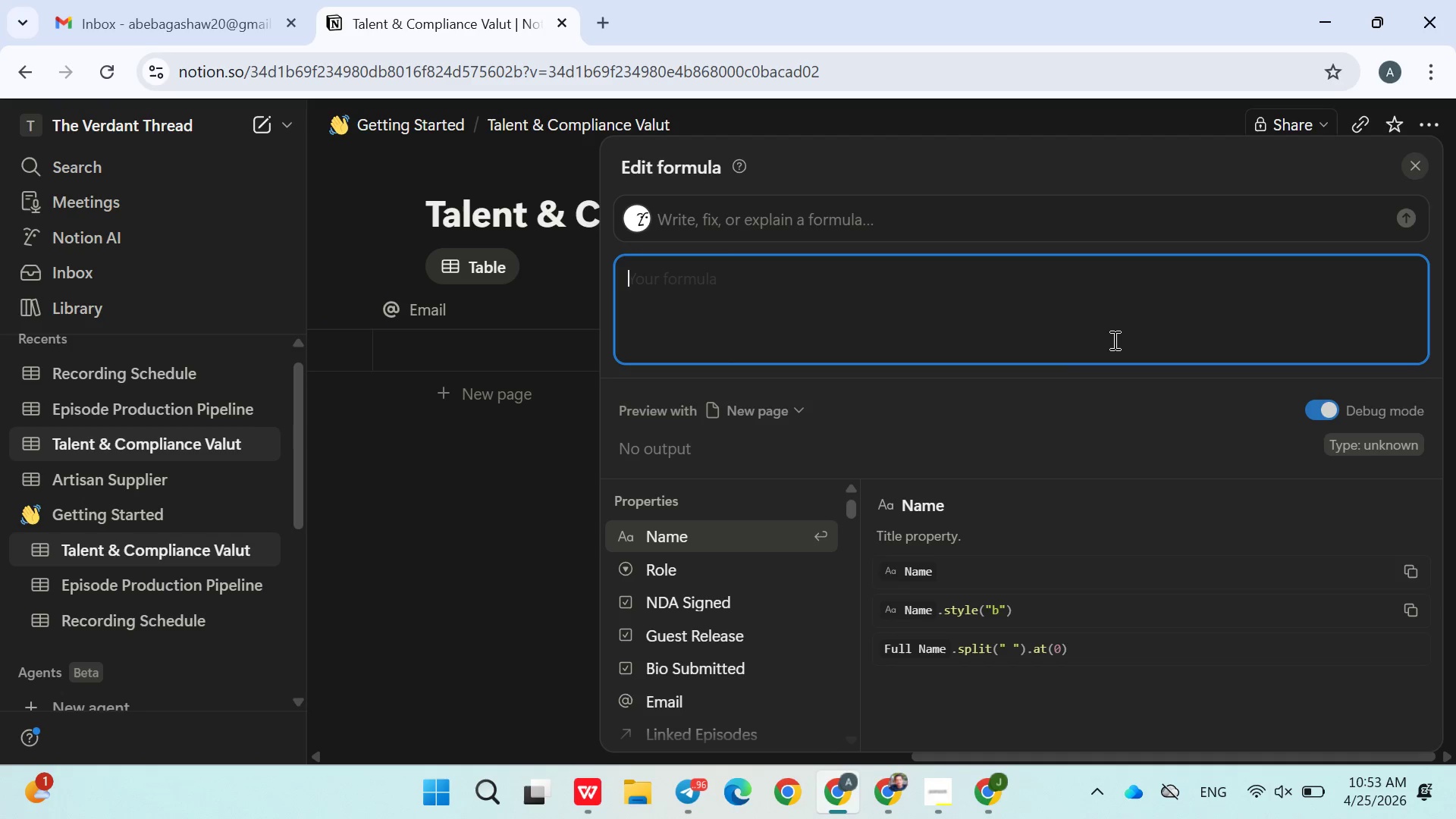 
wait(6.75)
 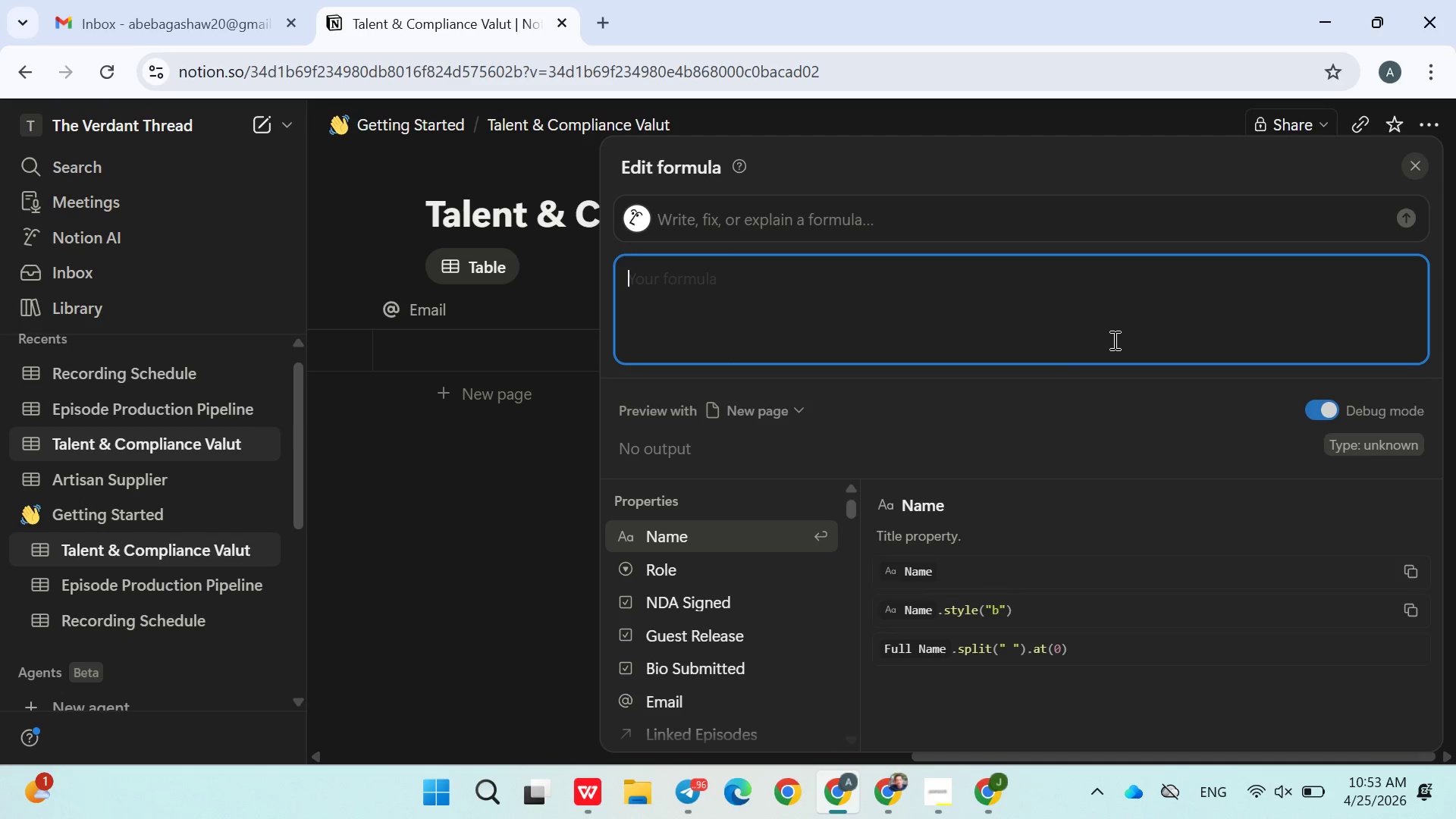 
left_click([699, 791])
 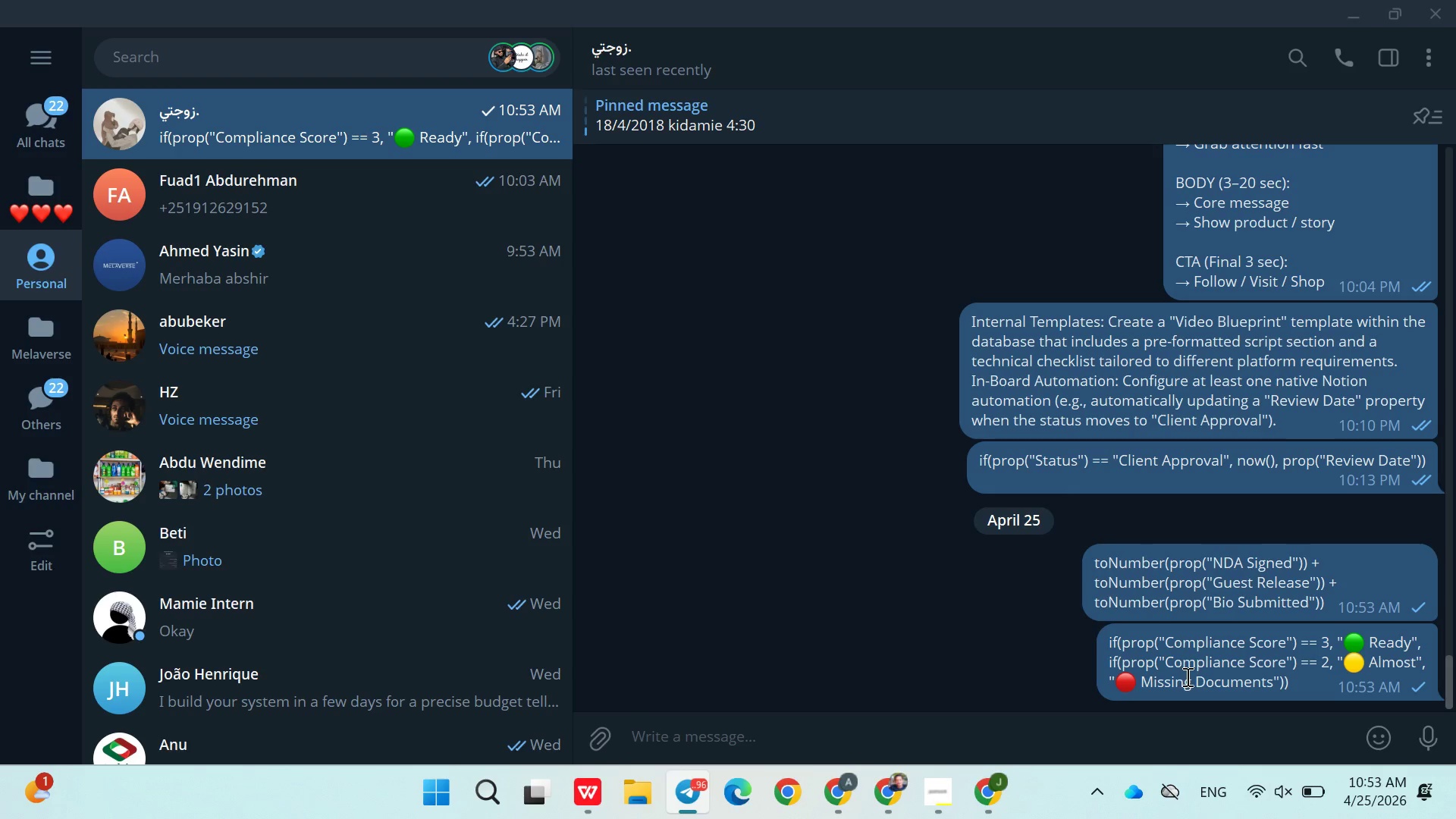 
left_click([1186, 676])
 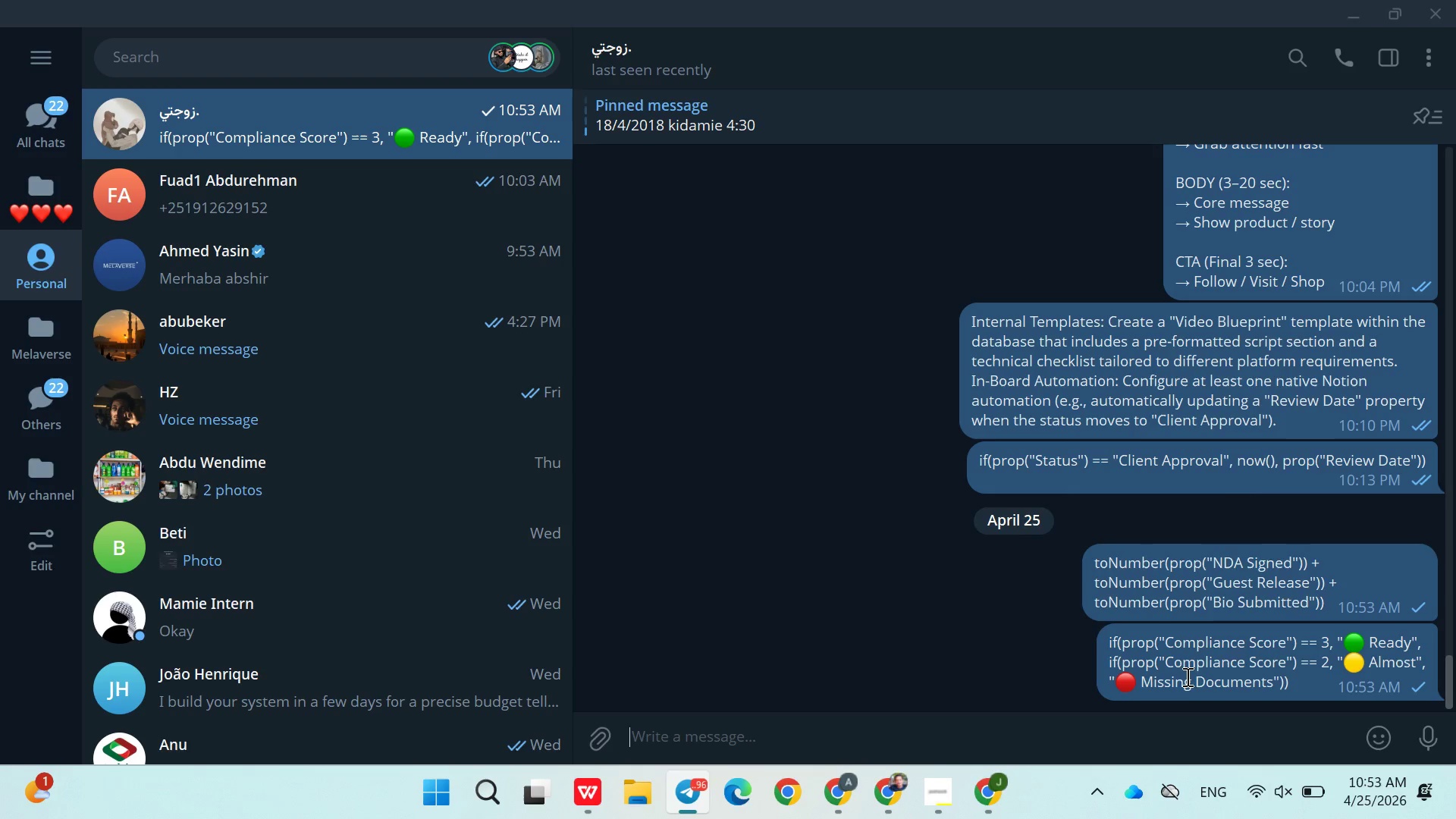 
right_click([1186, 676])
 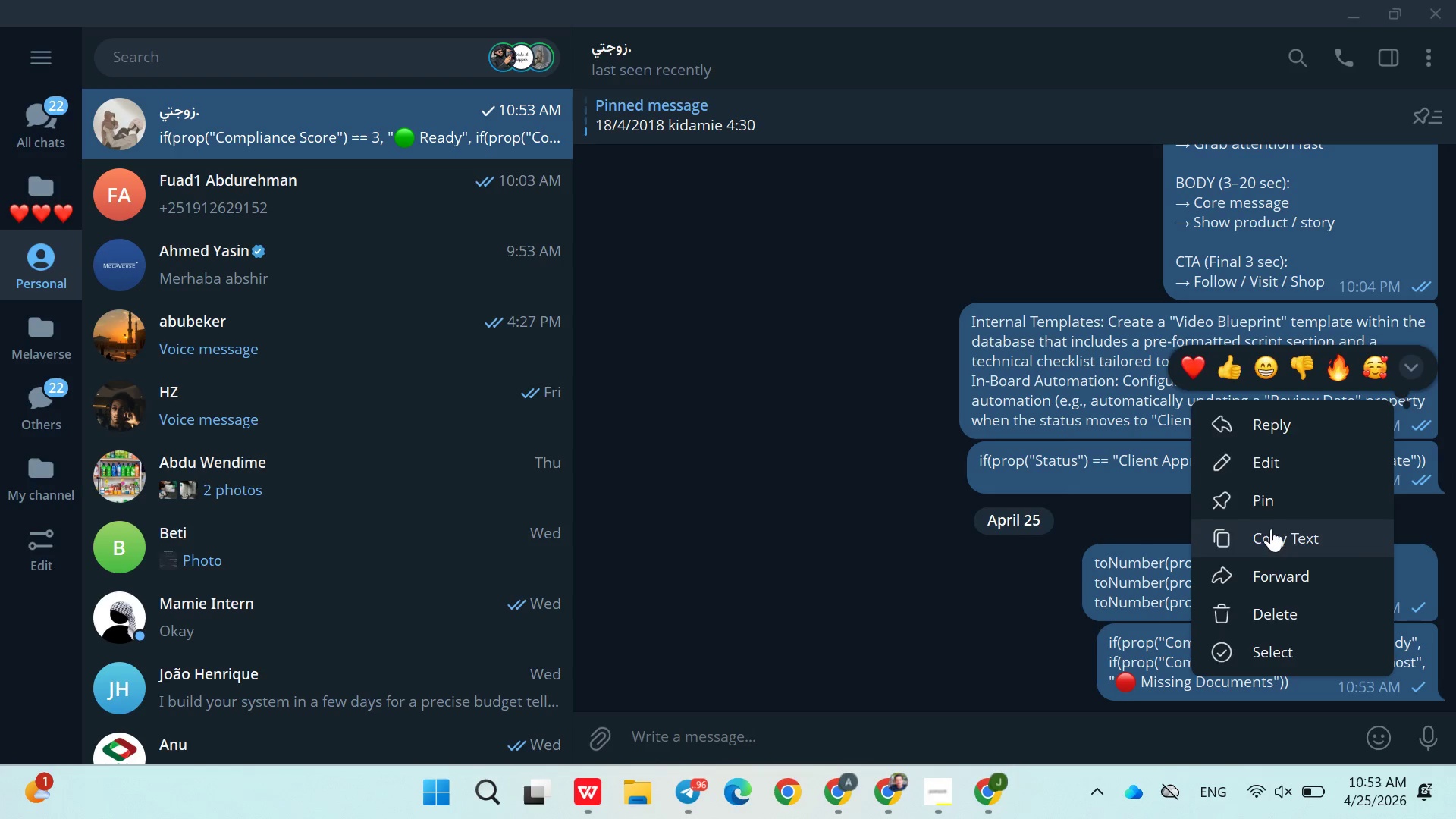 
left_click([1272, 530])
 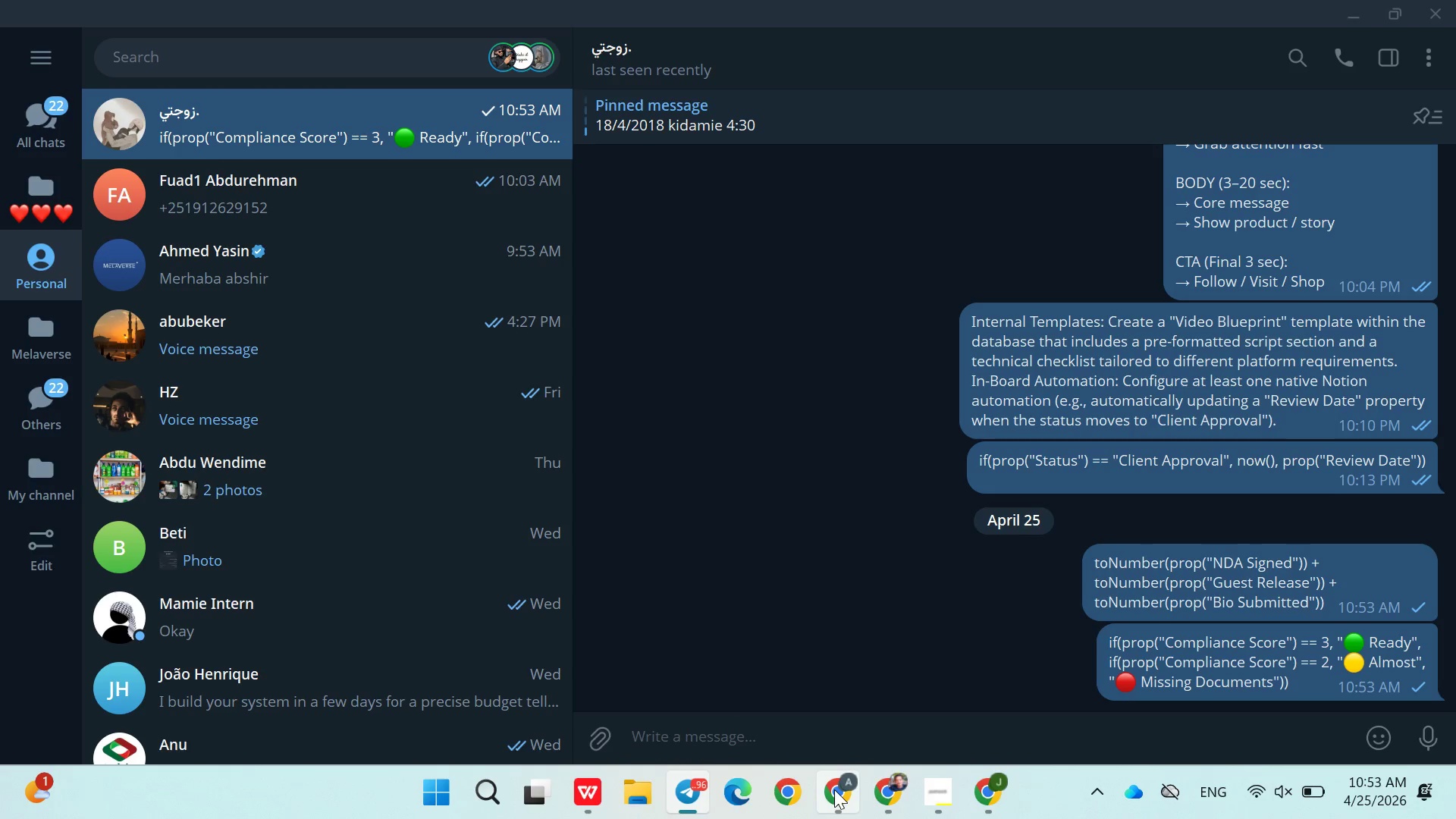 
left_click([834, 789])
 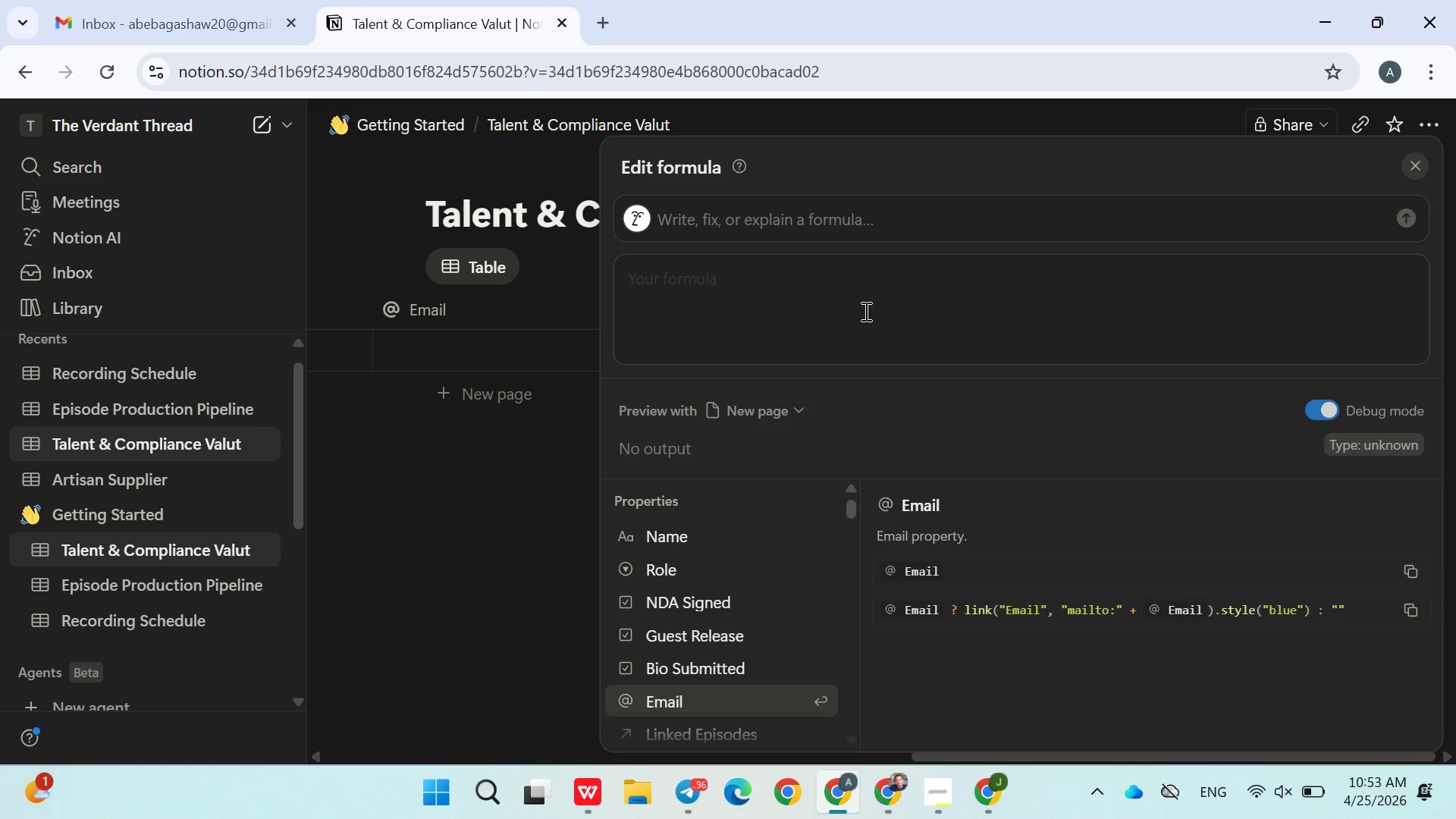 
left_click([864, 311])
 